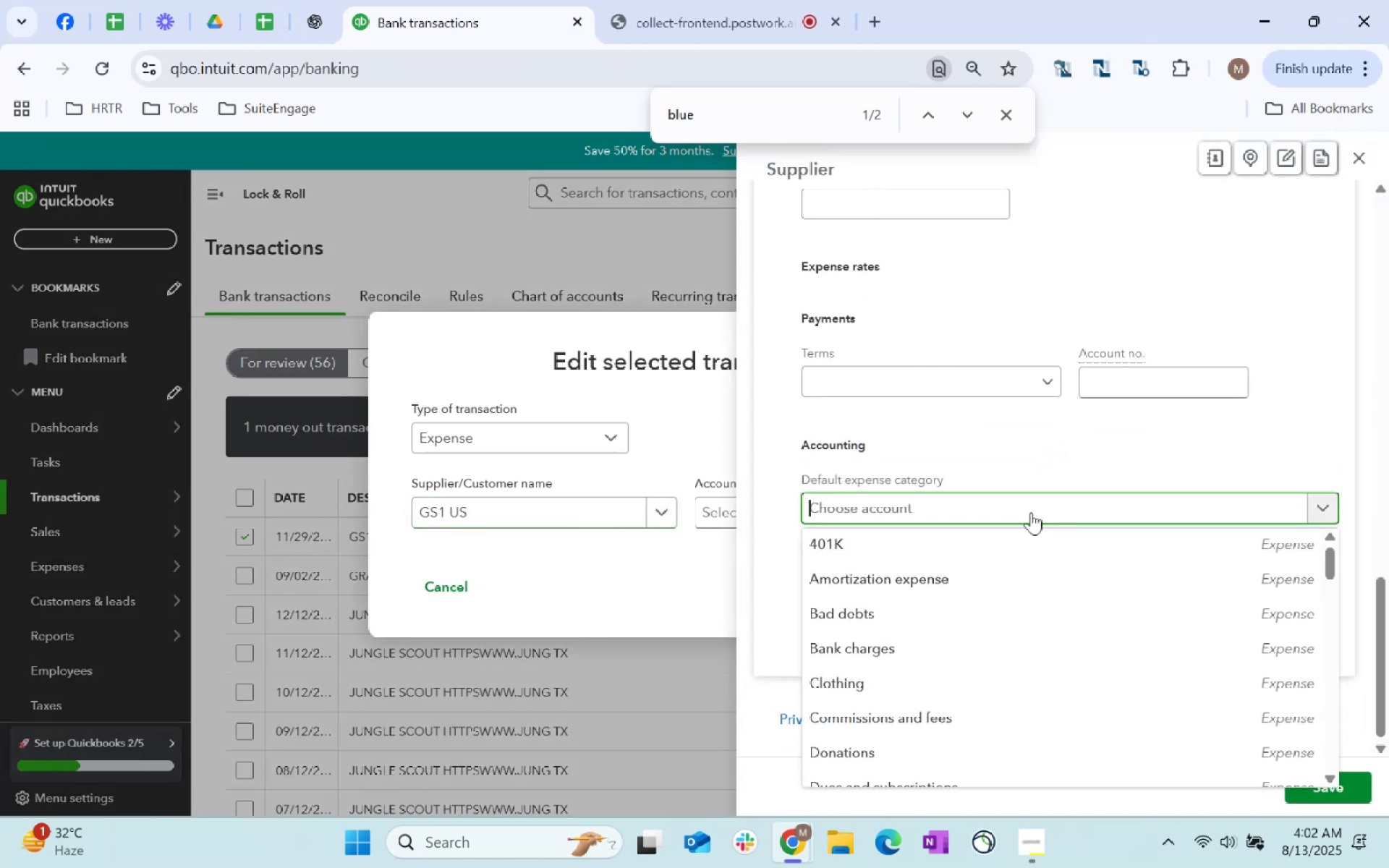 
type(lic)
 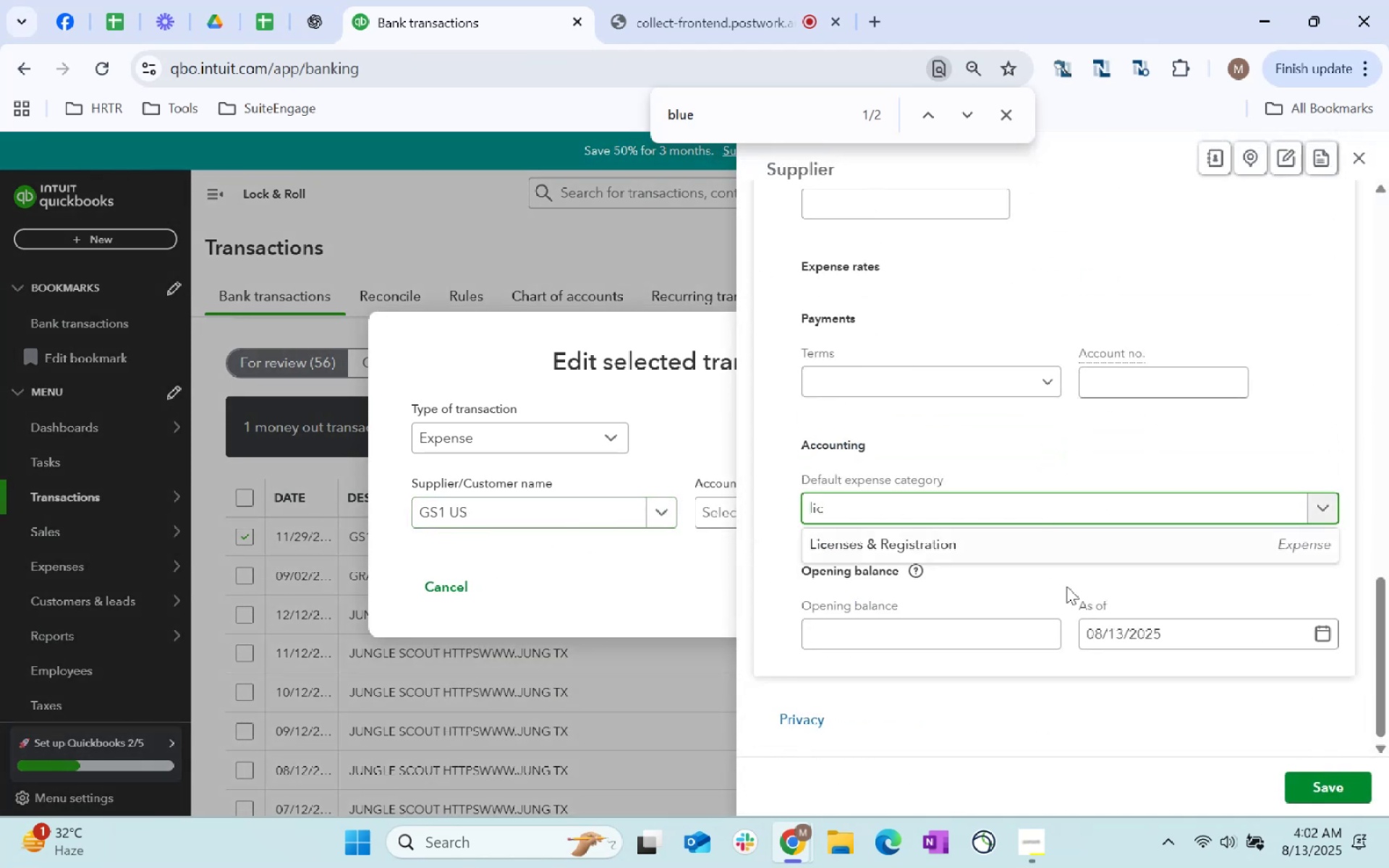 
left_click([940, 542])
 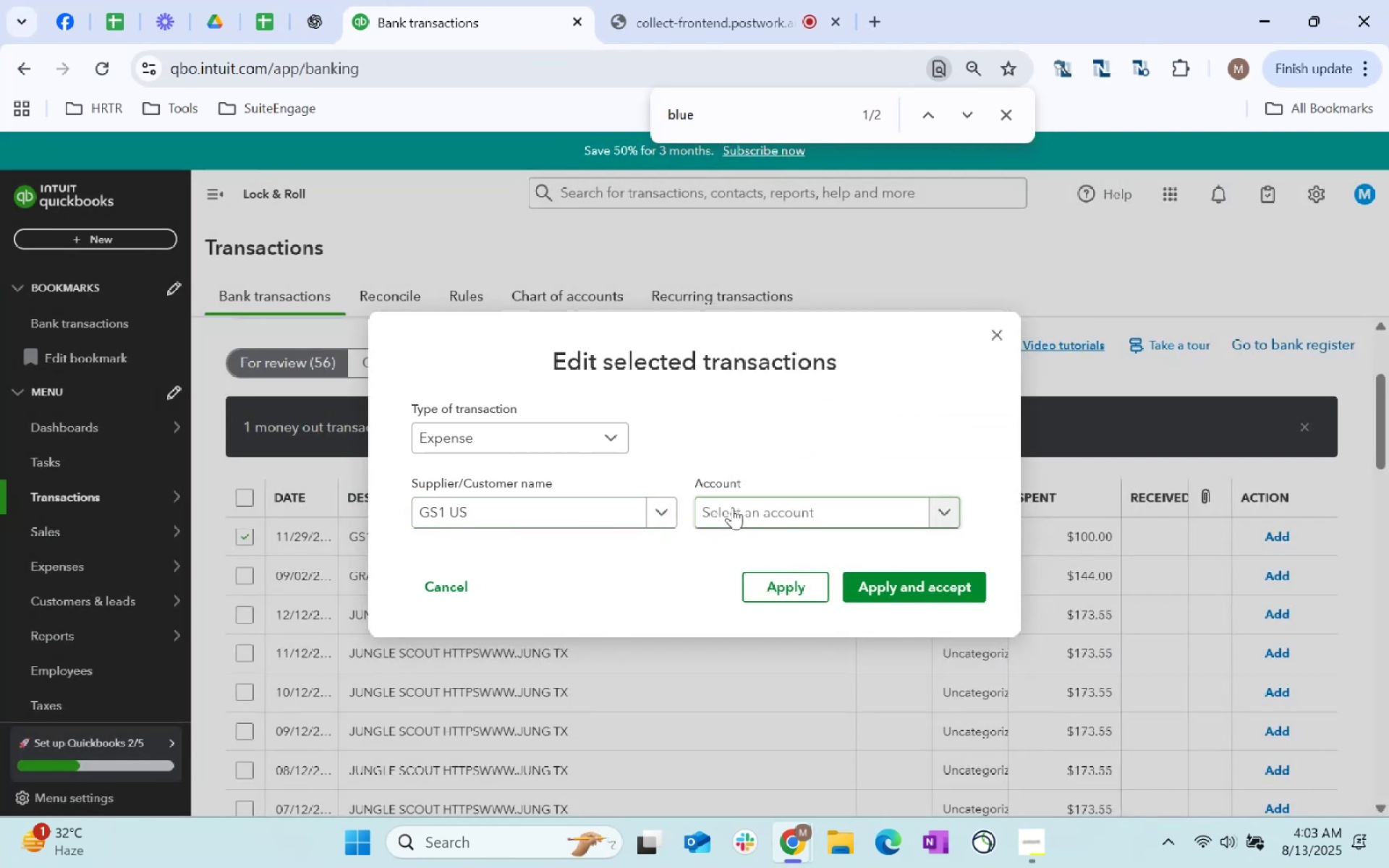 
key(Tab)
type(licenses)
key(Tab)
 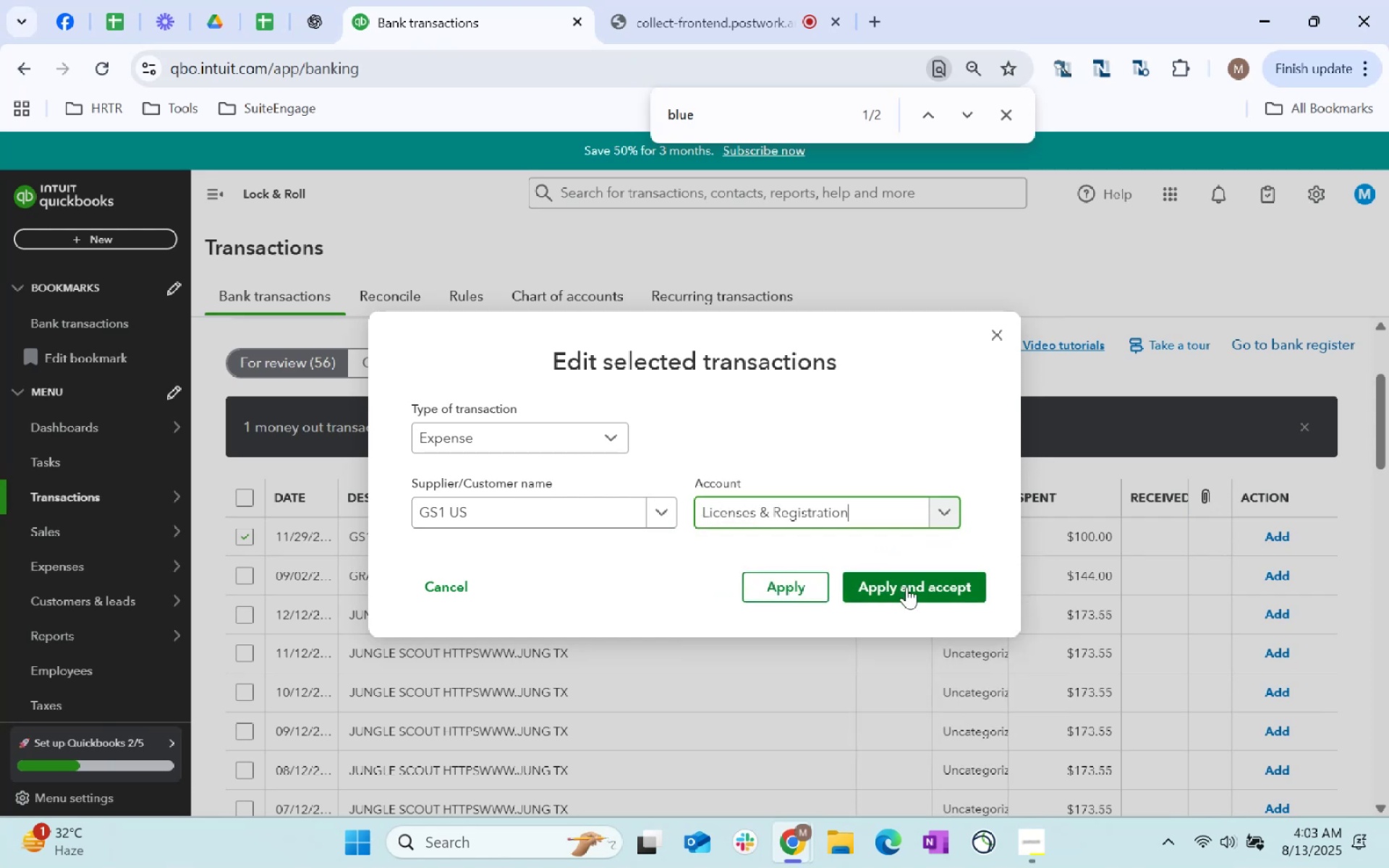 
left_click([906, 587])
 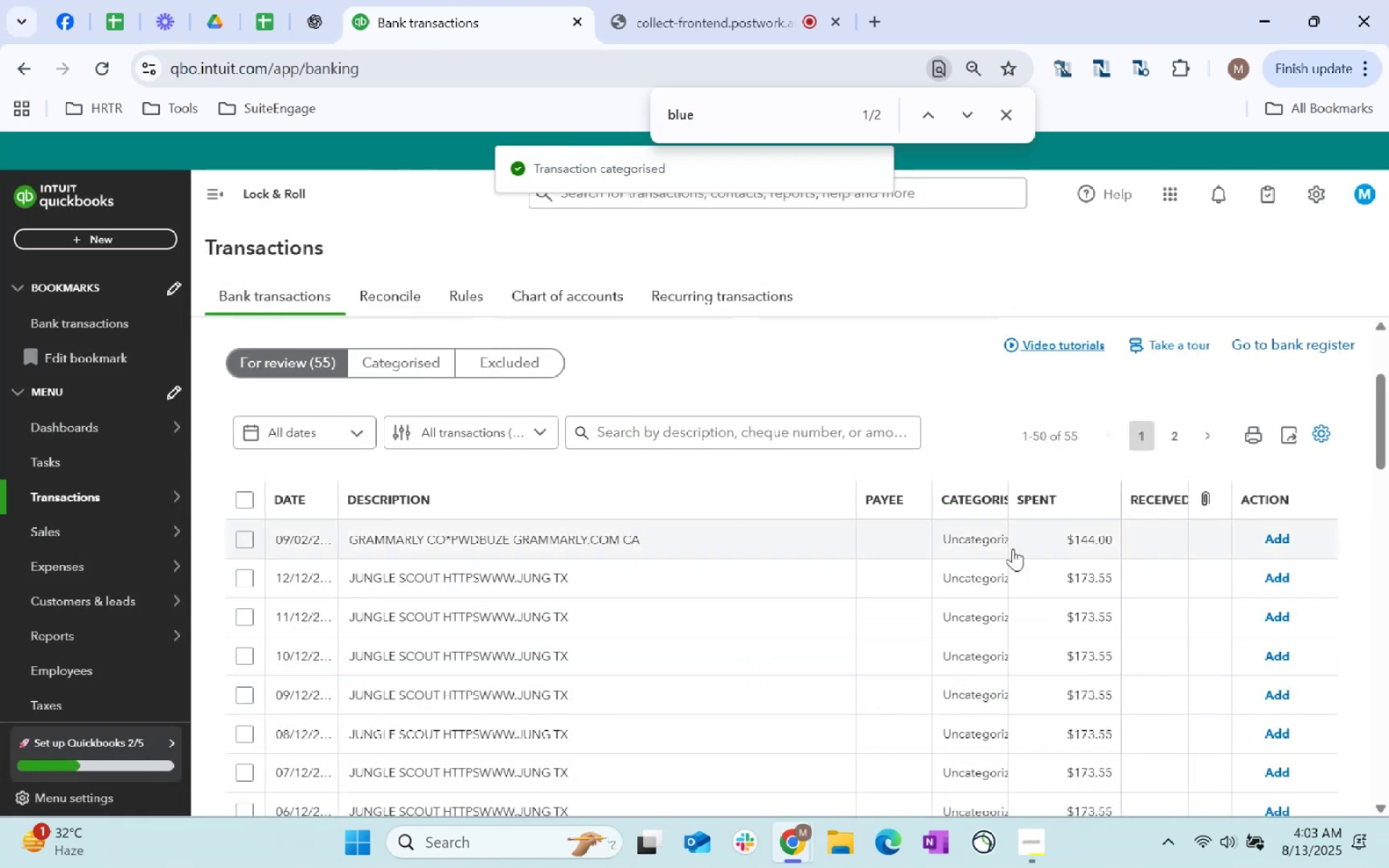 
wait(6.55)
 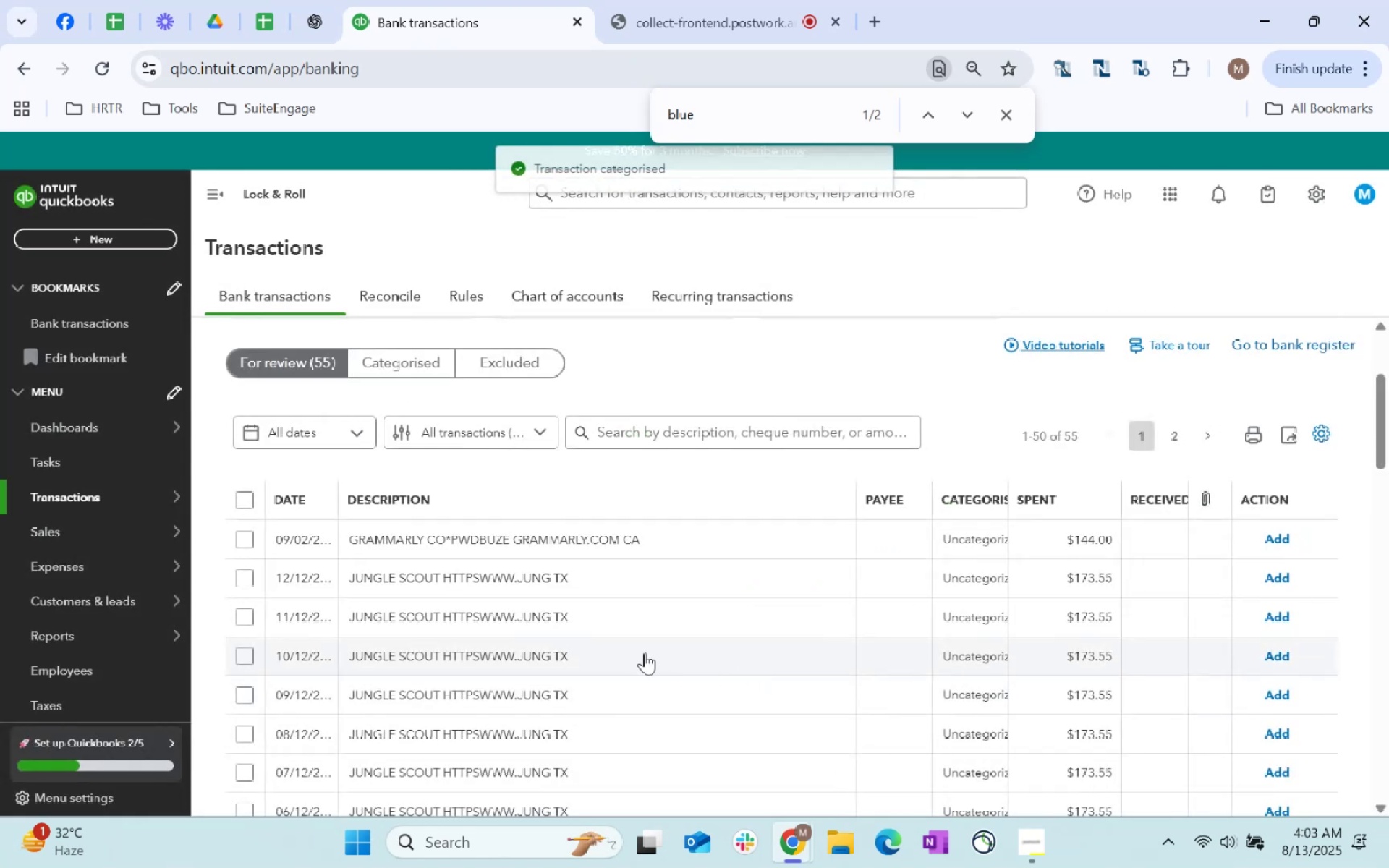 
left_click([405, 667])
 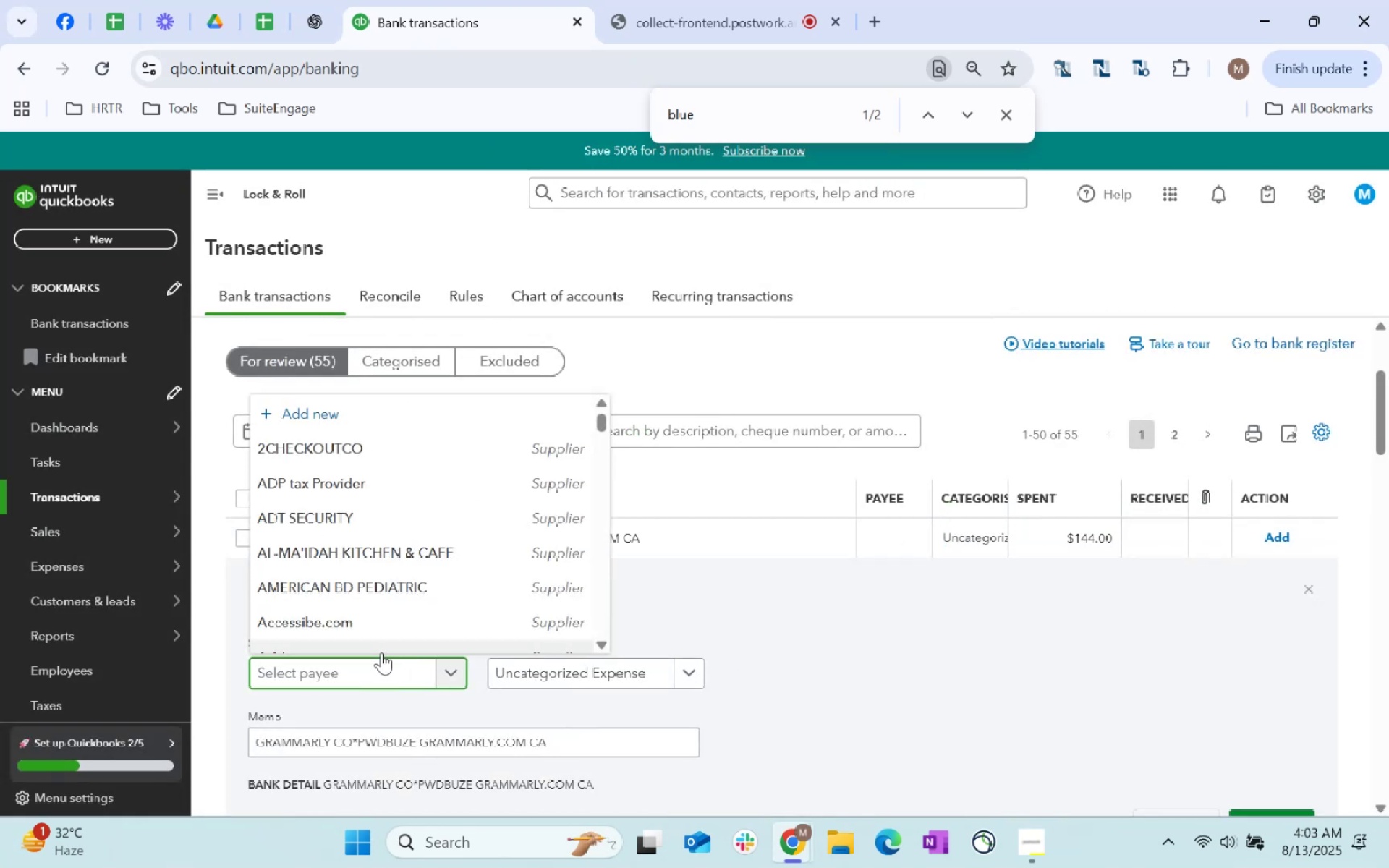 
type(GRammarly)
key(Backspace)
key(Backspace)
key(Backspace)
key(Backspace)
key(Backspace)
key(Backspace)
key(Backspace)
key(Backspace)
type(a)
key(Backspace)
type(rammarly)
key(Tab)
 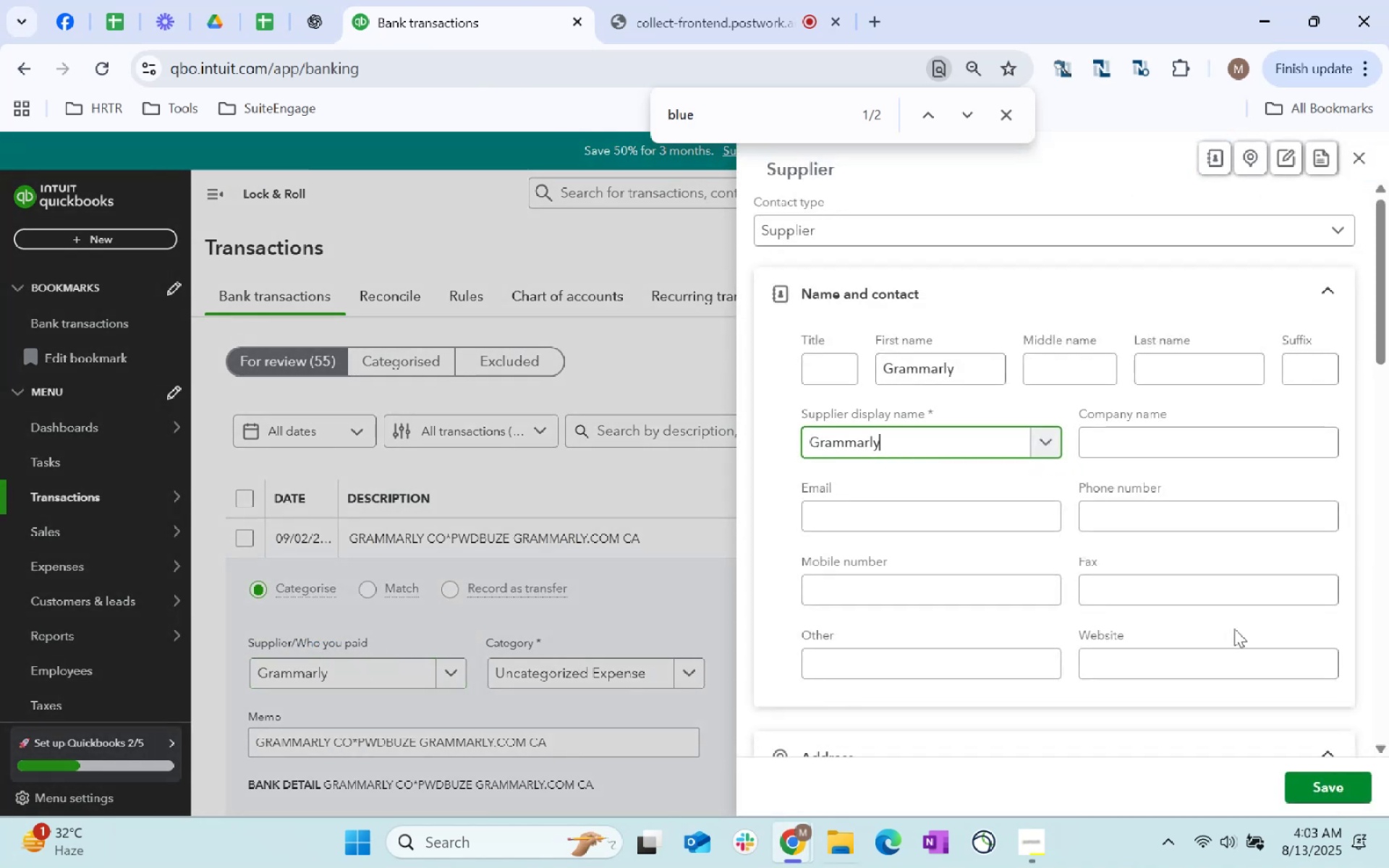 
scroll: coordinate [1207, 610], scroll_direction: down, amount: 299.0
 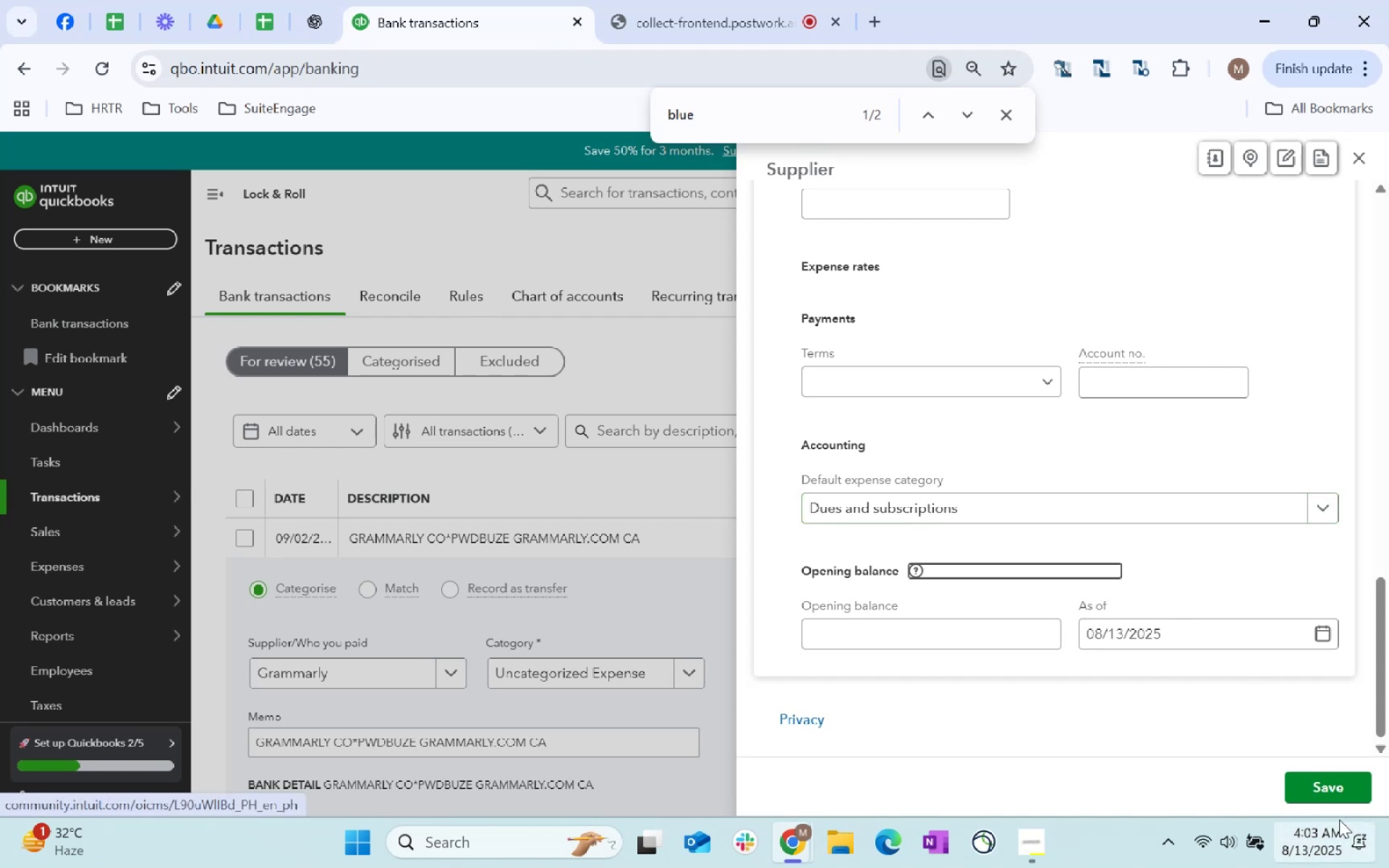 
left_click([1022, 506])
 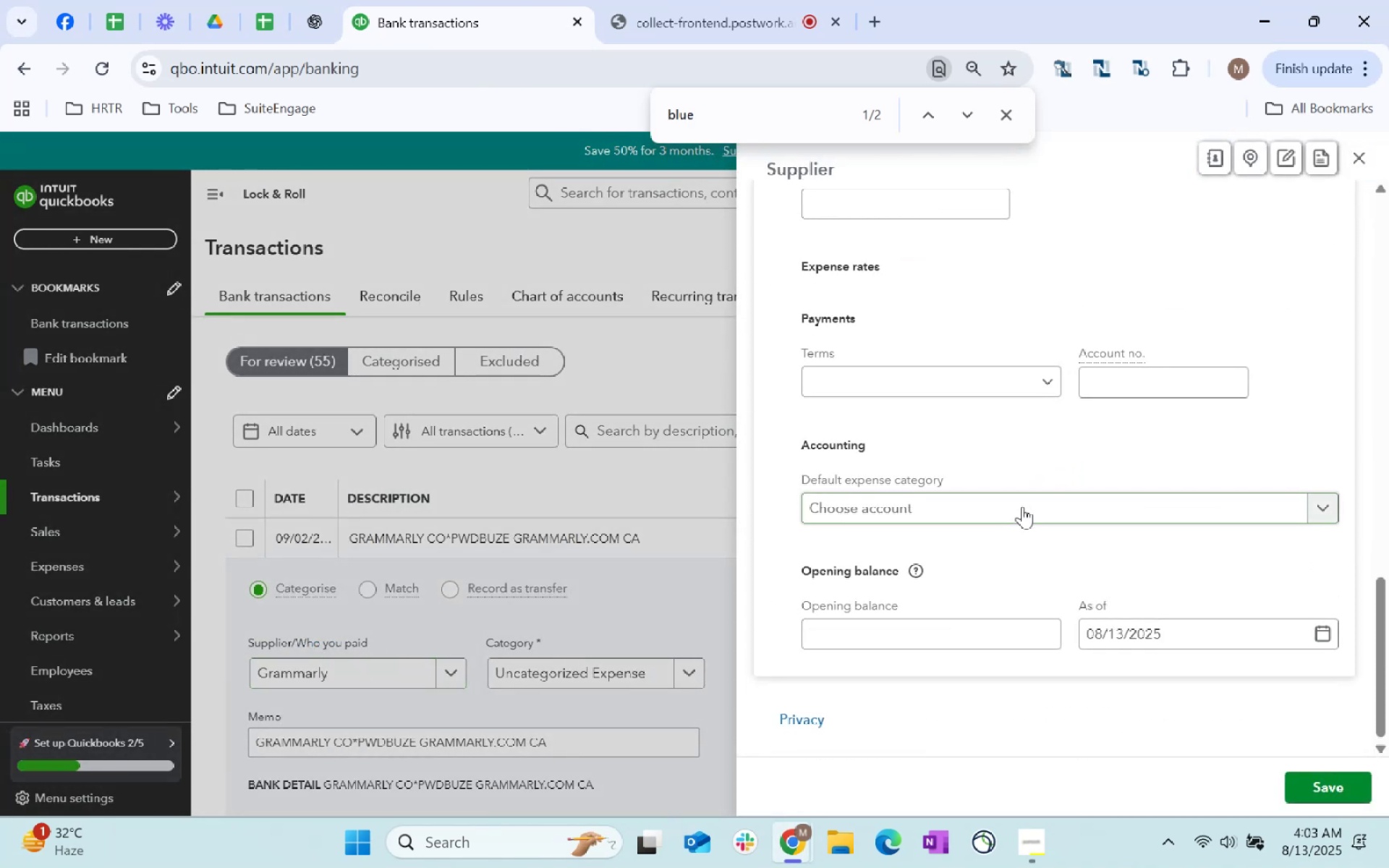 
type(dues)
key(Tab)
key(Tab)
key(Tab)
type(dues)
key(Tab)
 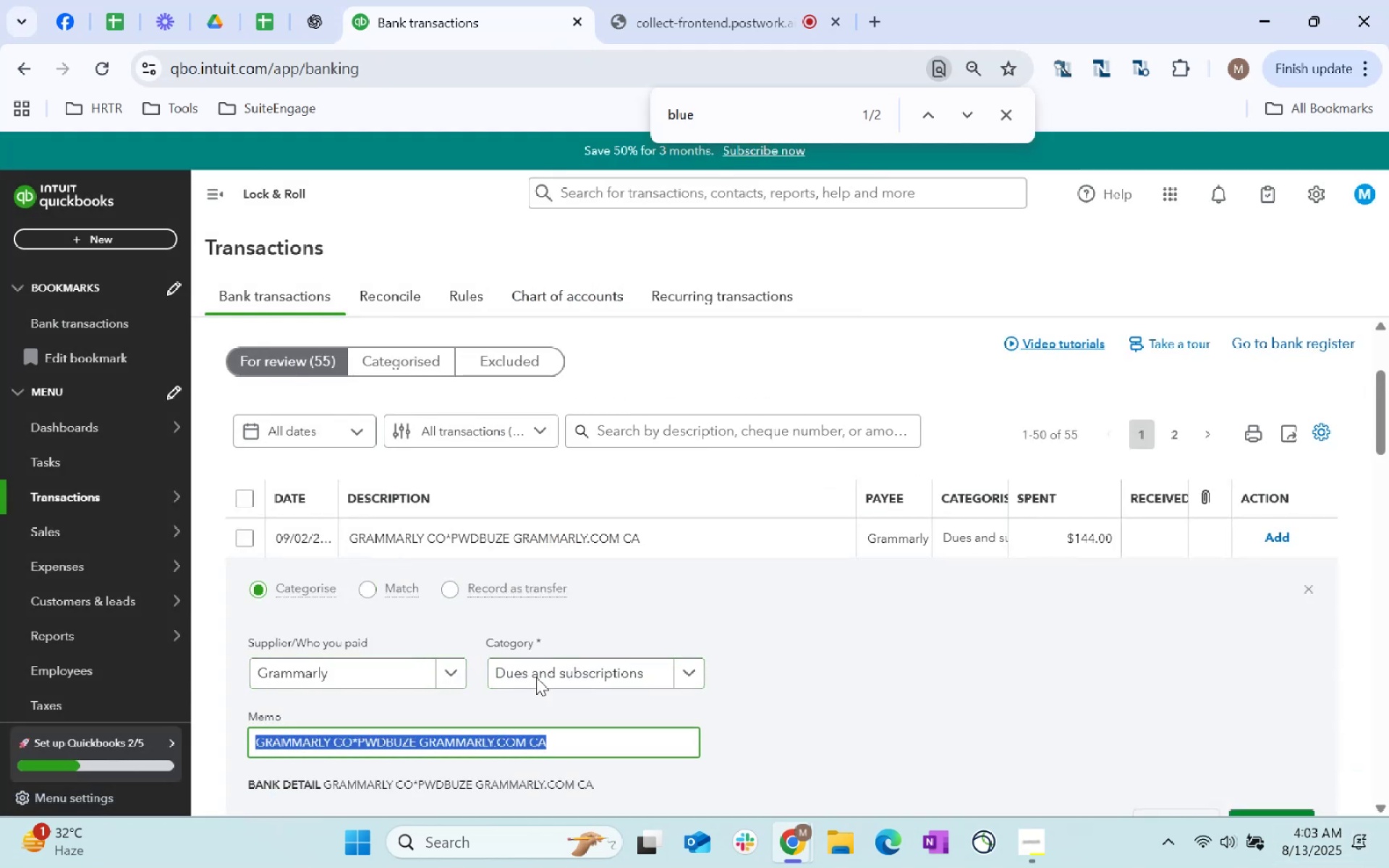 
scroll: coordinate [1178, 719], scroll_direction: down, amount: 2.0
 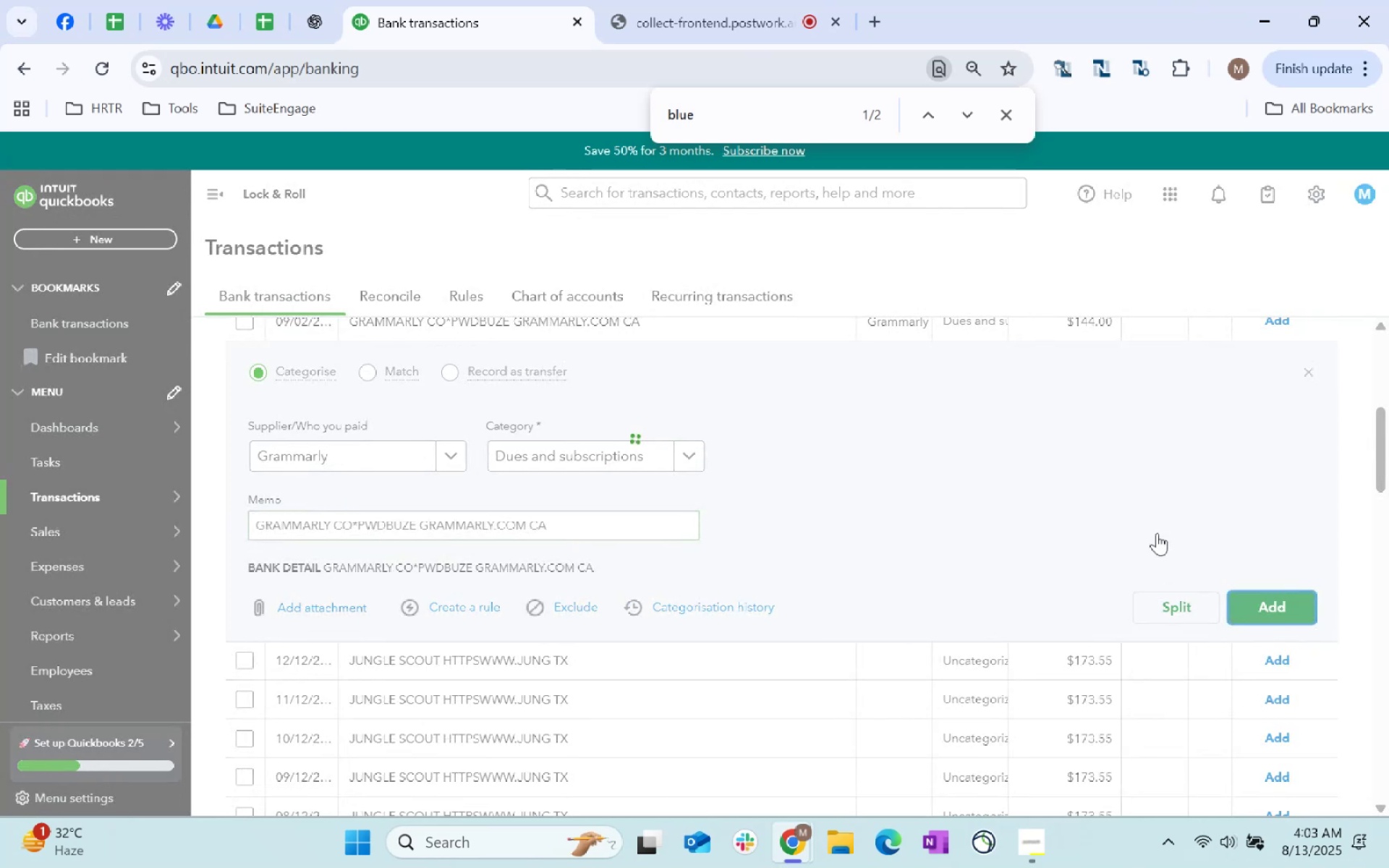 
scroll: coordinate [781, 496], scroll_direction: up, amount: 4.0
 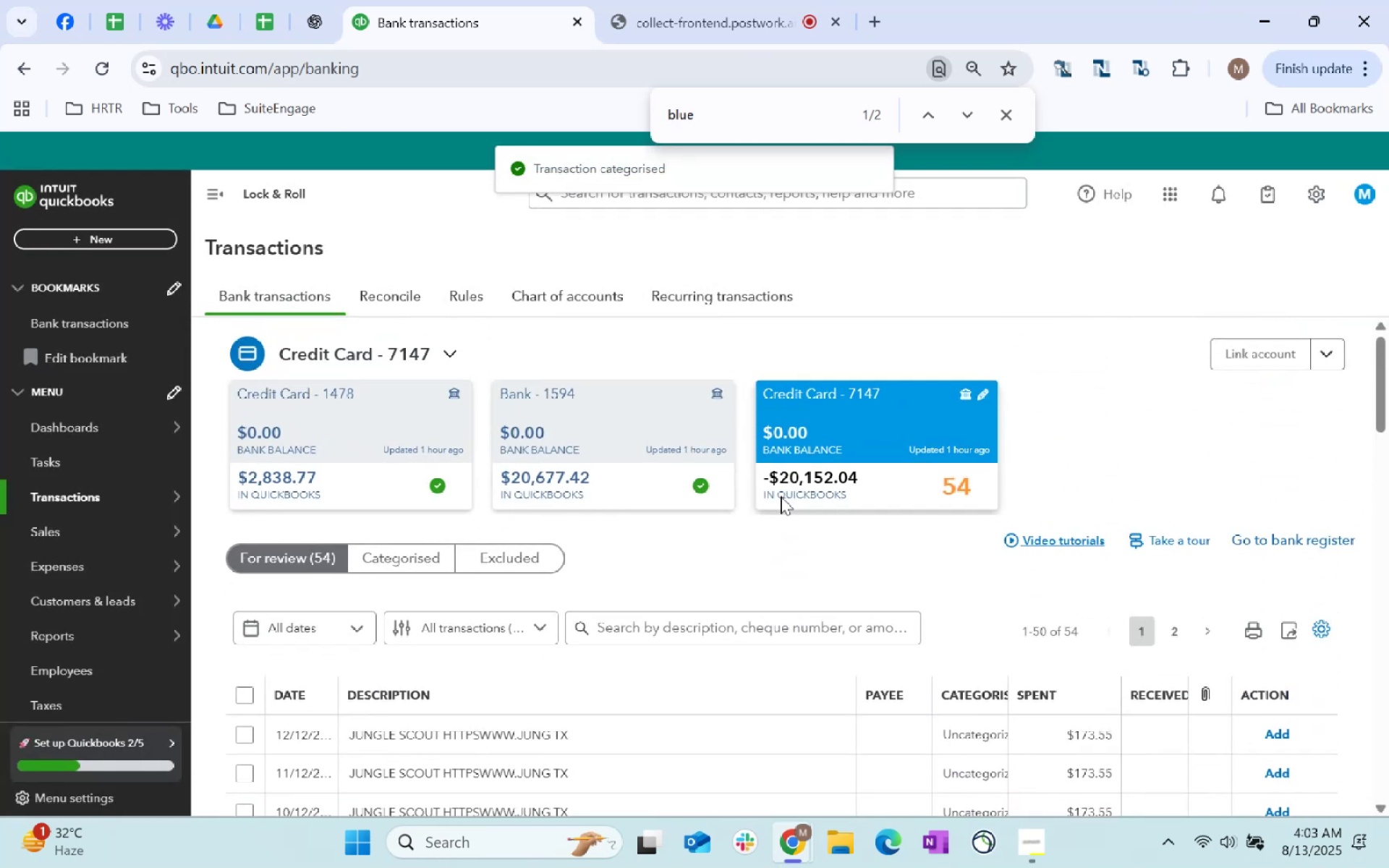 
scroll: coordinate [745, 515], scroll_direction: down, amount: 2.0
 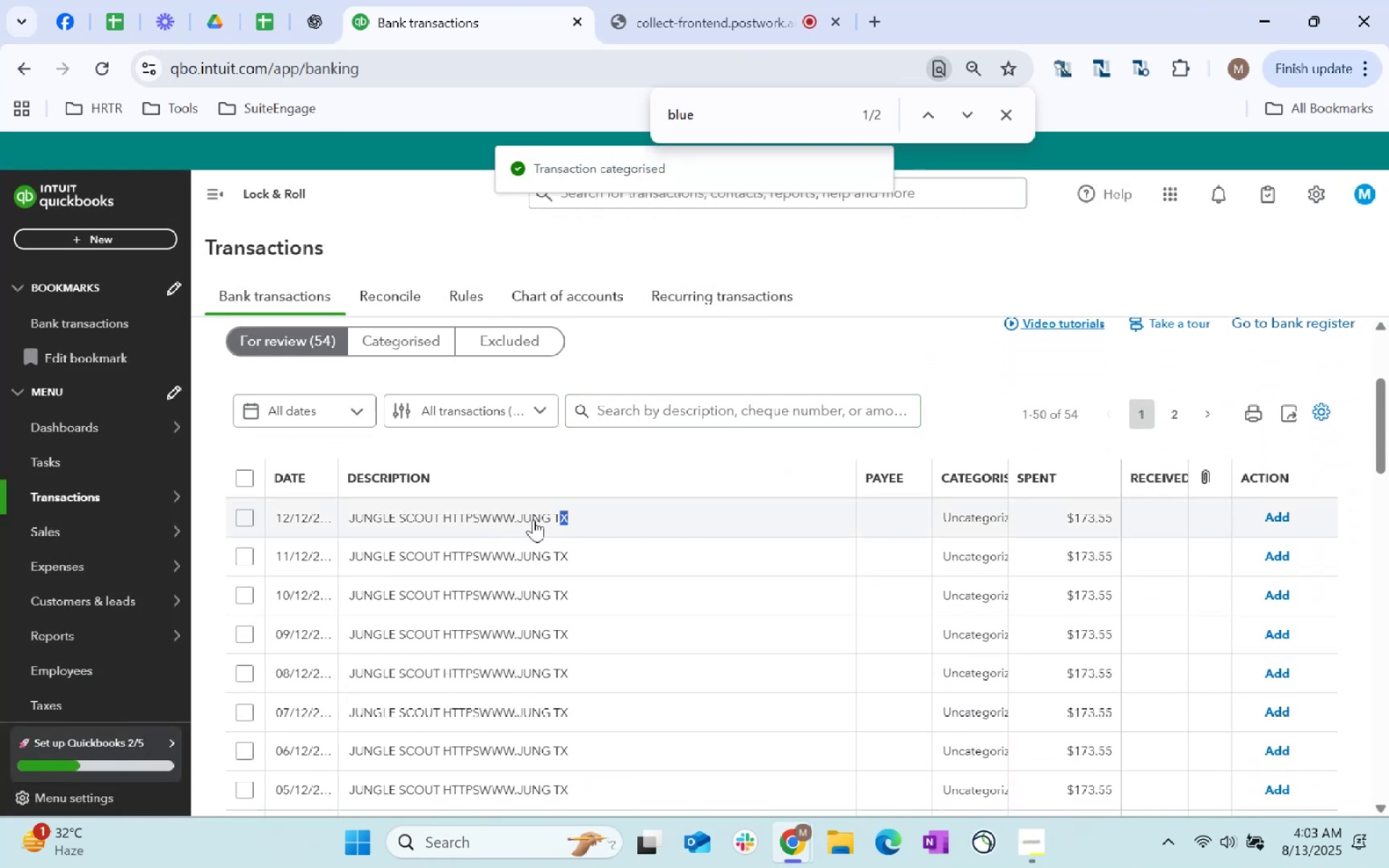 
key(Control+C)
 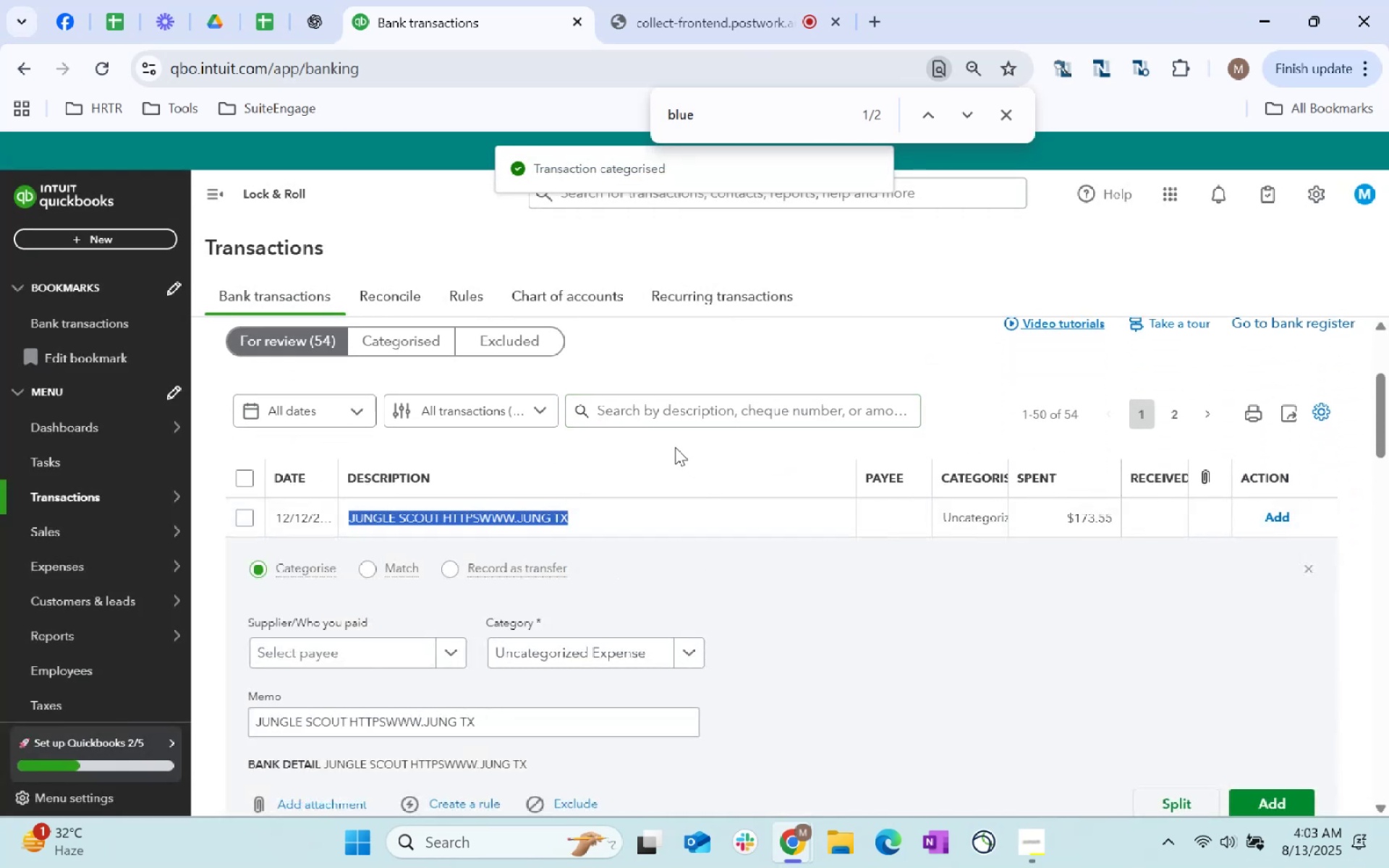 
key(Control+C)
 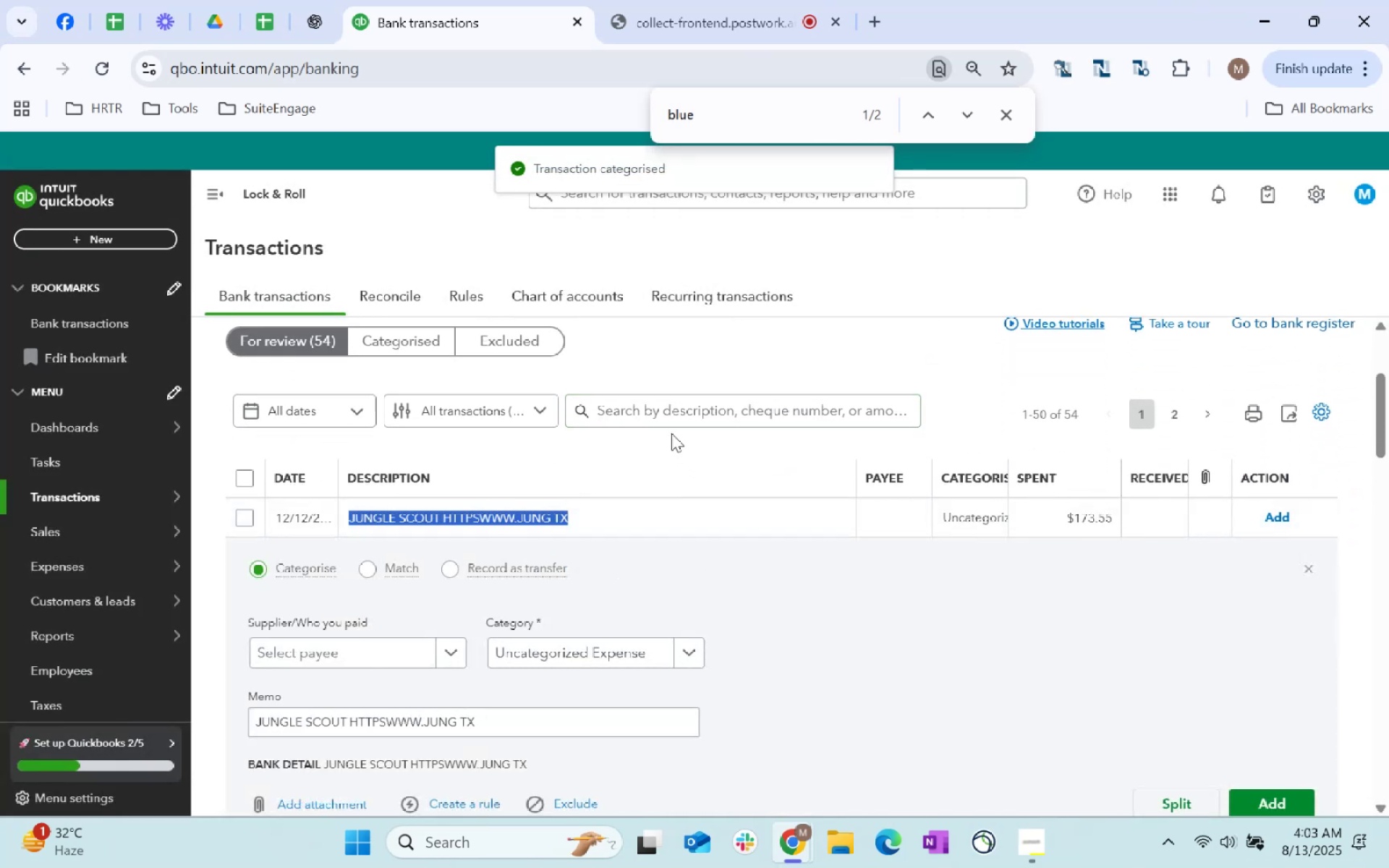 
key(Control+C)
 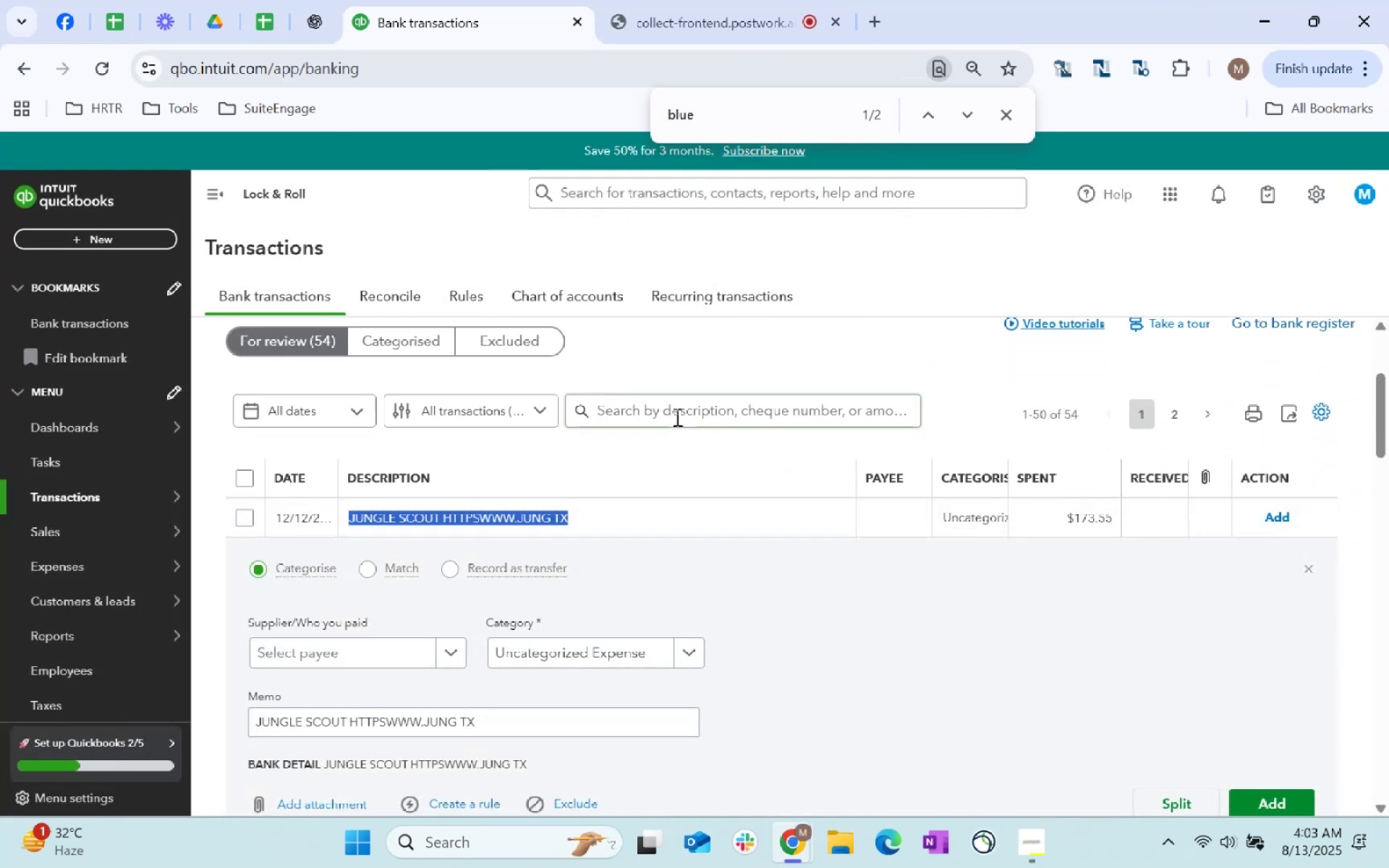 
left_click([676, 417])
 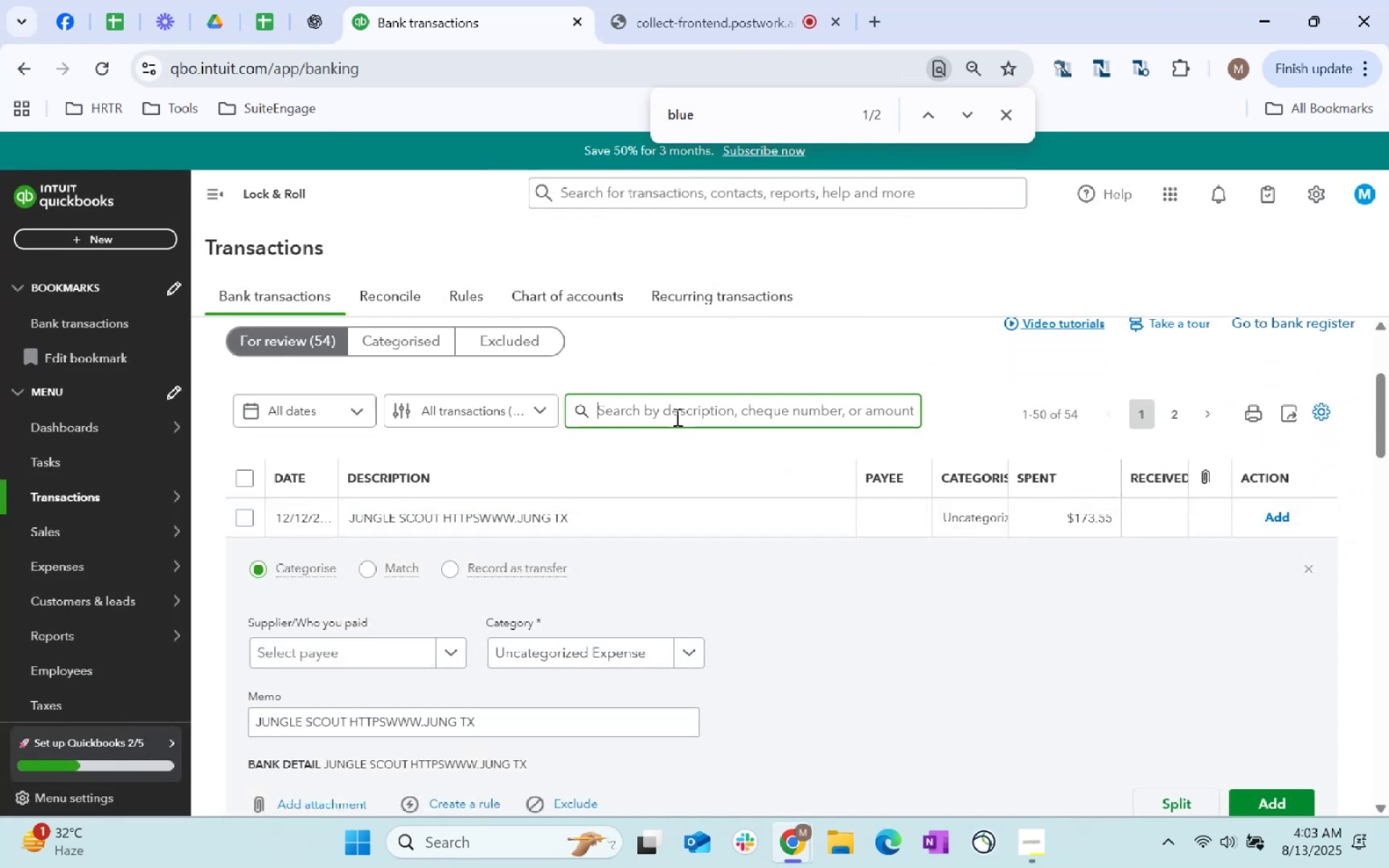 
key(Control+ControlLeft)
 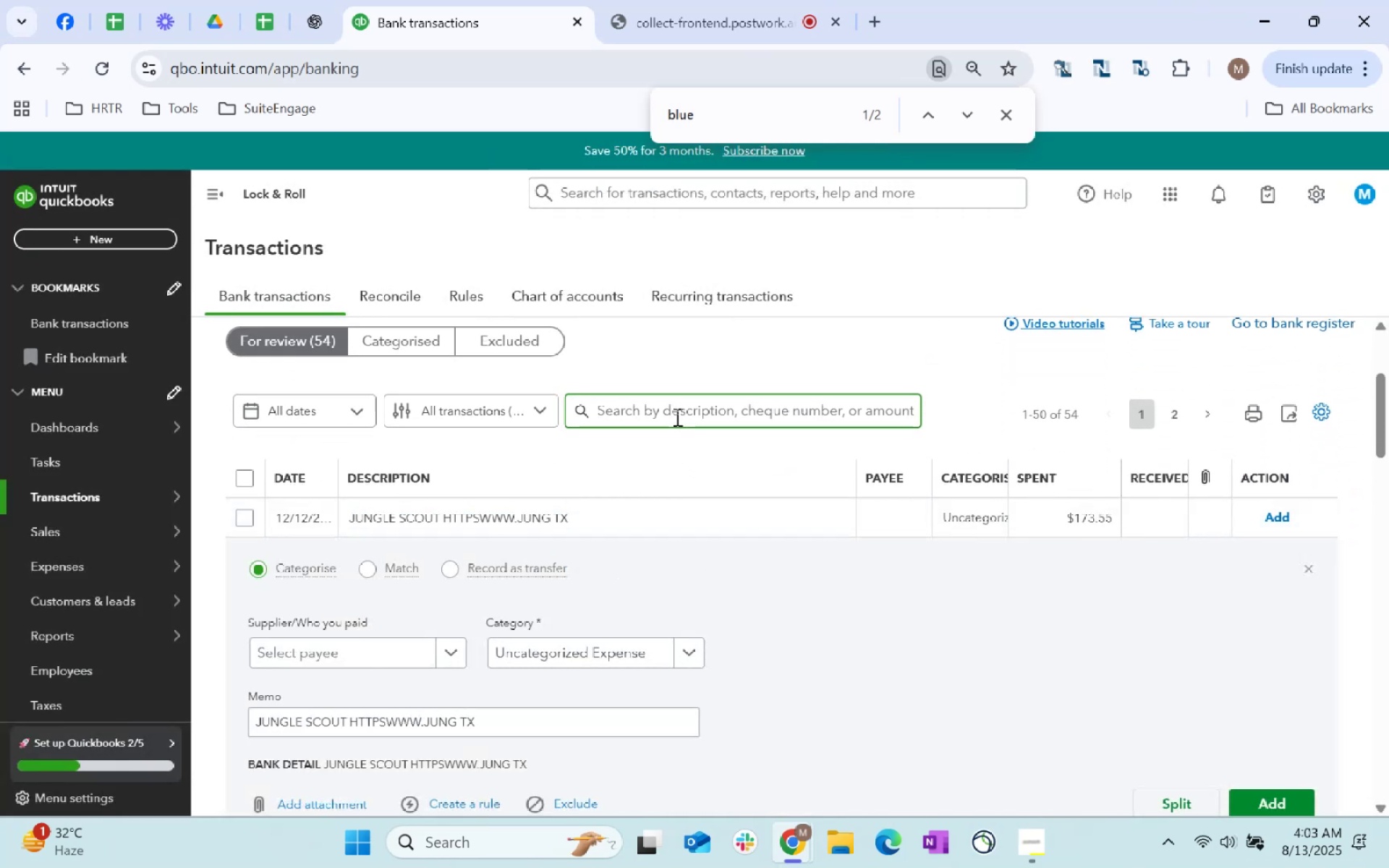 
key(Control+V)
 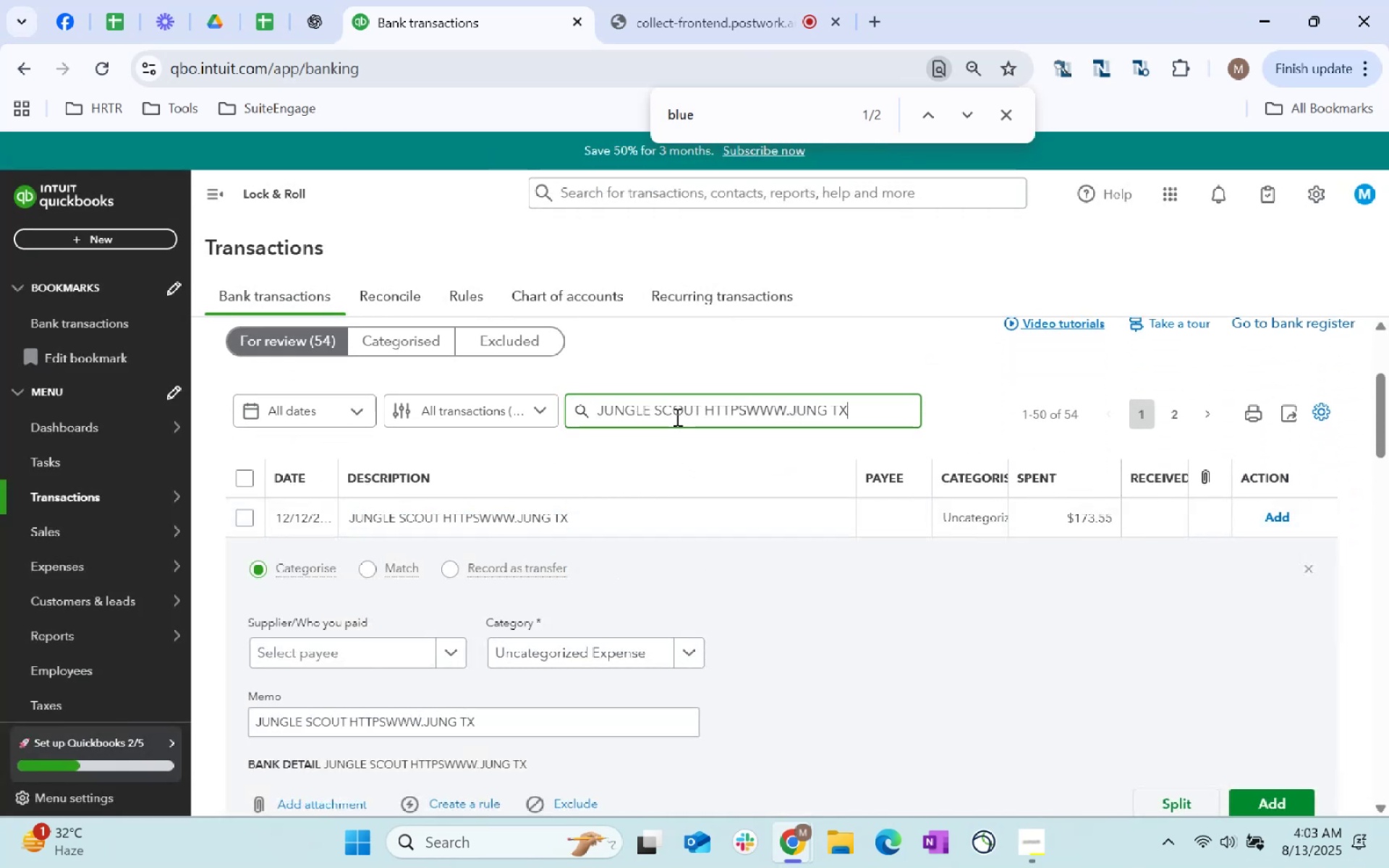 
key(Enter)
 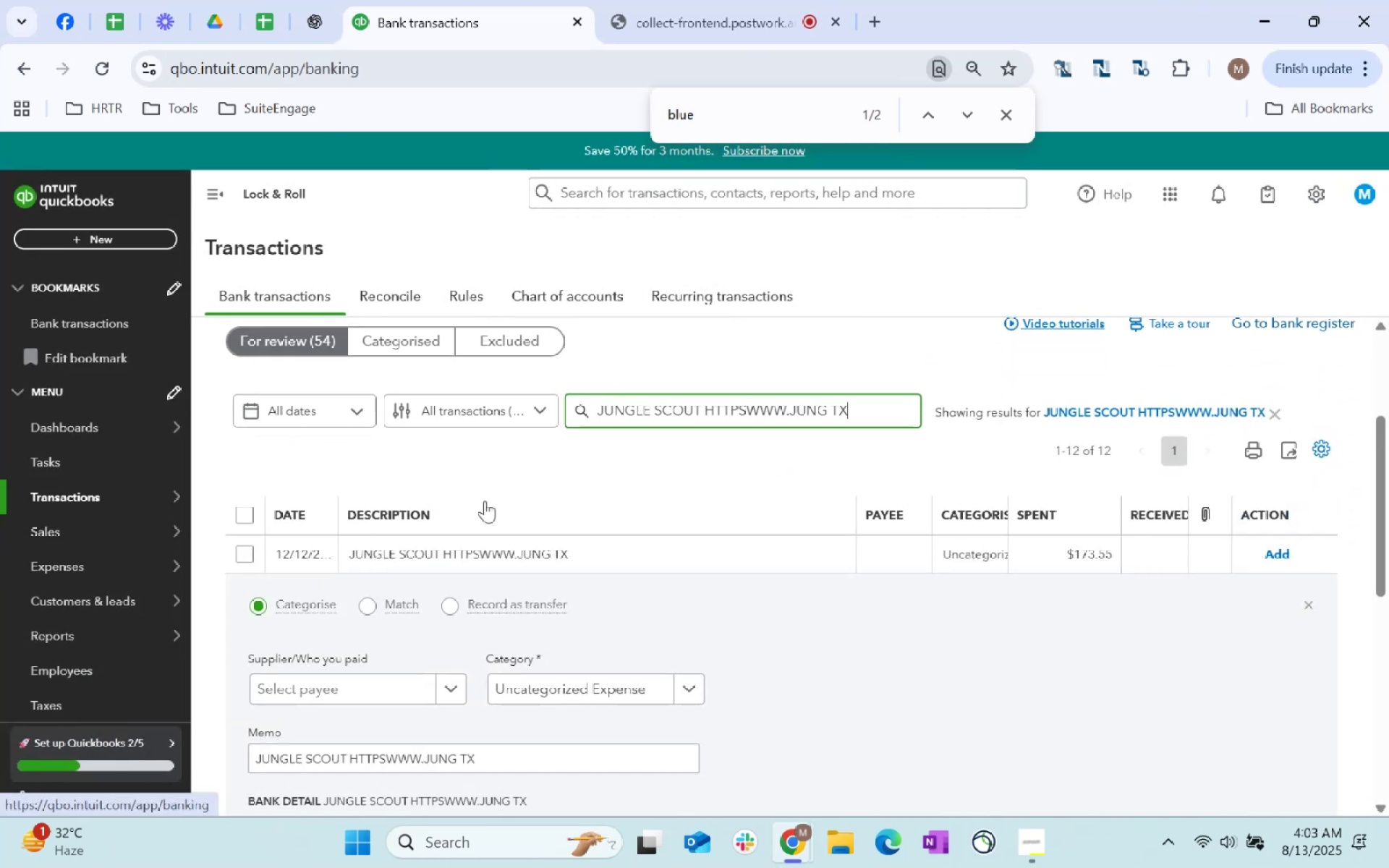 
left_click([234, 522])
 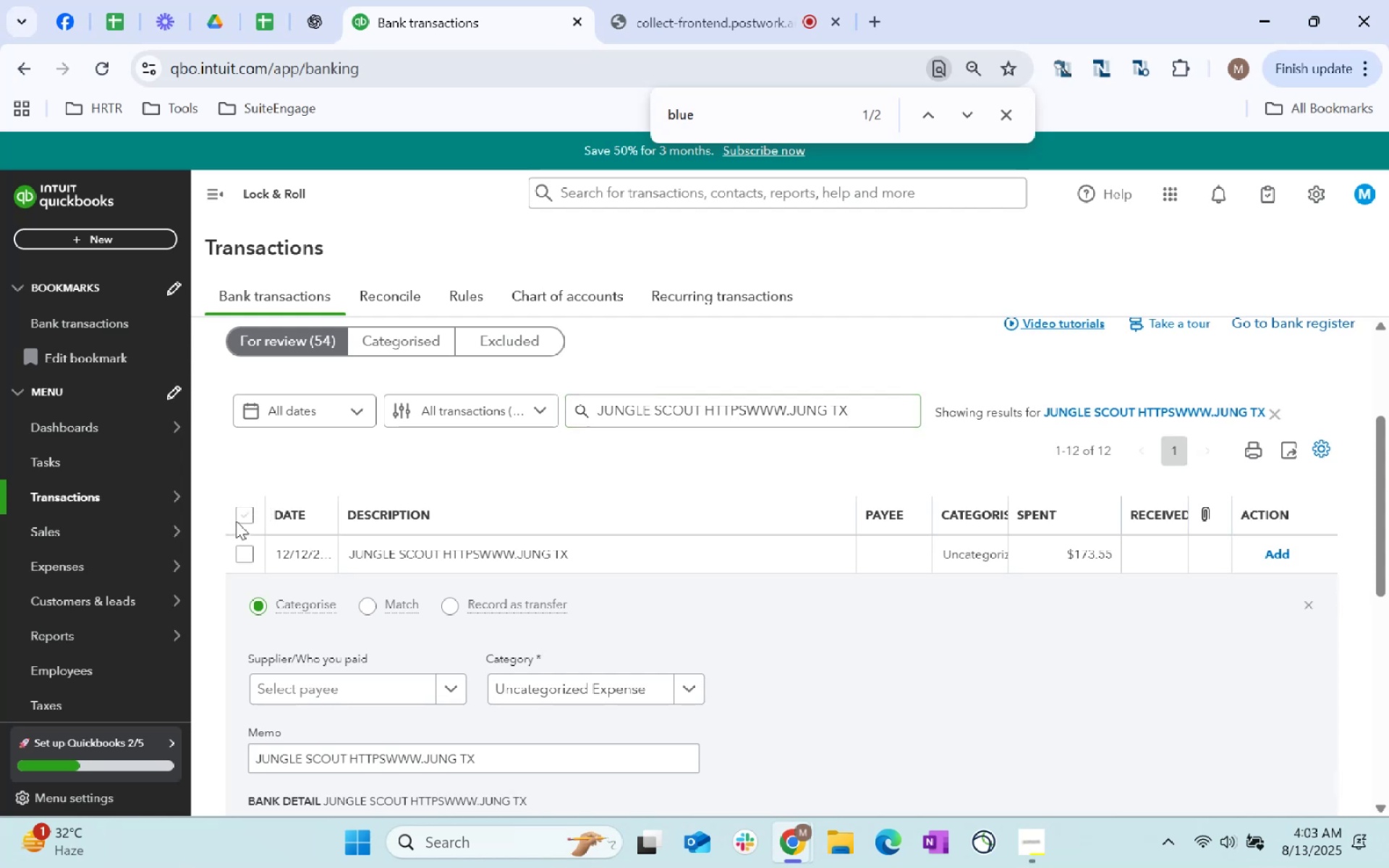 
double_click([236, 518])
 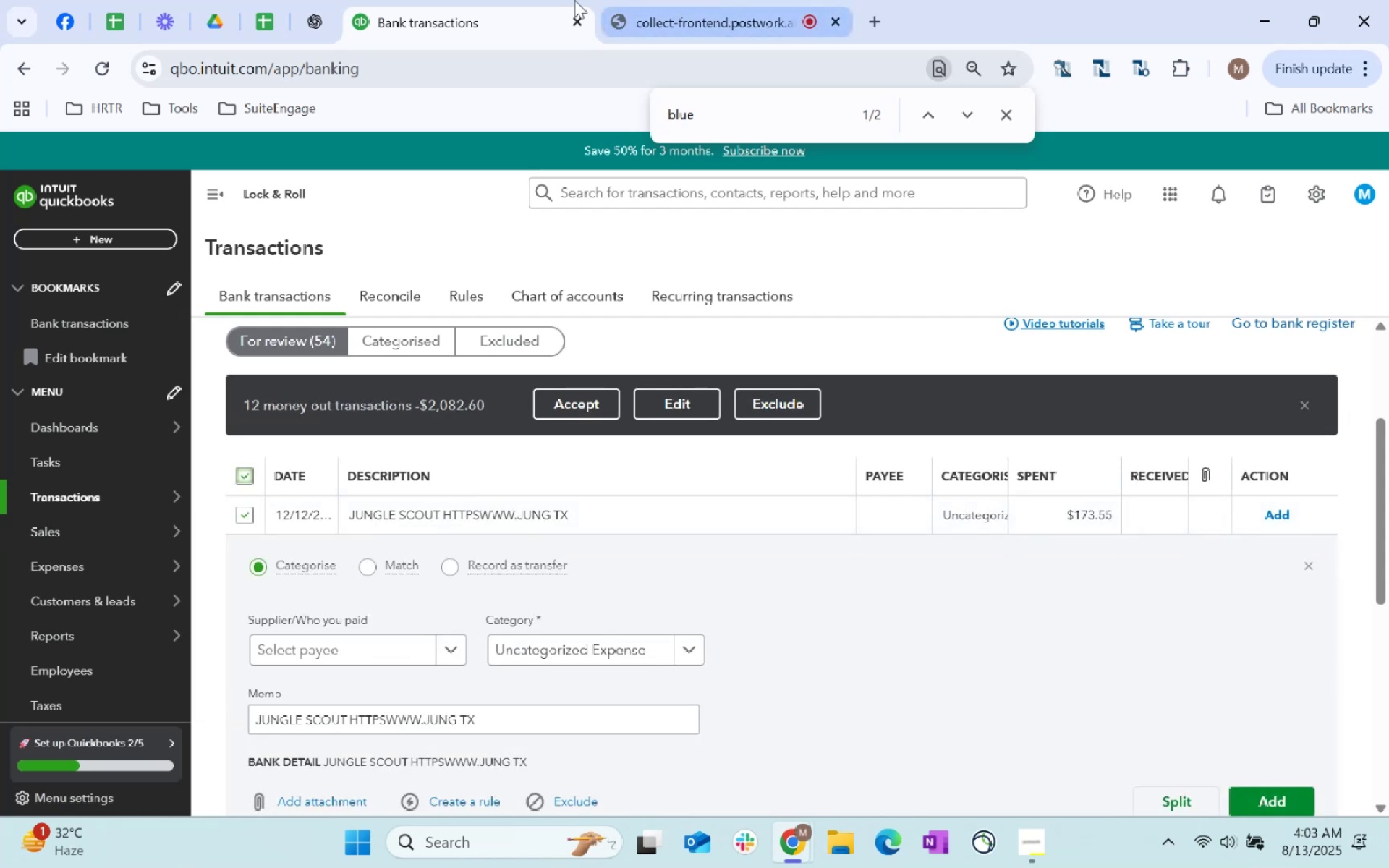 
left_click([336, 4])
 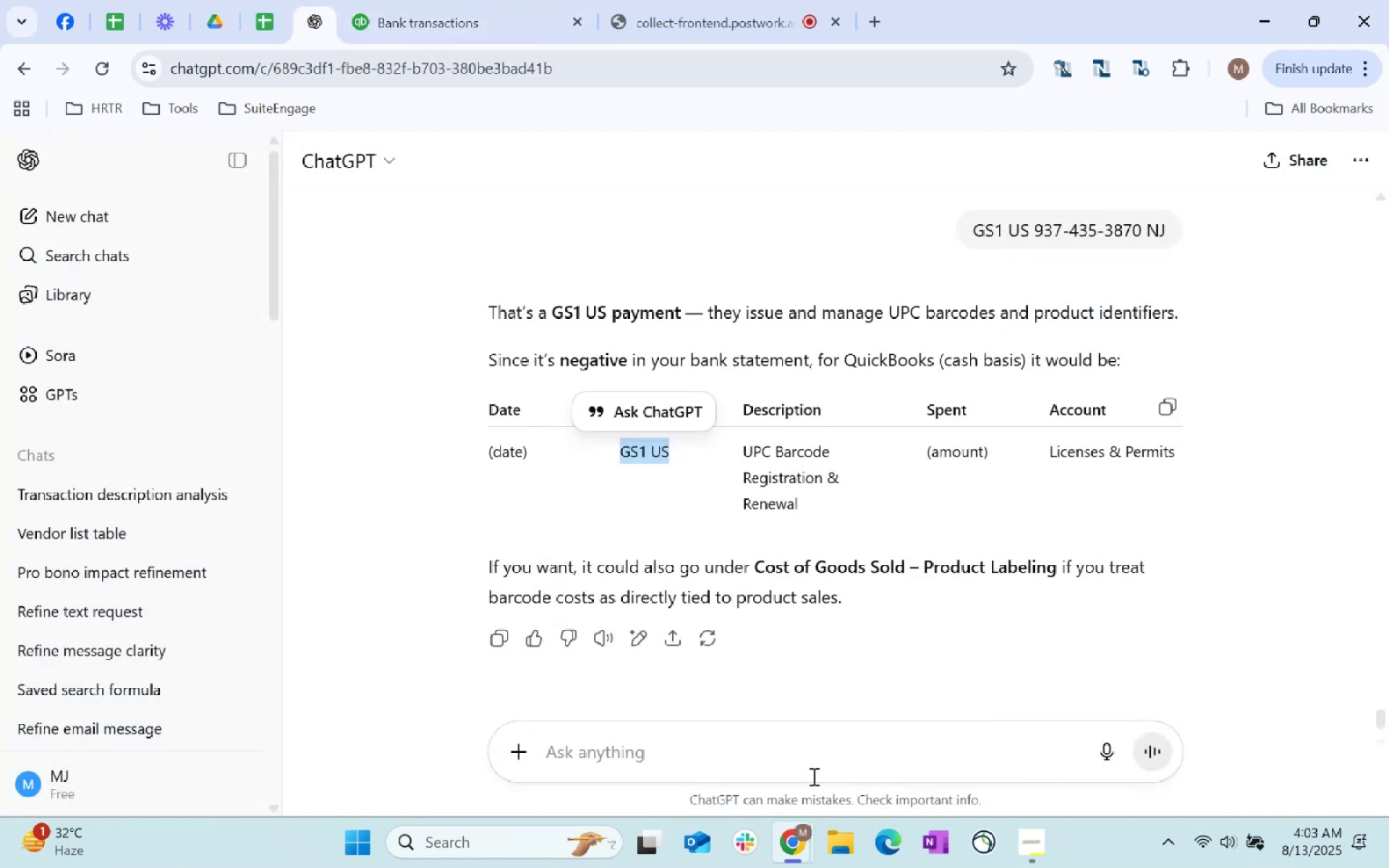 
key(Control+ControlLeft)
 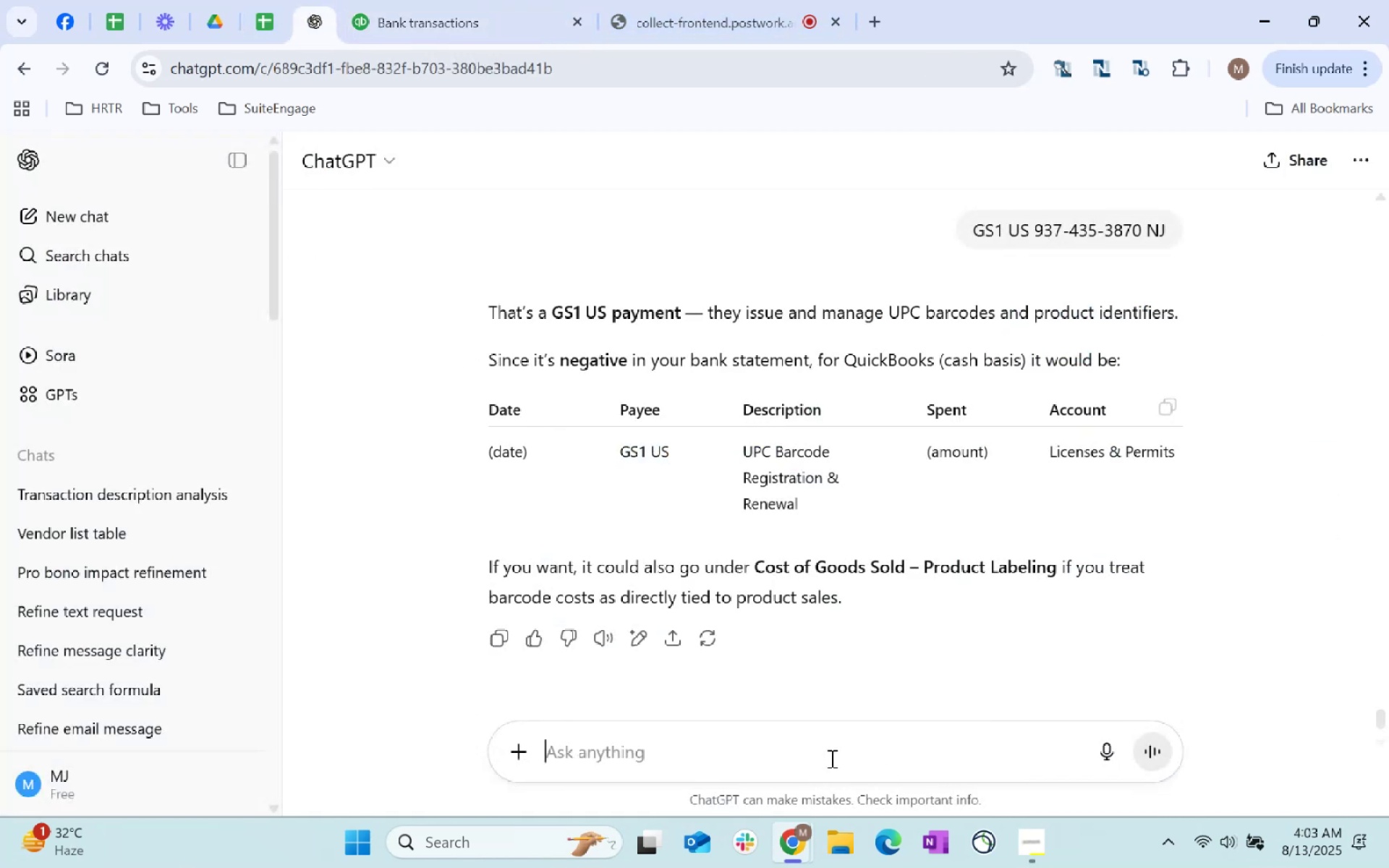 
key(Control+V)
 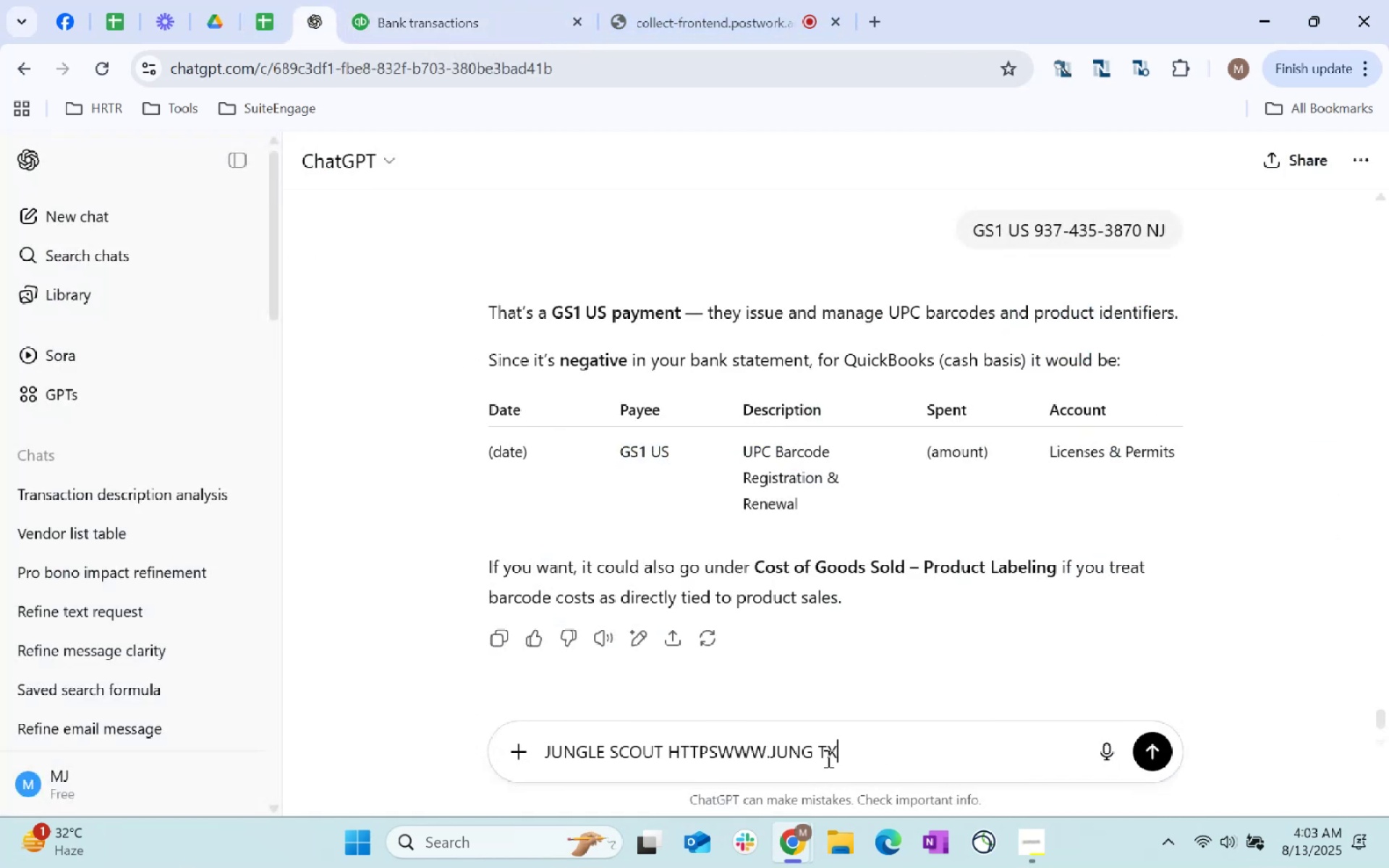 
key(Enter)
 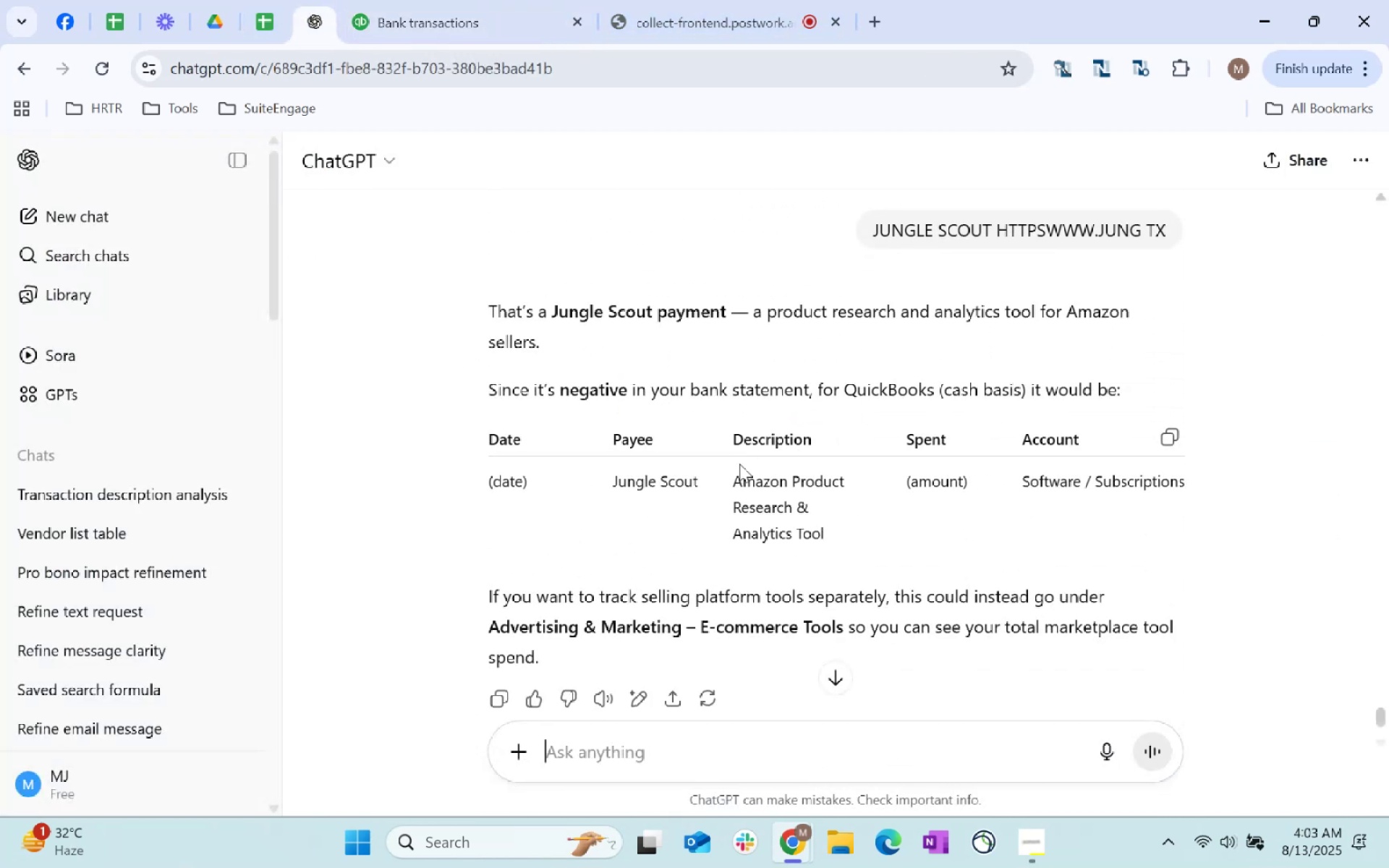 
wait(6.77)
 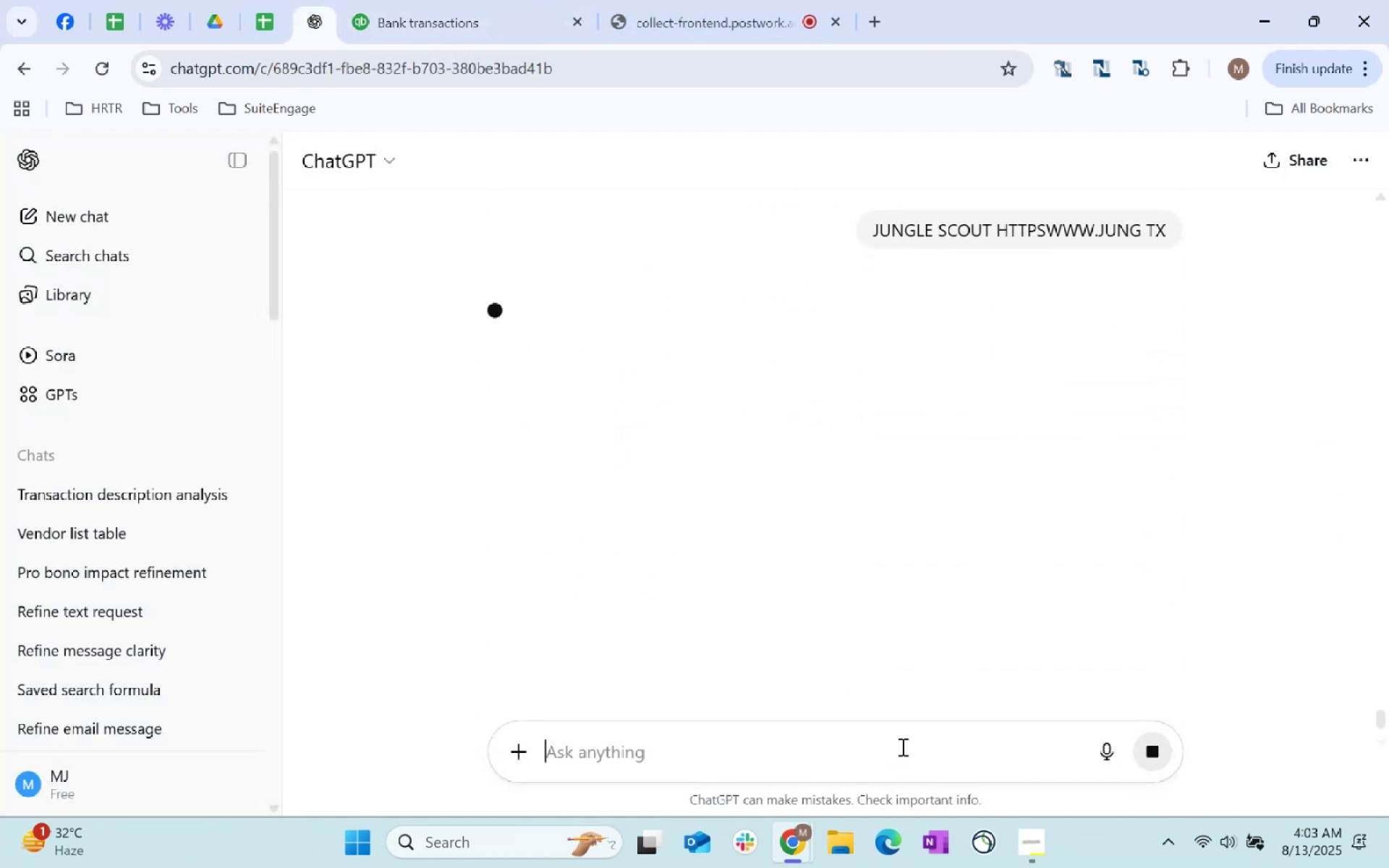 
key(Control+C)
 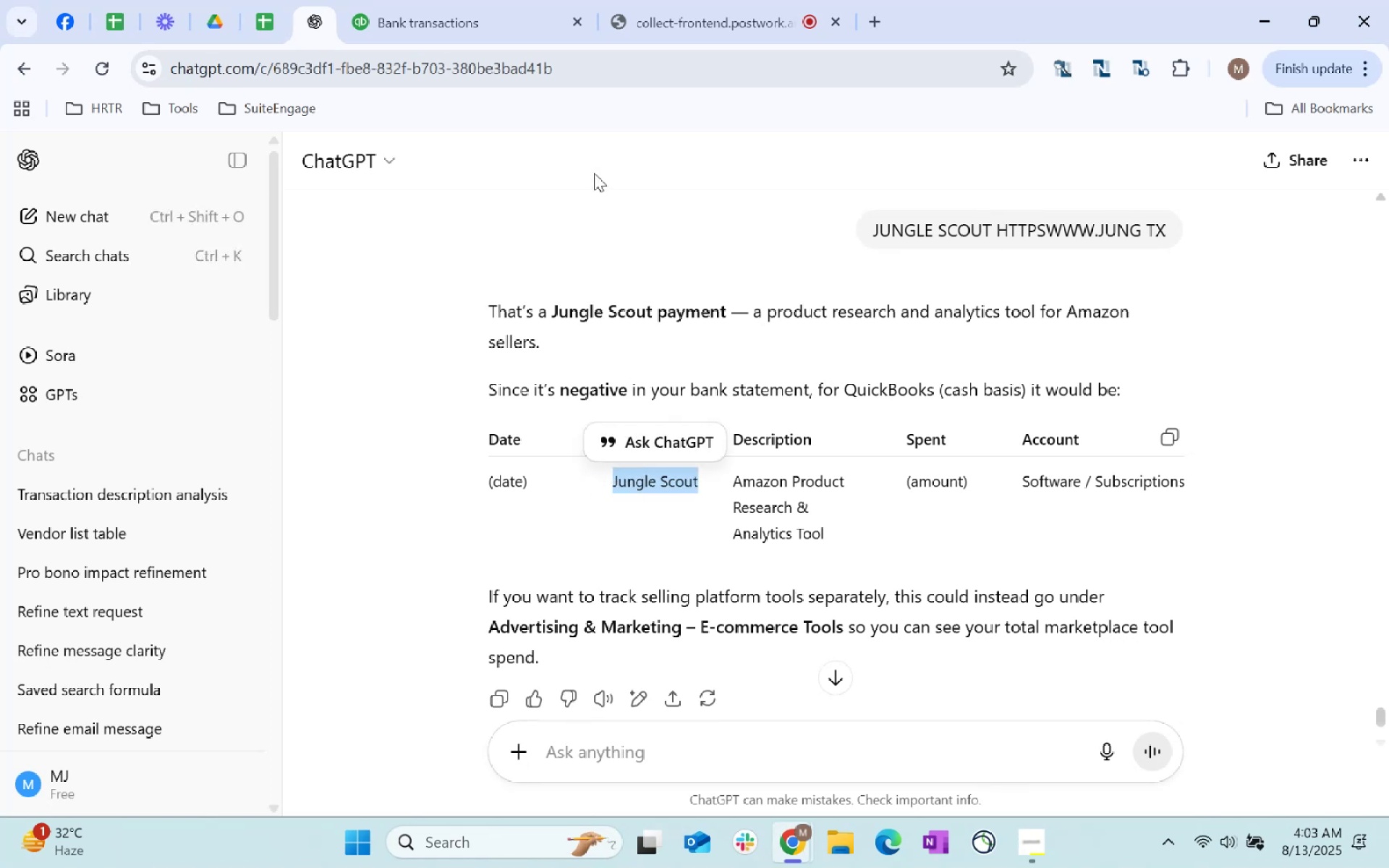 
key(Control+C)
 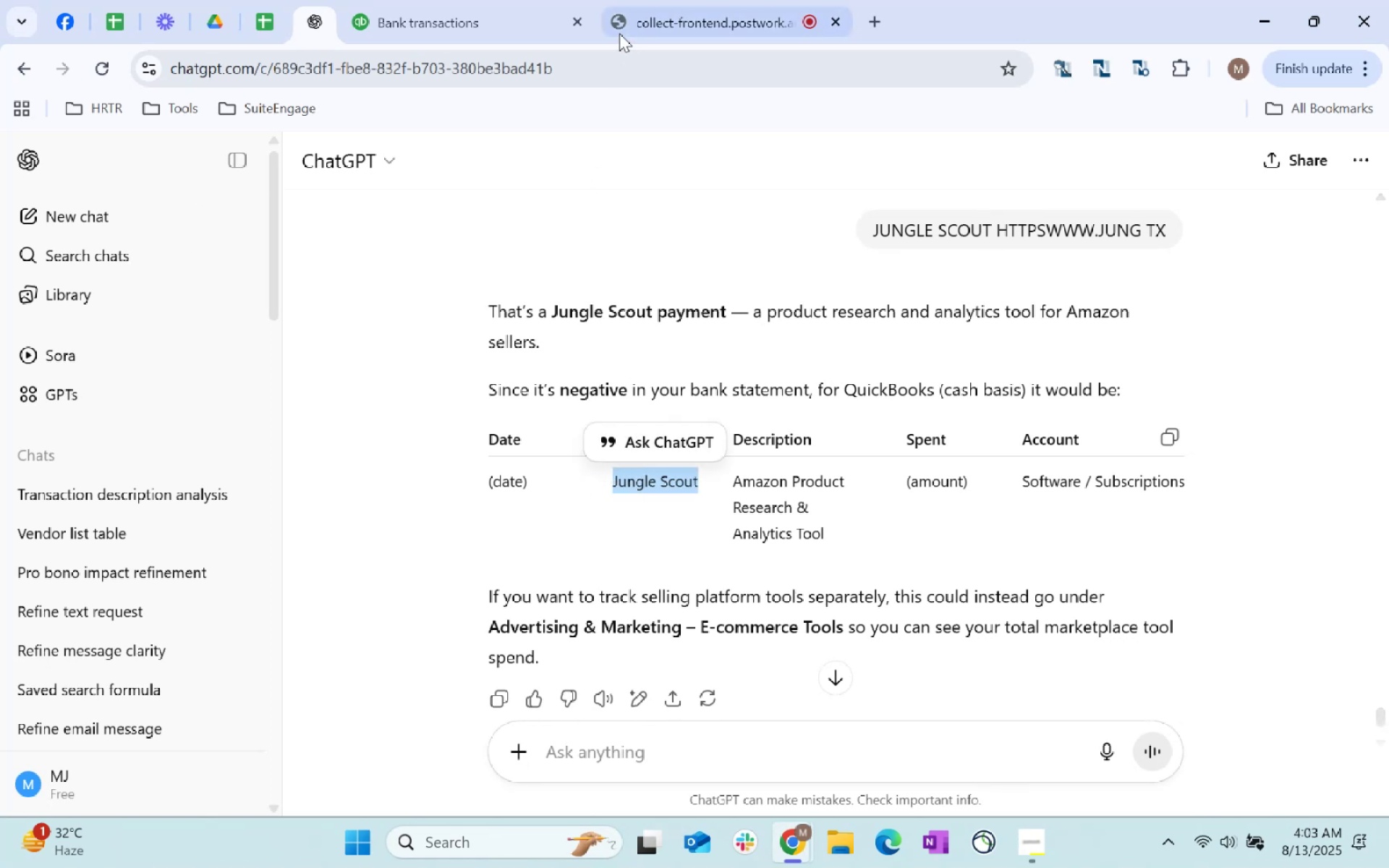 
key(Control+C)
 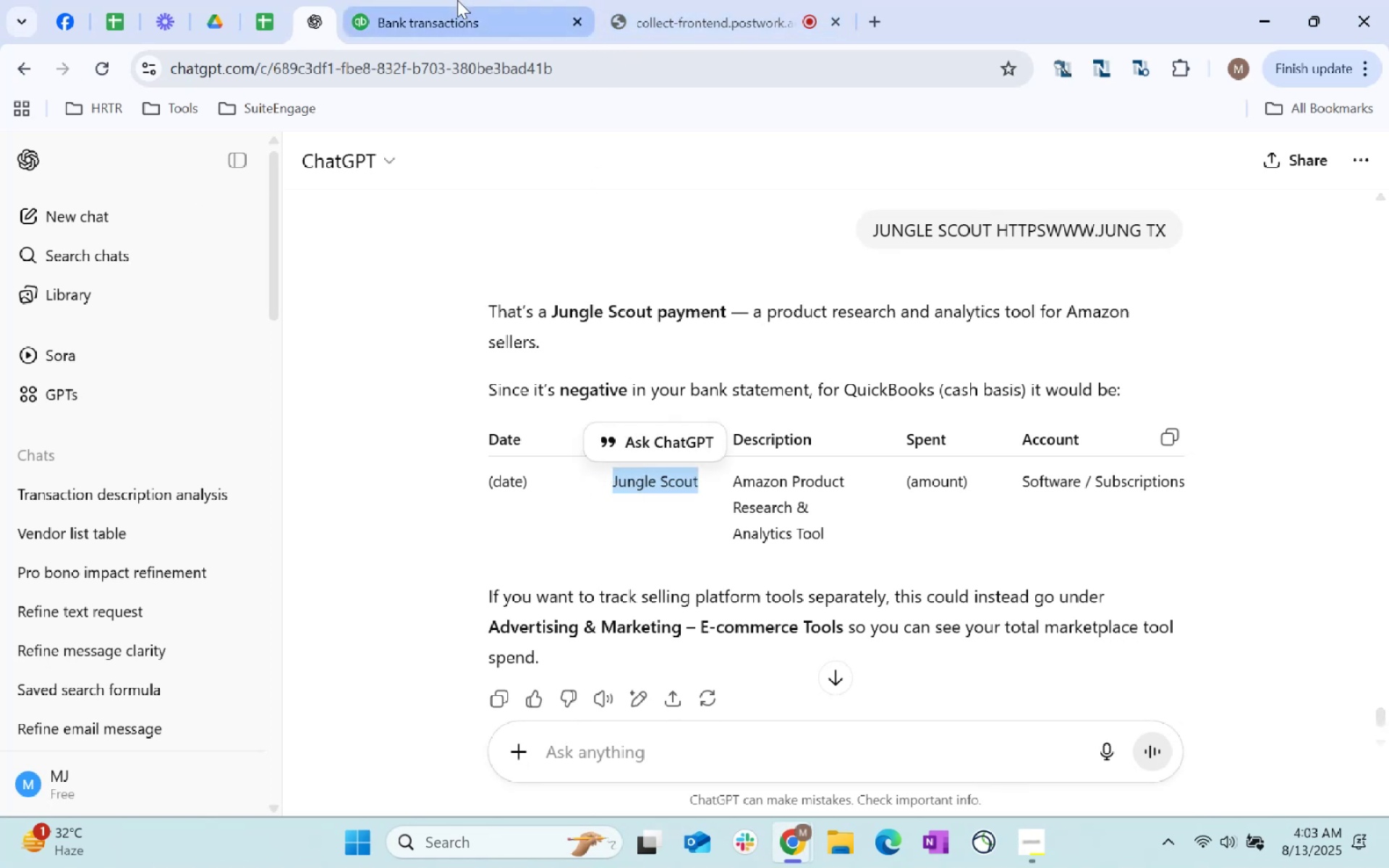 
left_click([457, 0])
 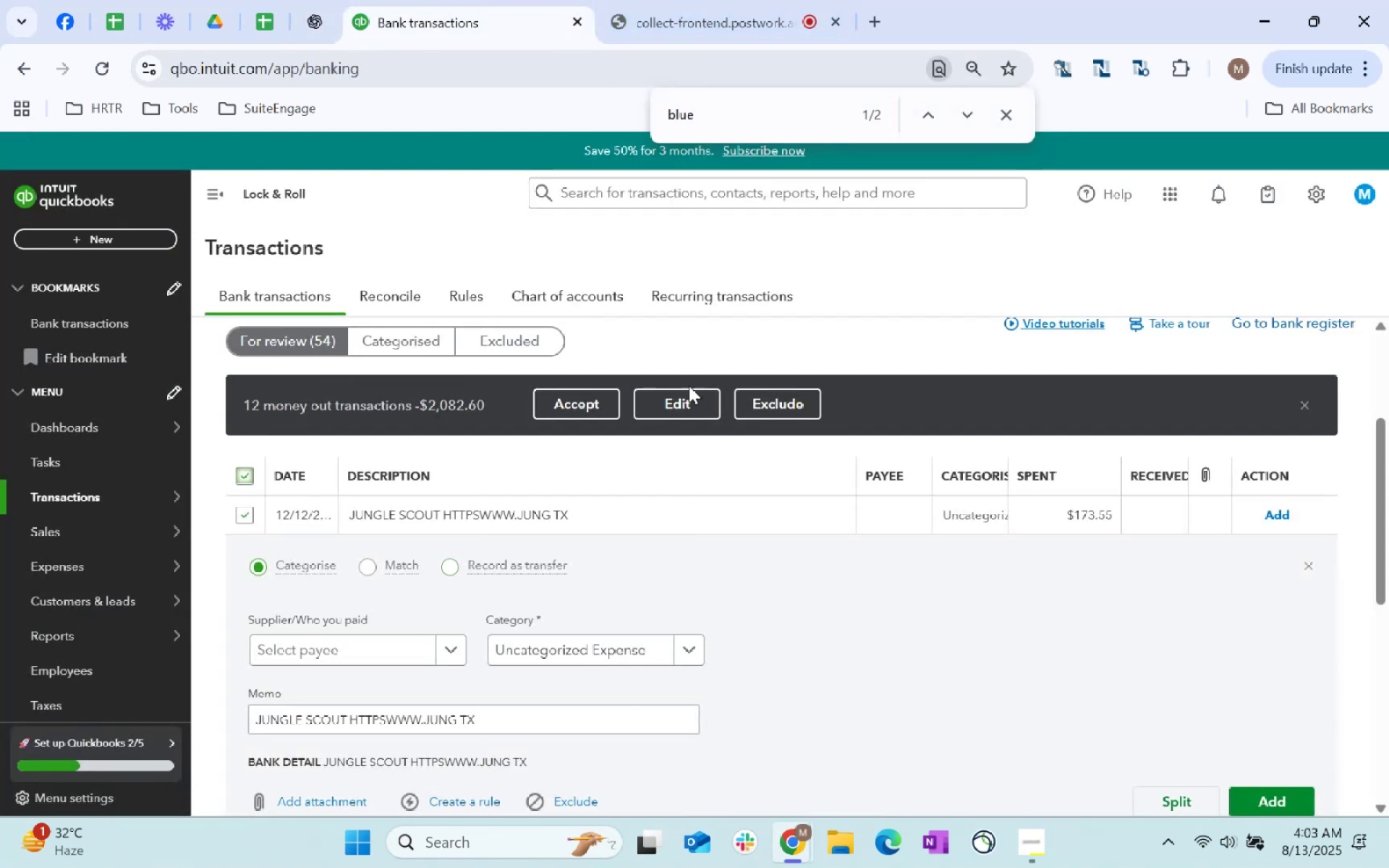 
left_click([685, 395])
 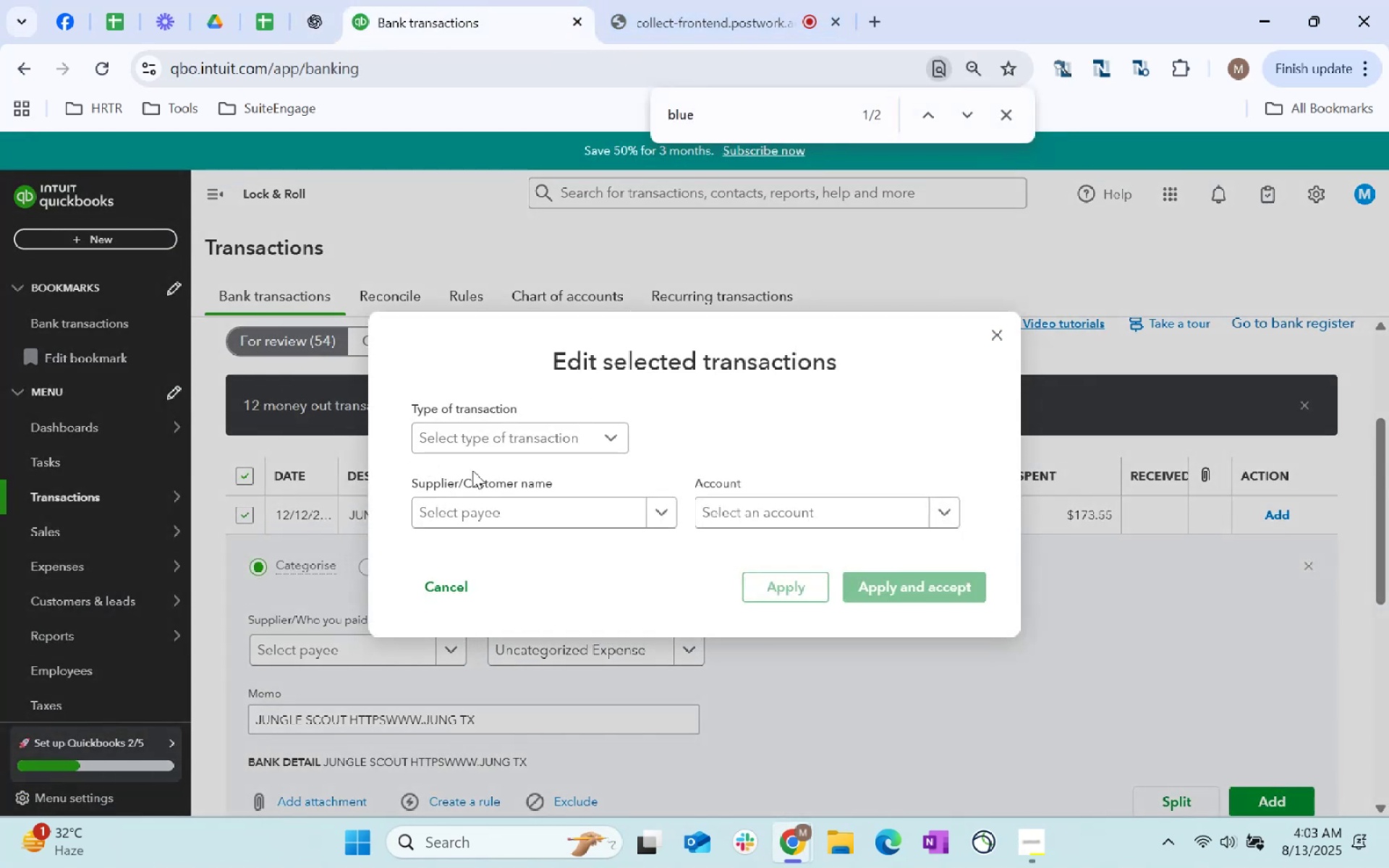 
left_click([569, 441])
 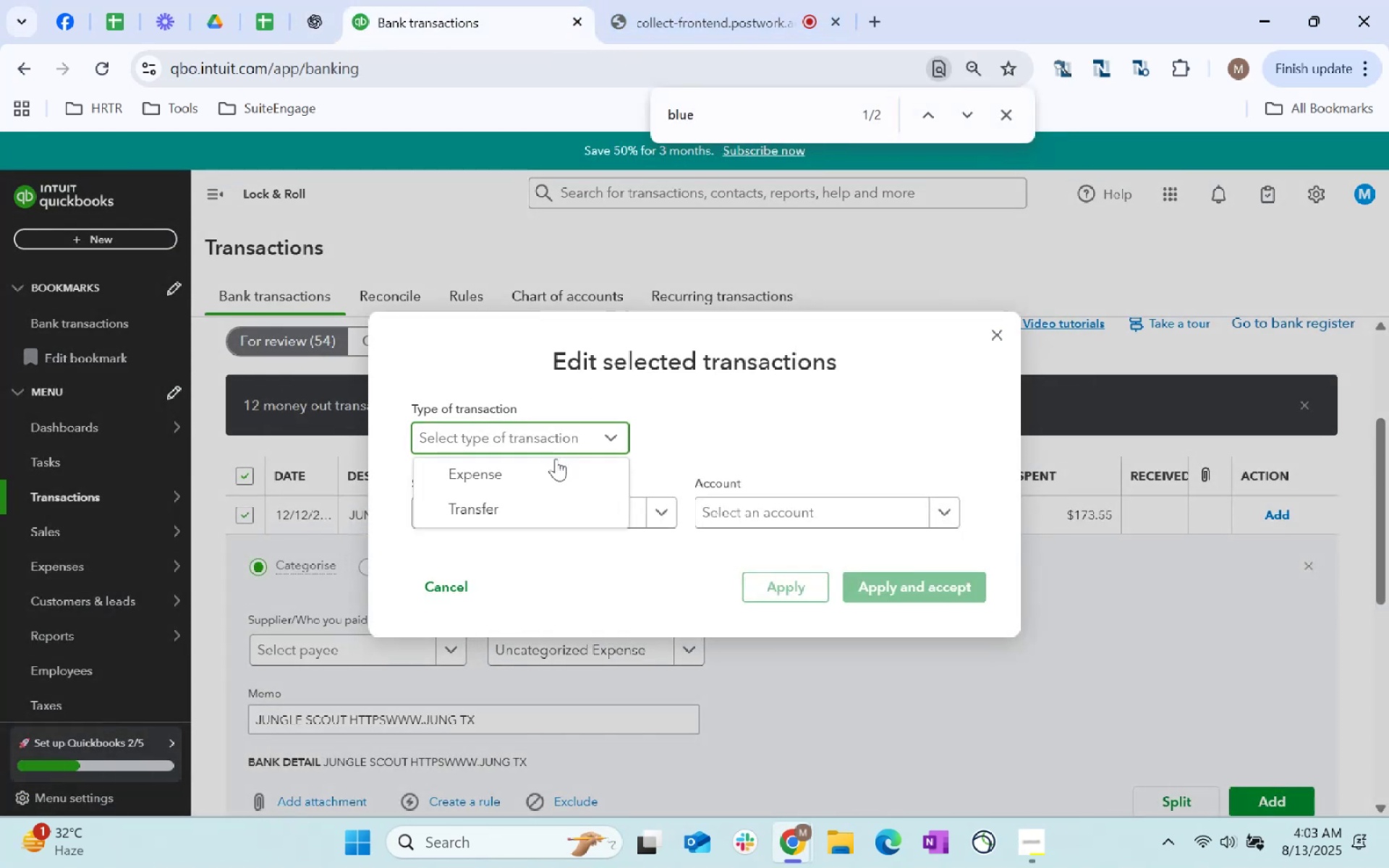 
left_click([553, 465])
 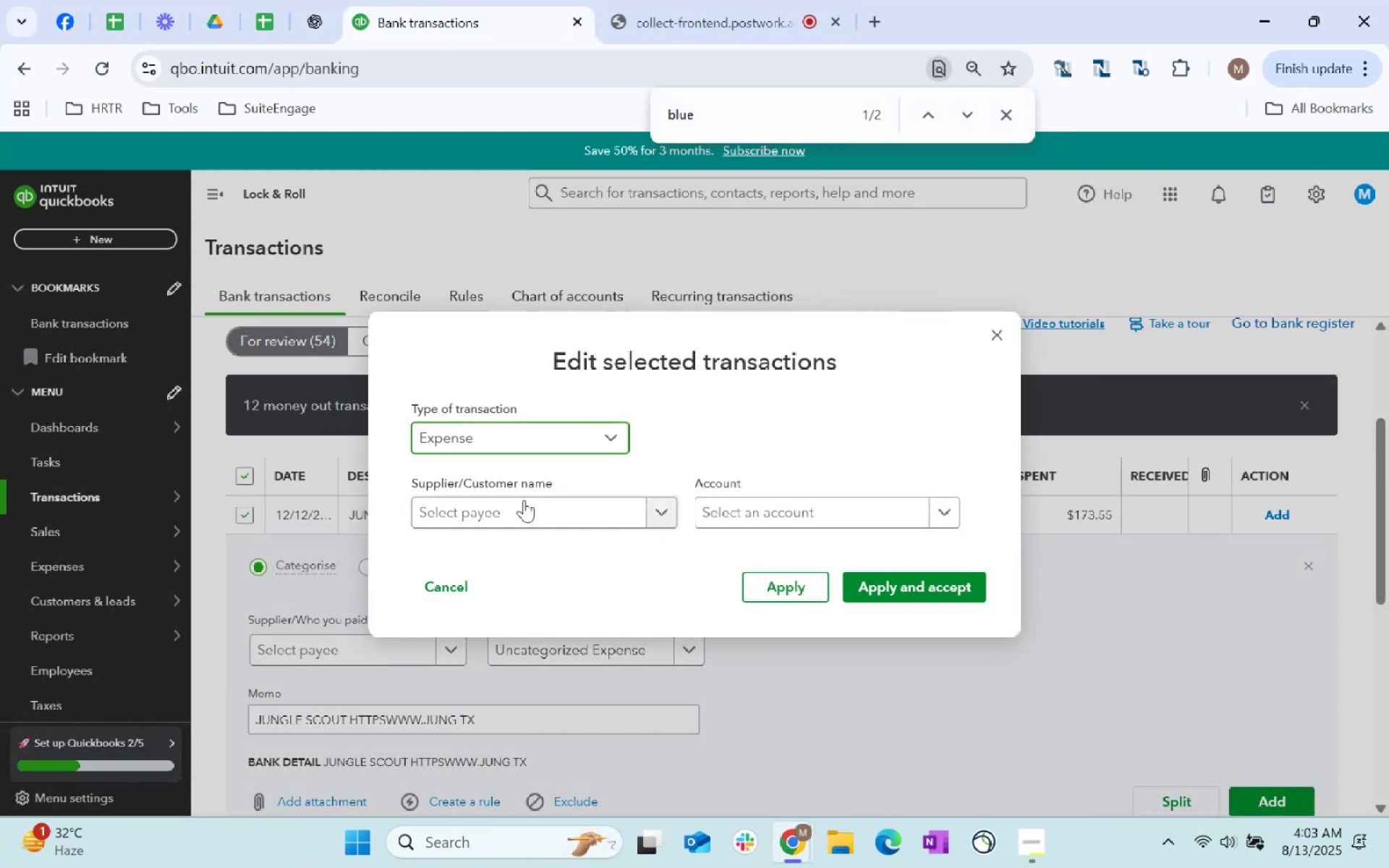 
left_click([524, 505])
 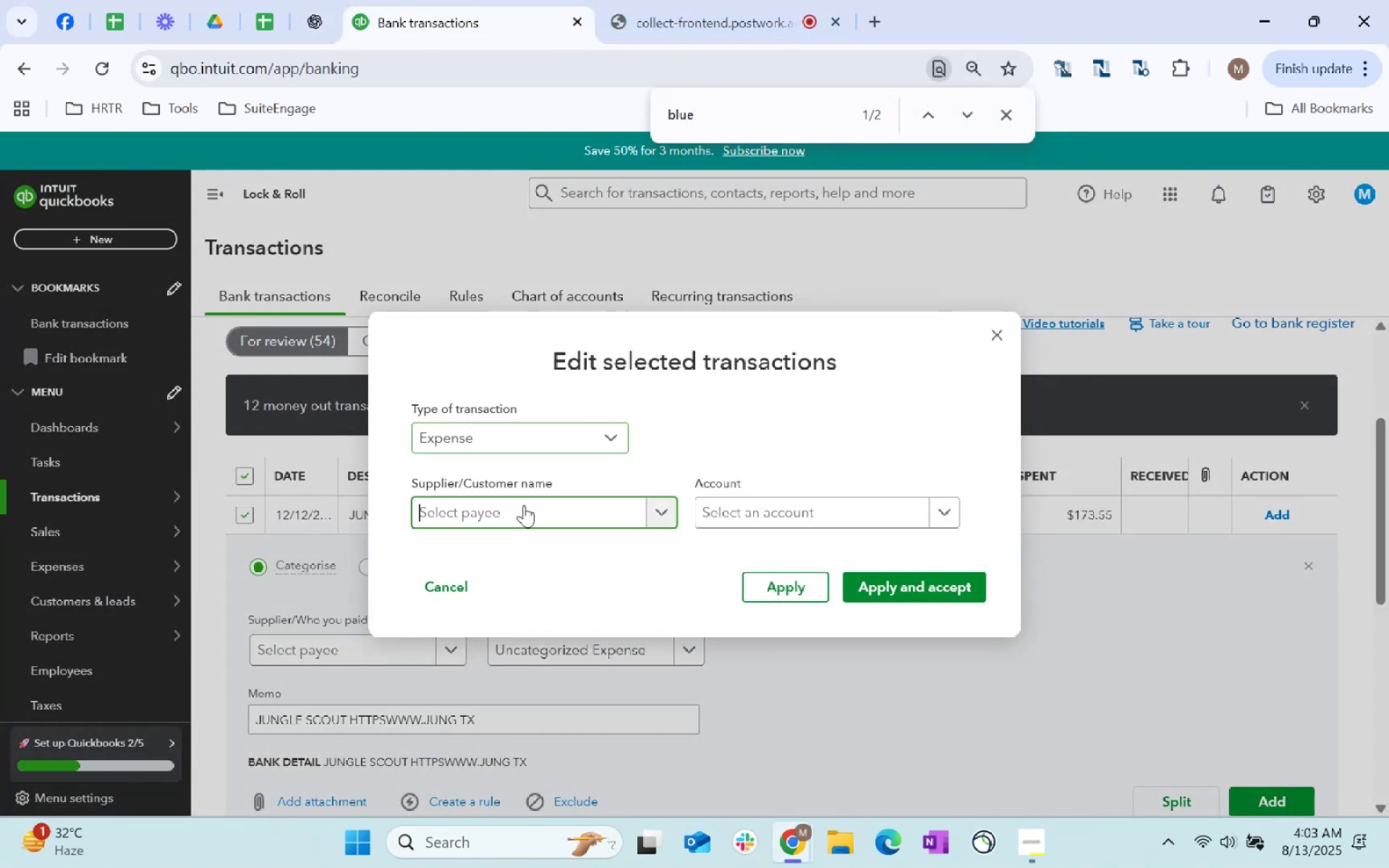 
key(Control+ControlLeft)
 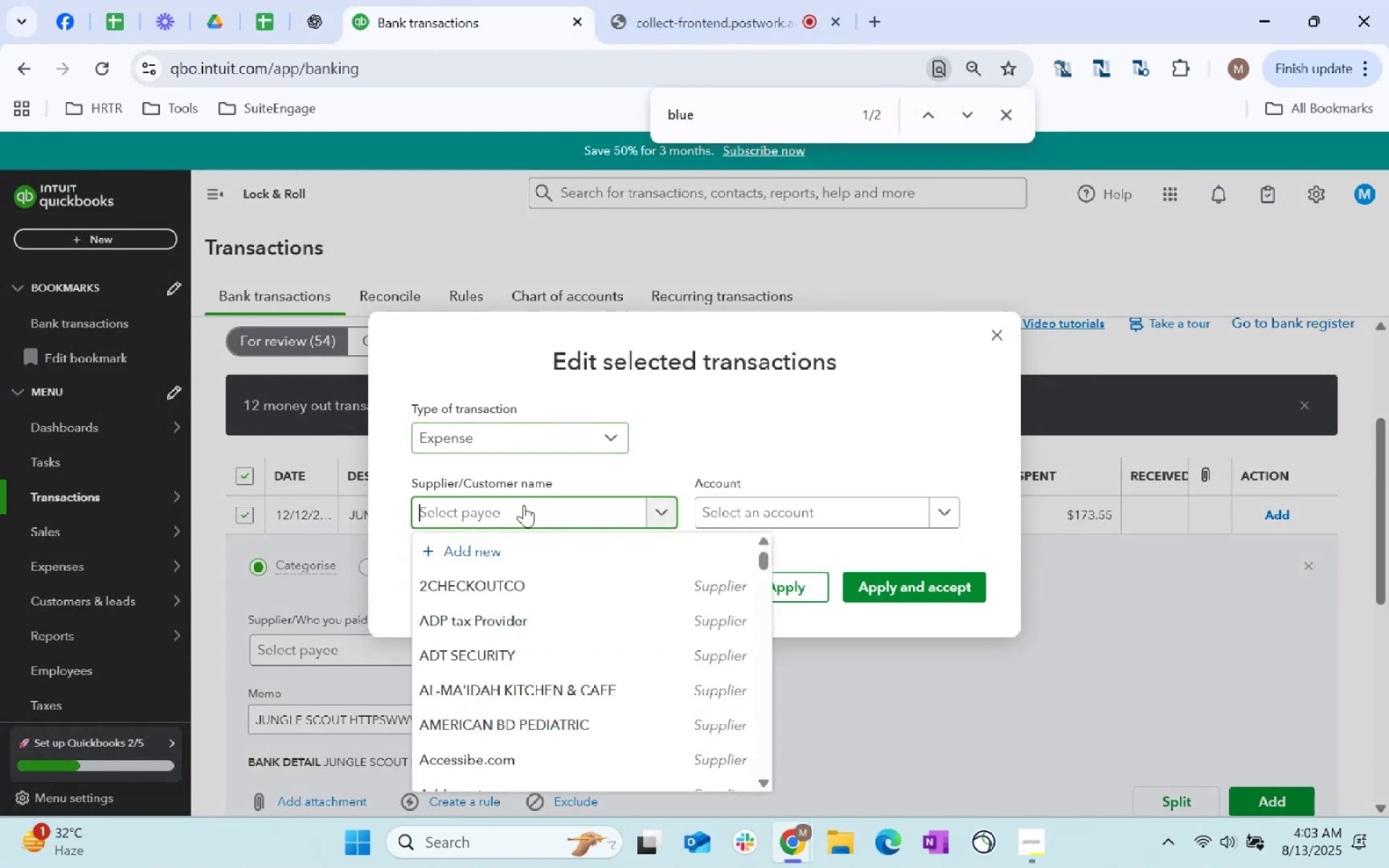 
key(Control+V)
 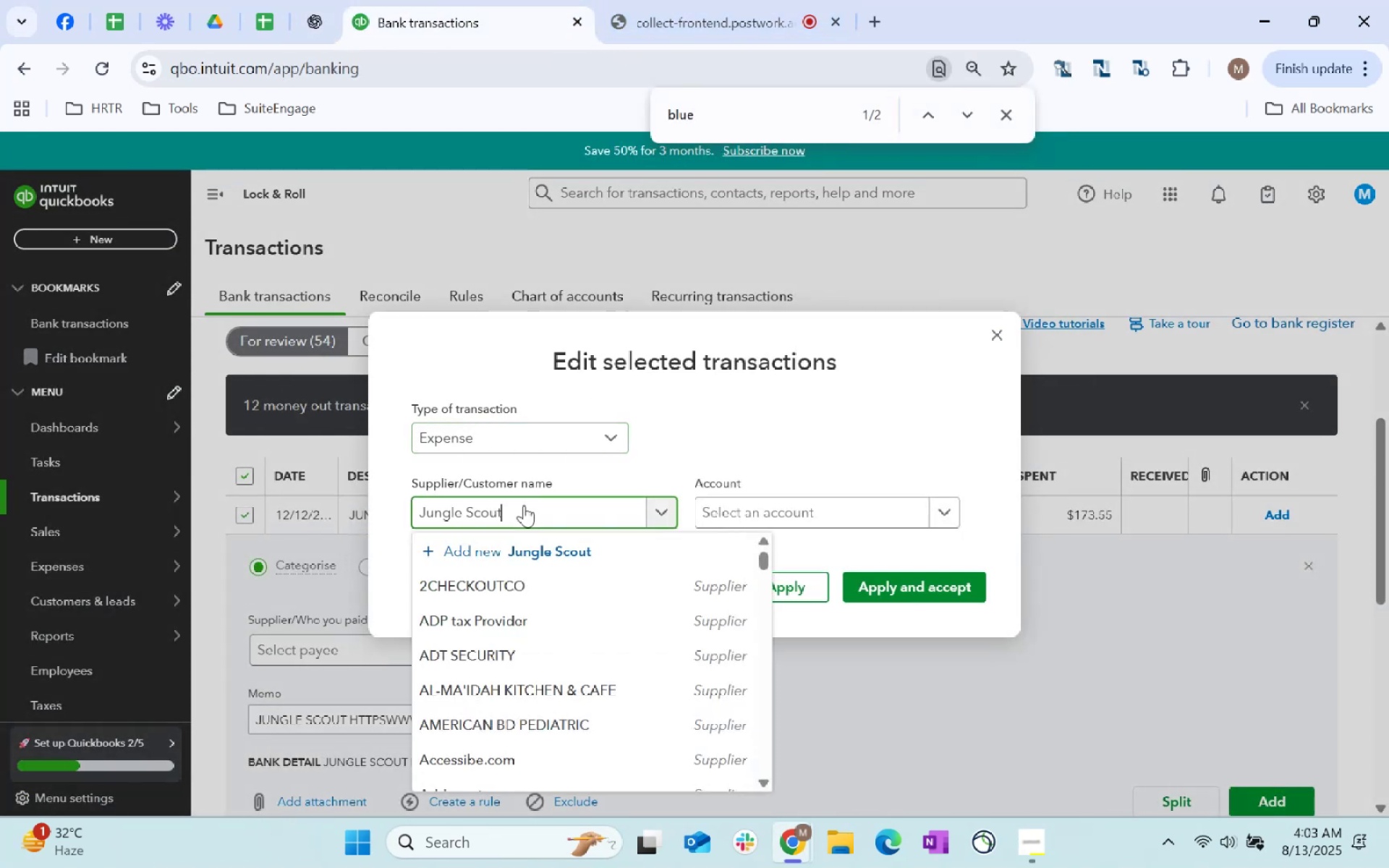 
key(Control+Tab)
 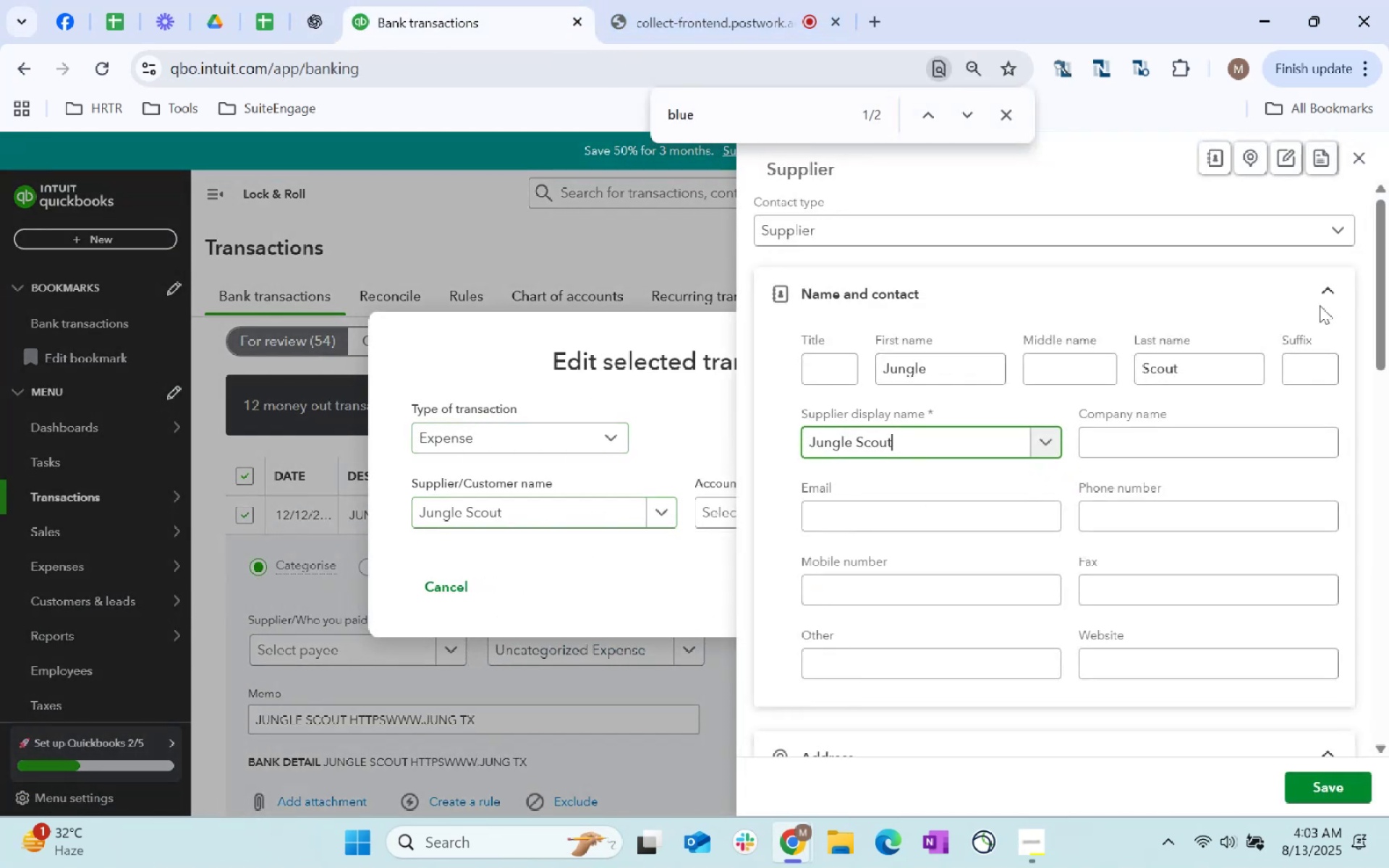 
scroll: coordinate [891, 500], scroll_direction: down, amount: 123.0
 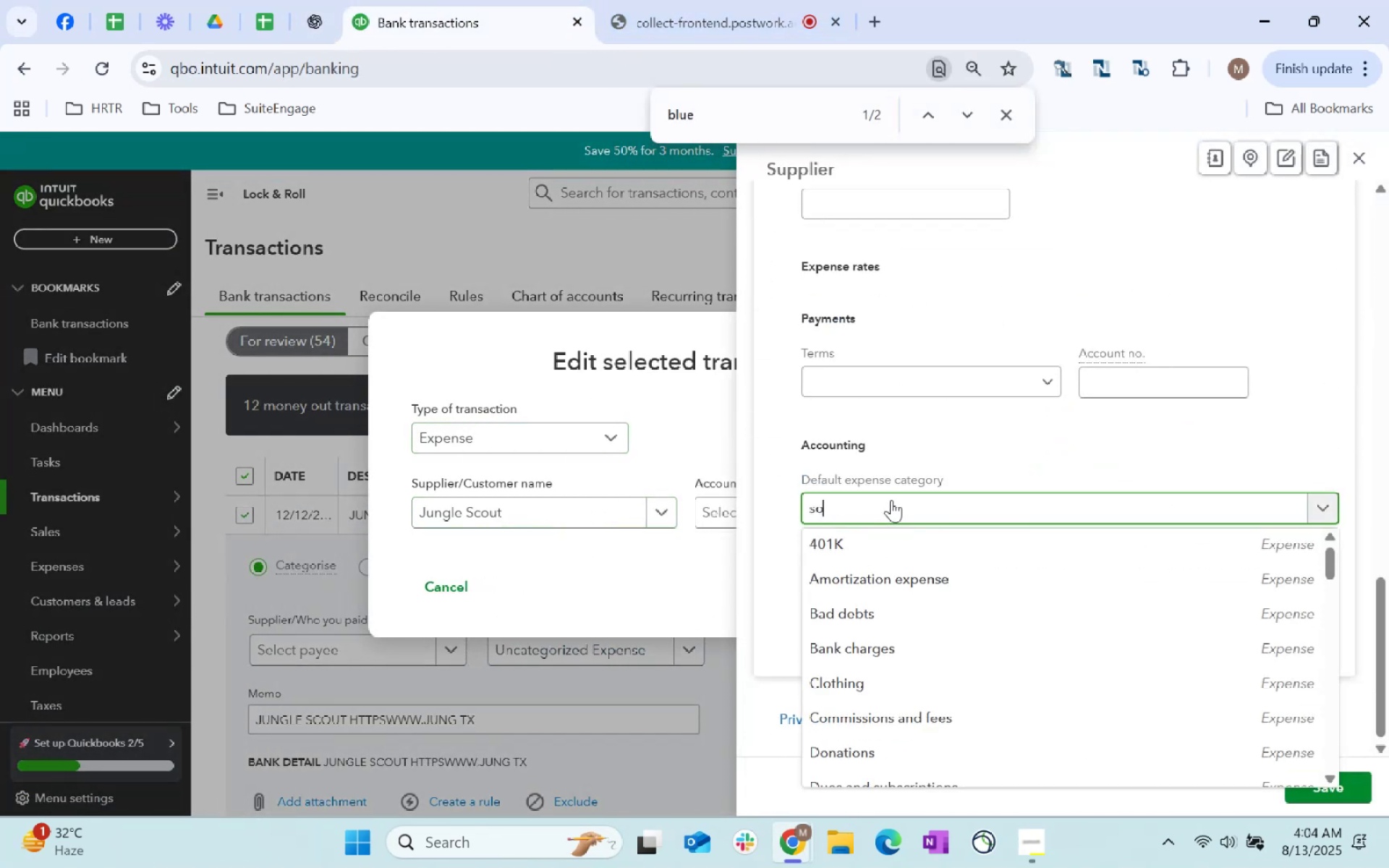 
left_click([891, 500])
 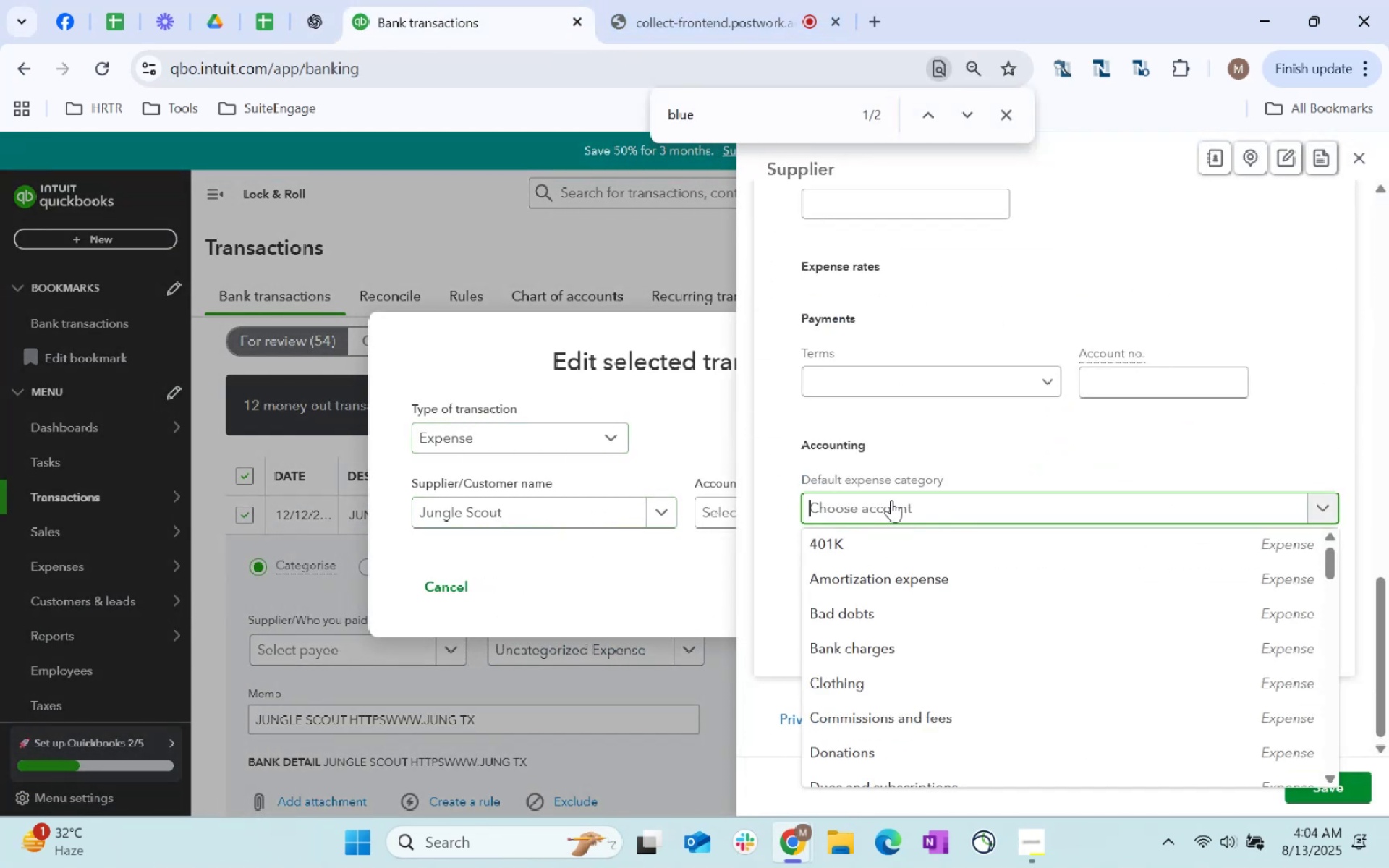 
type(software)
key(Tab)
 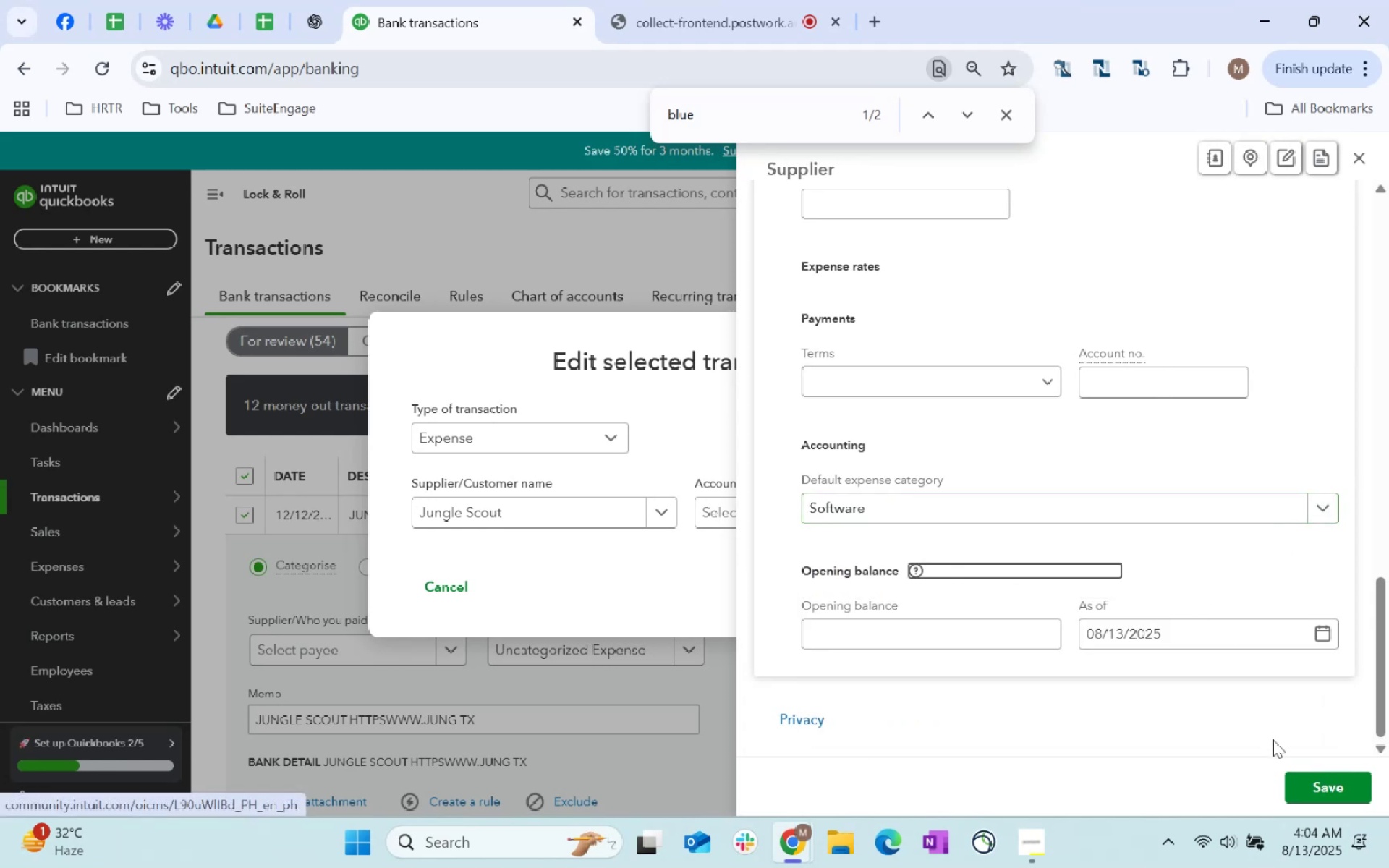 
left_click([1309, 782])
 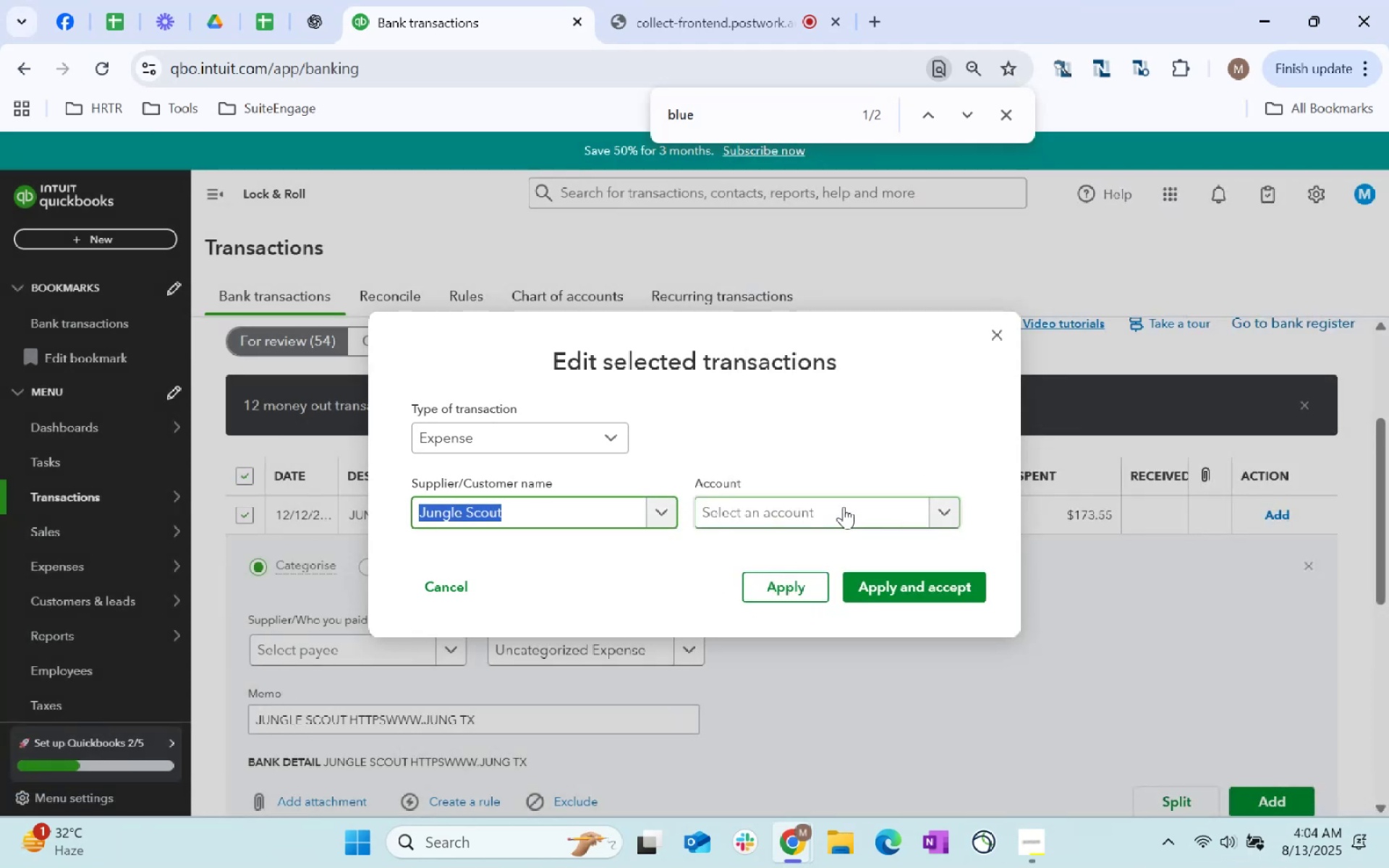 
key(Tab)
type(so)
key(Tab)
 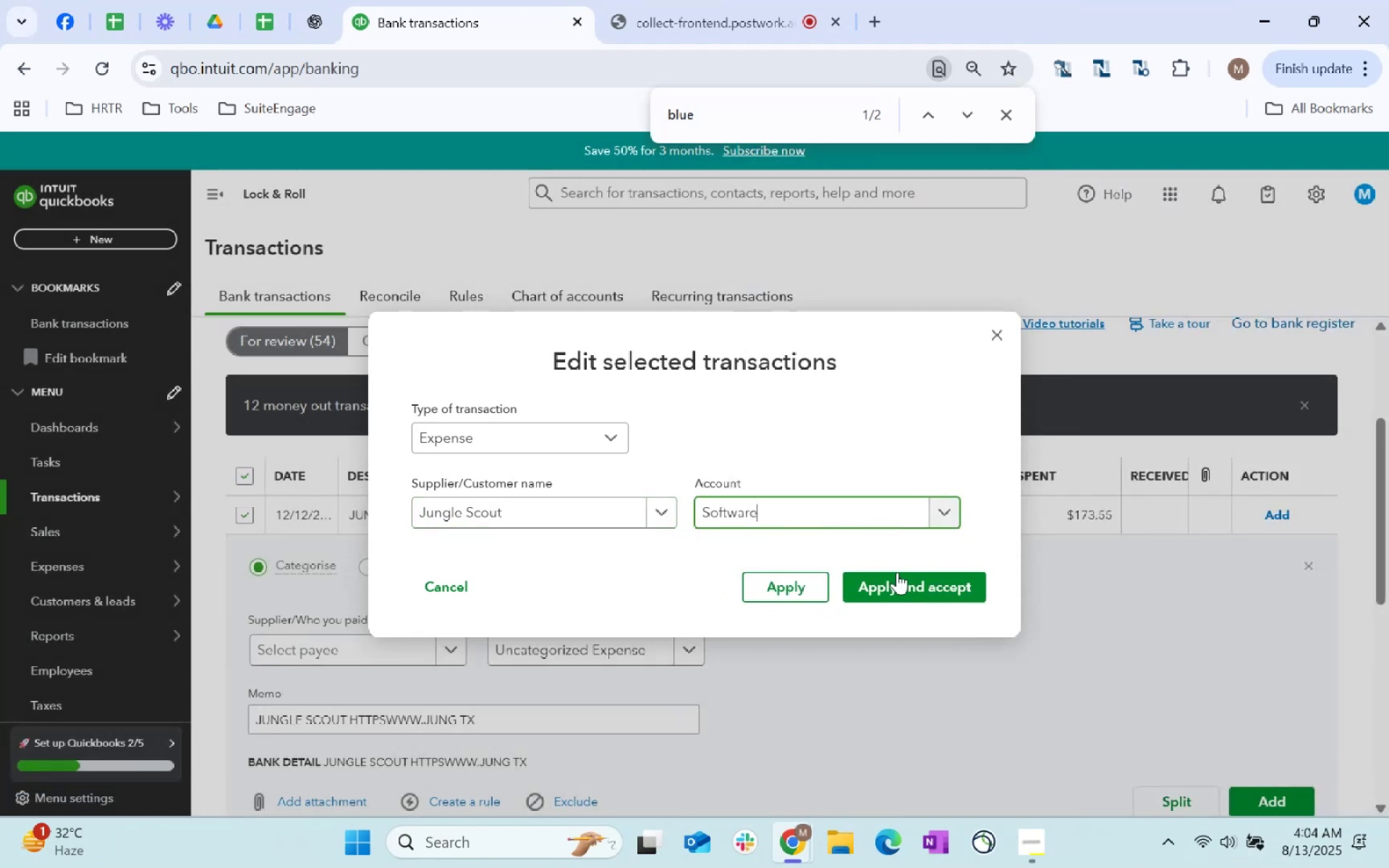 
left_click([906, 583])
 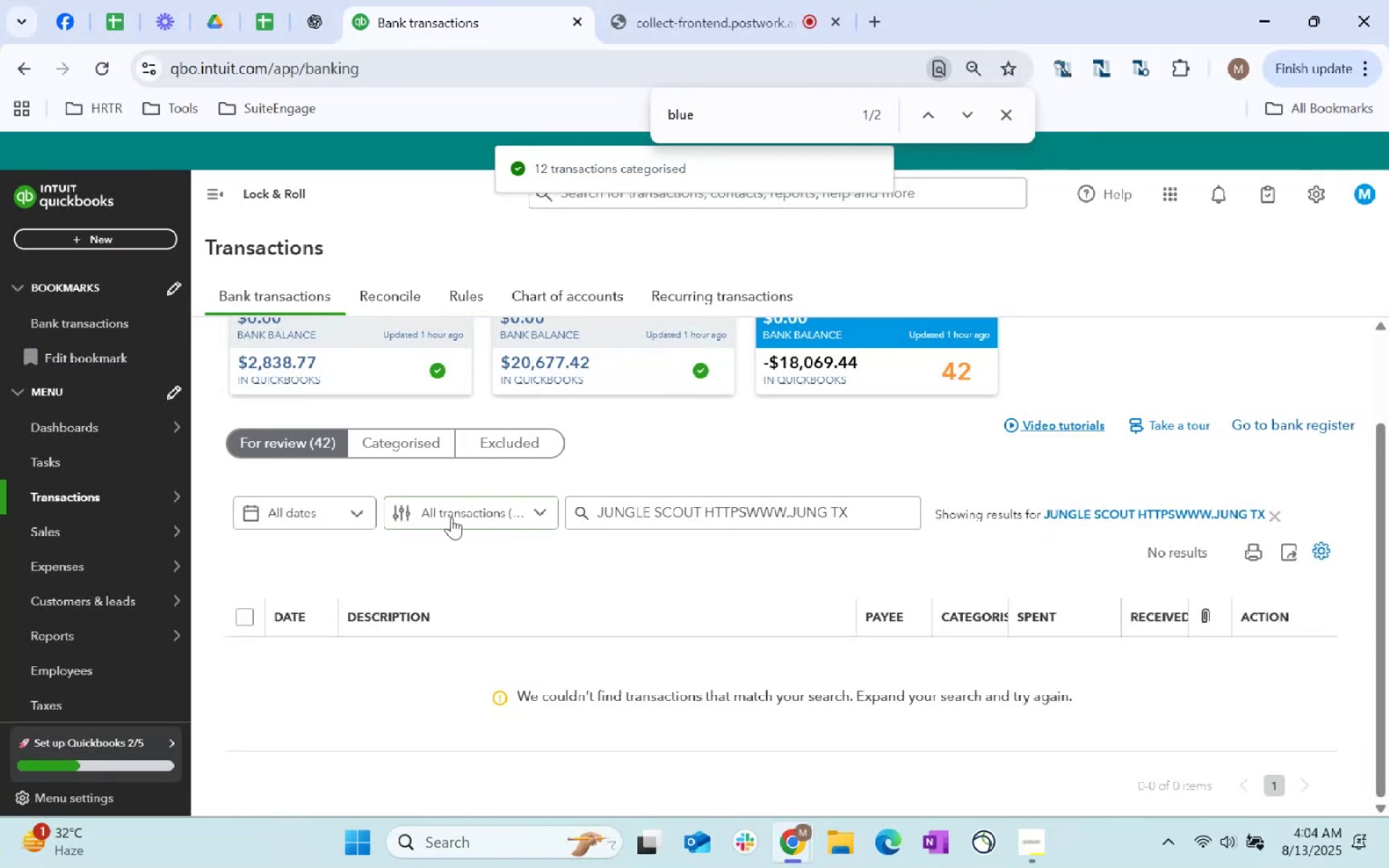 
wait(5.12)
 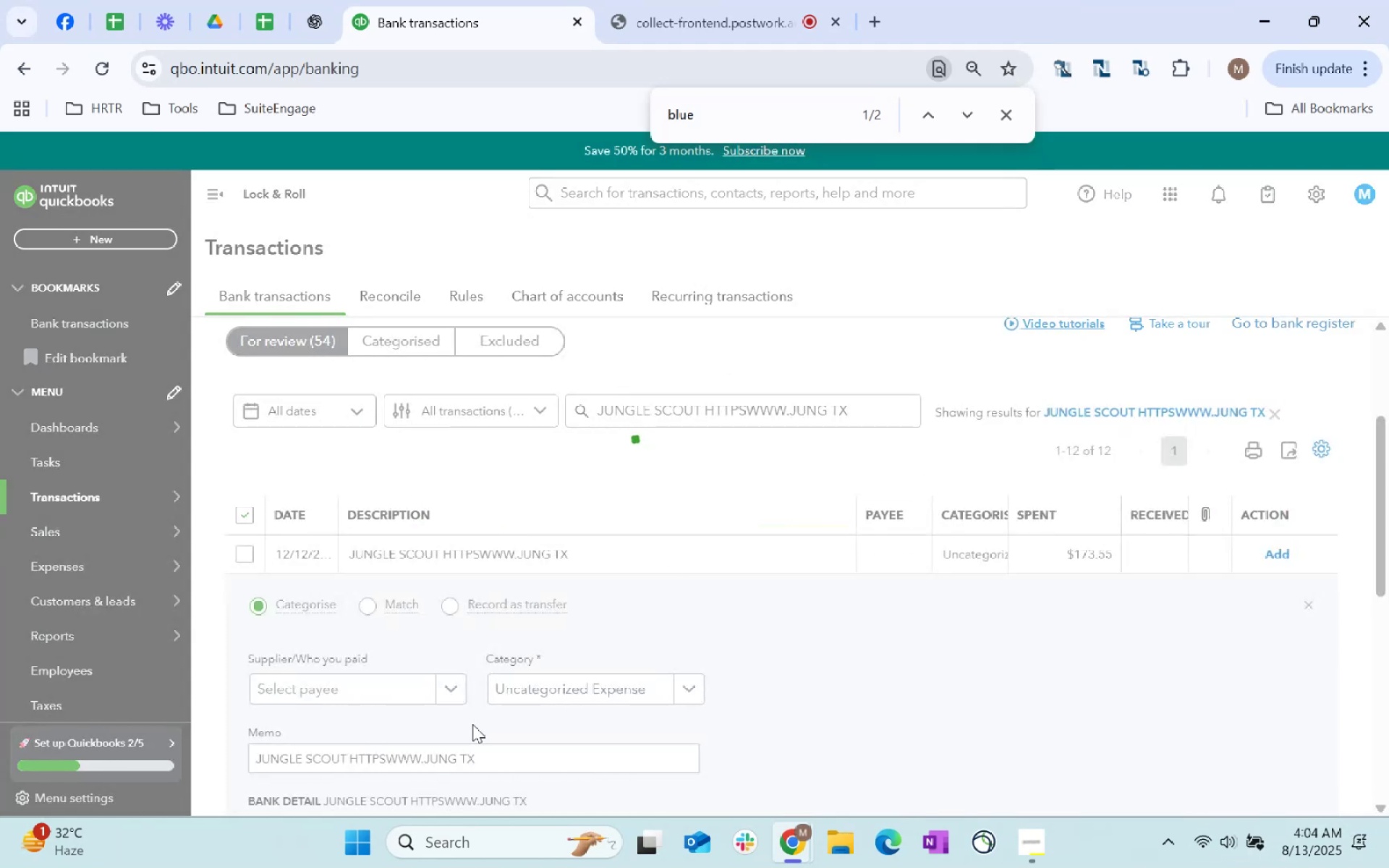 
double_click([741, 514])
 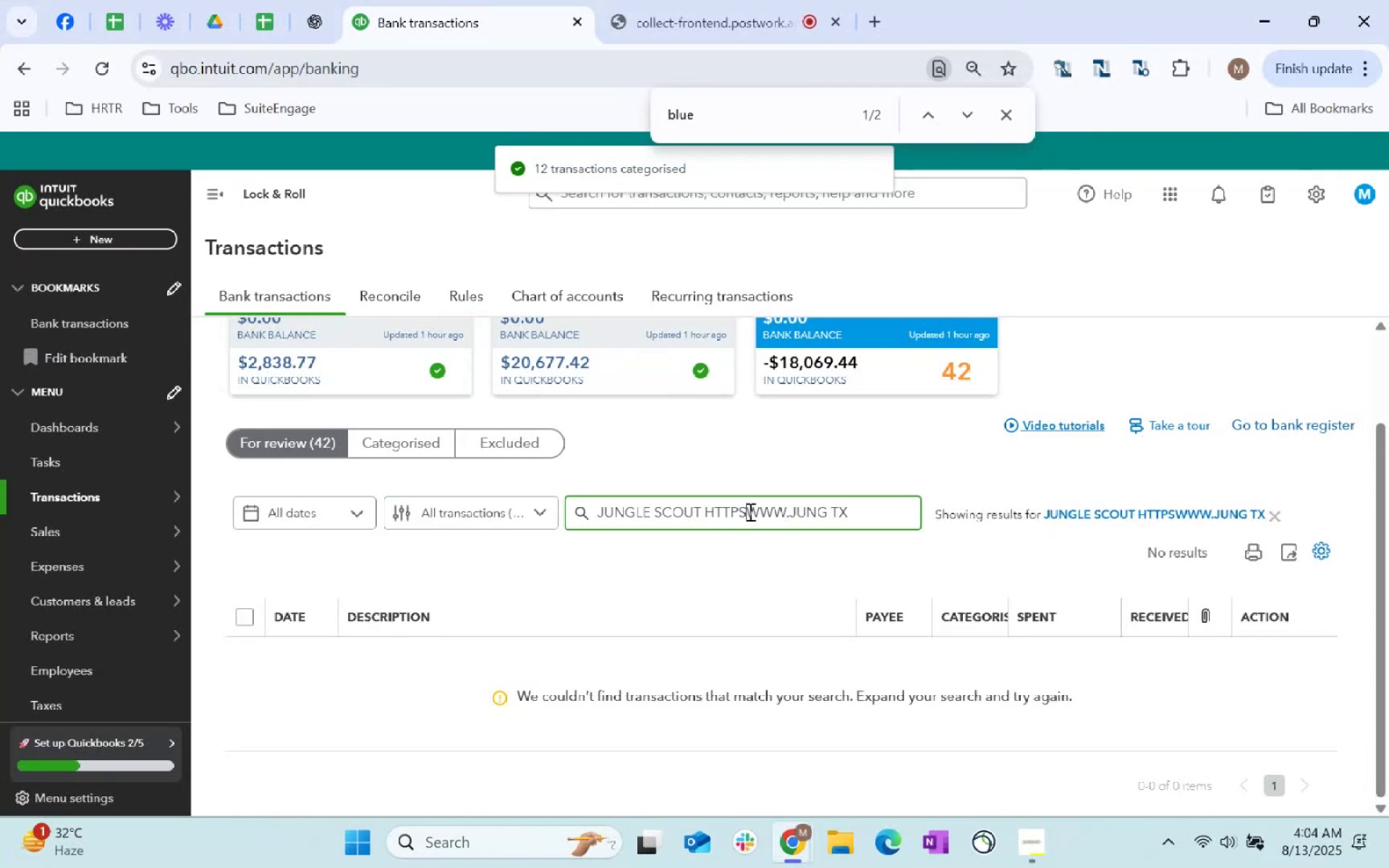 
double_click([749, 511])
 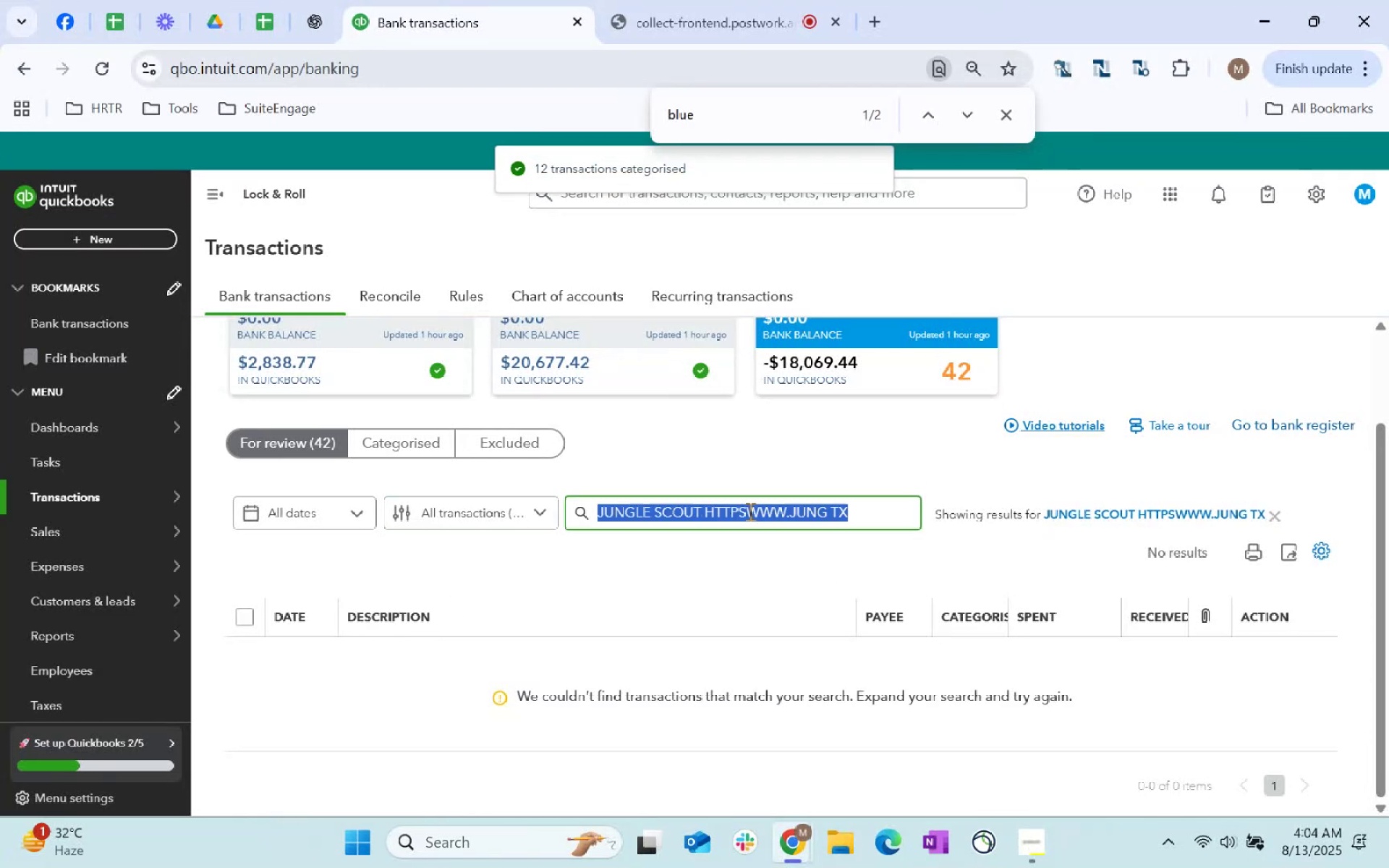 
triple_click([749, 511])
 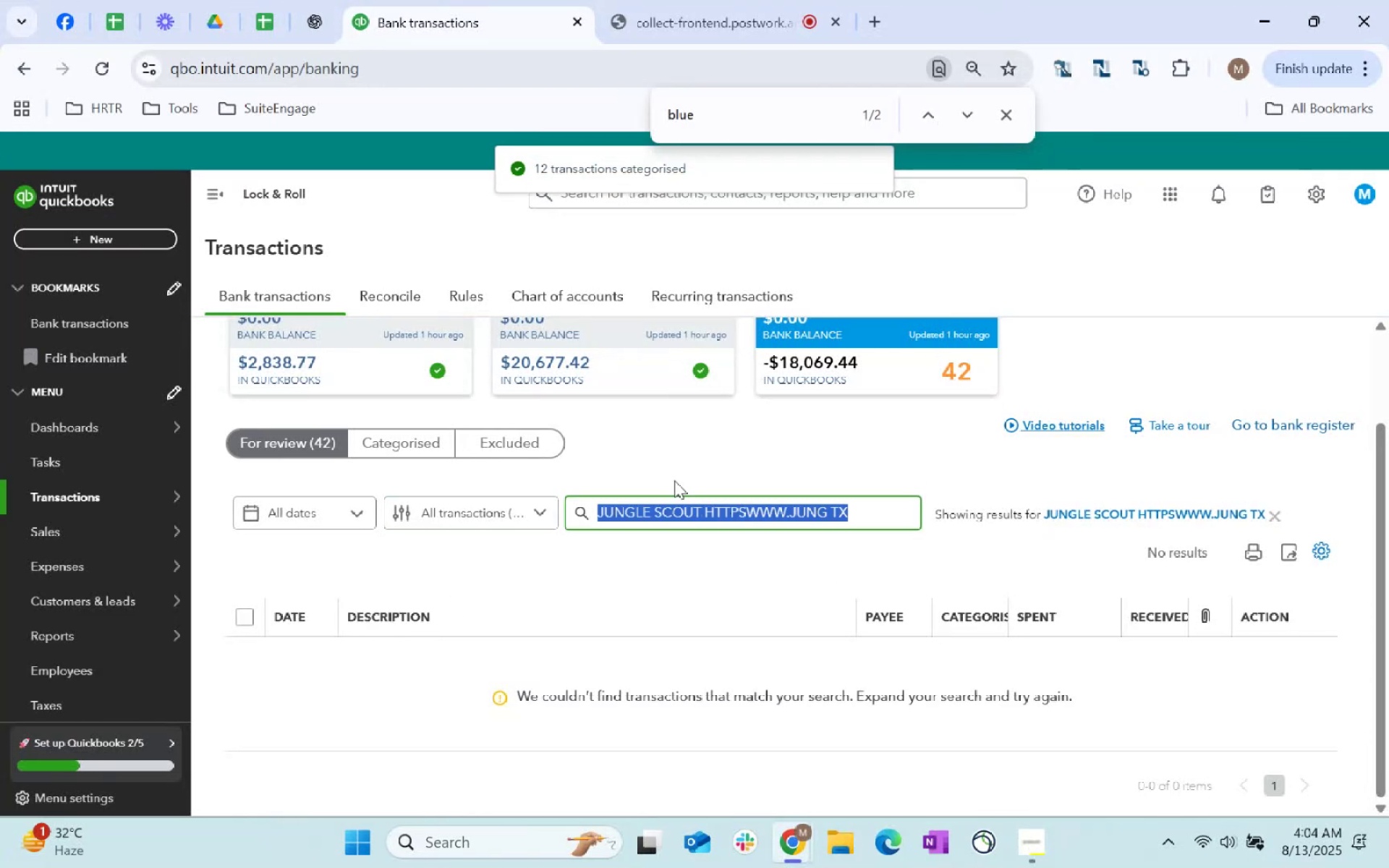 
key(Backspace)
 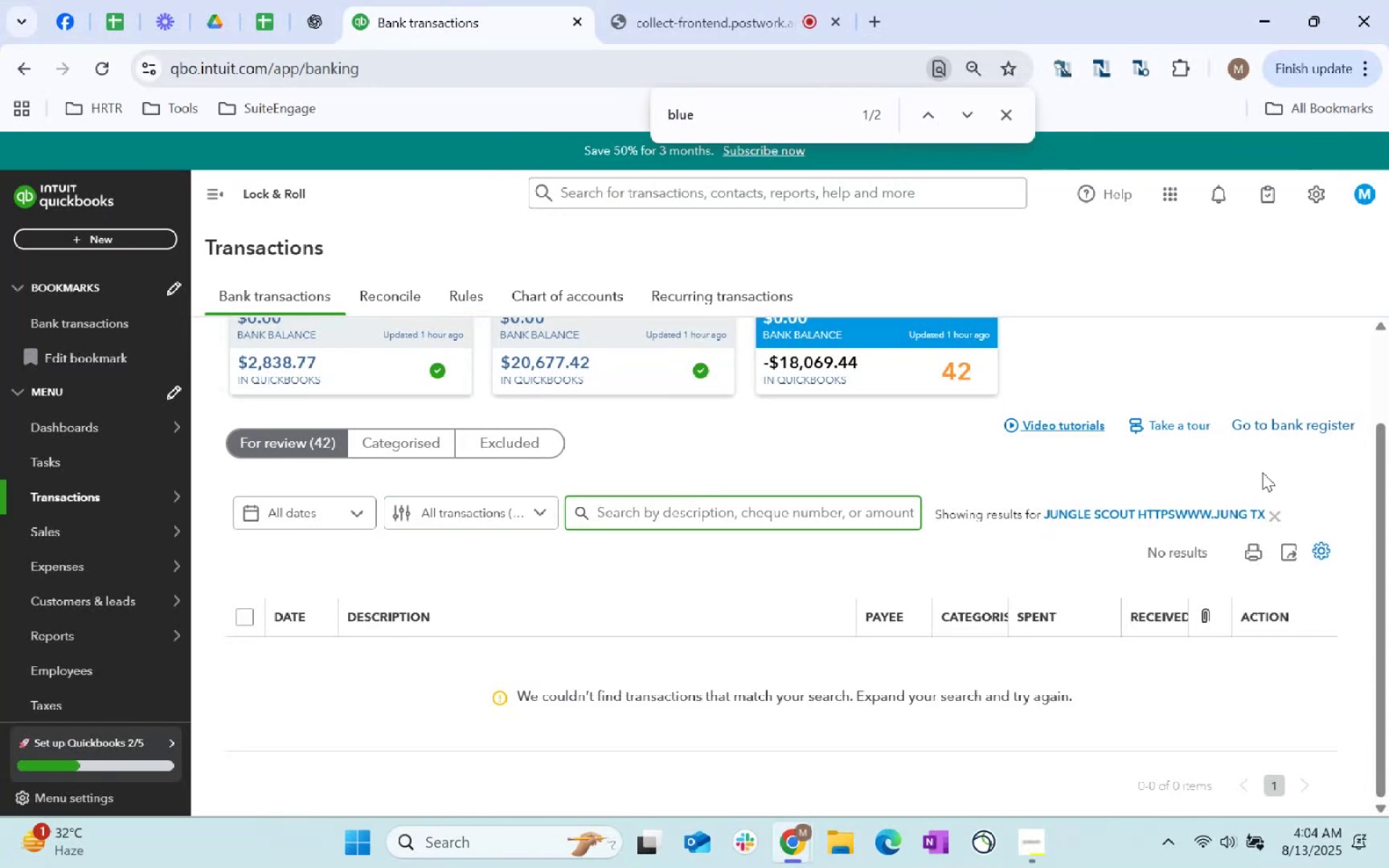 
left_click([1274, 516])
 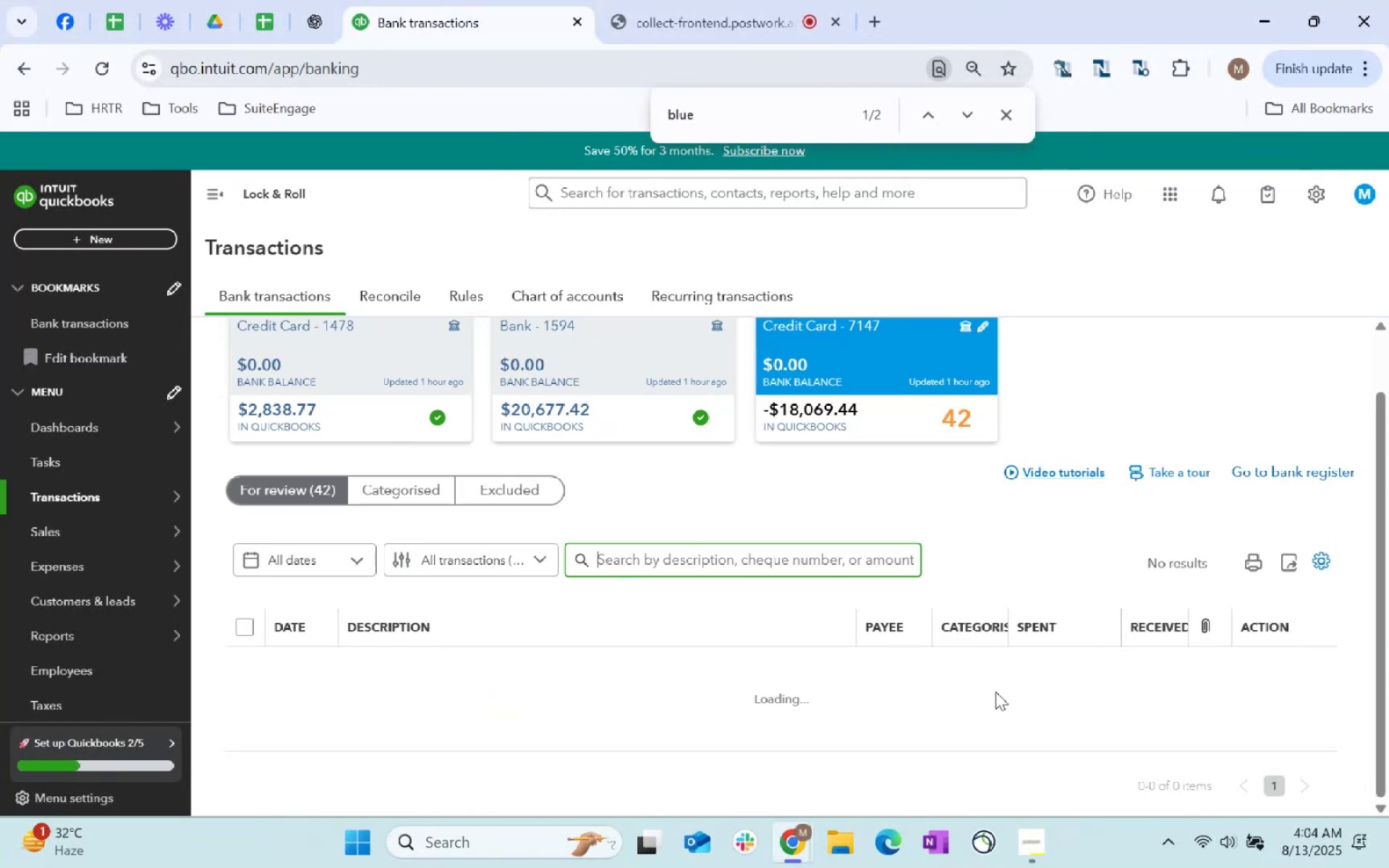 
mouse_move([795, 637])
 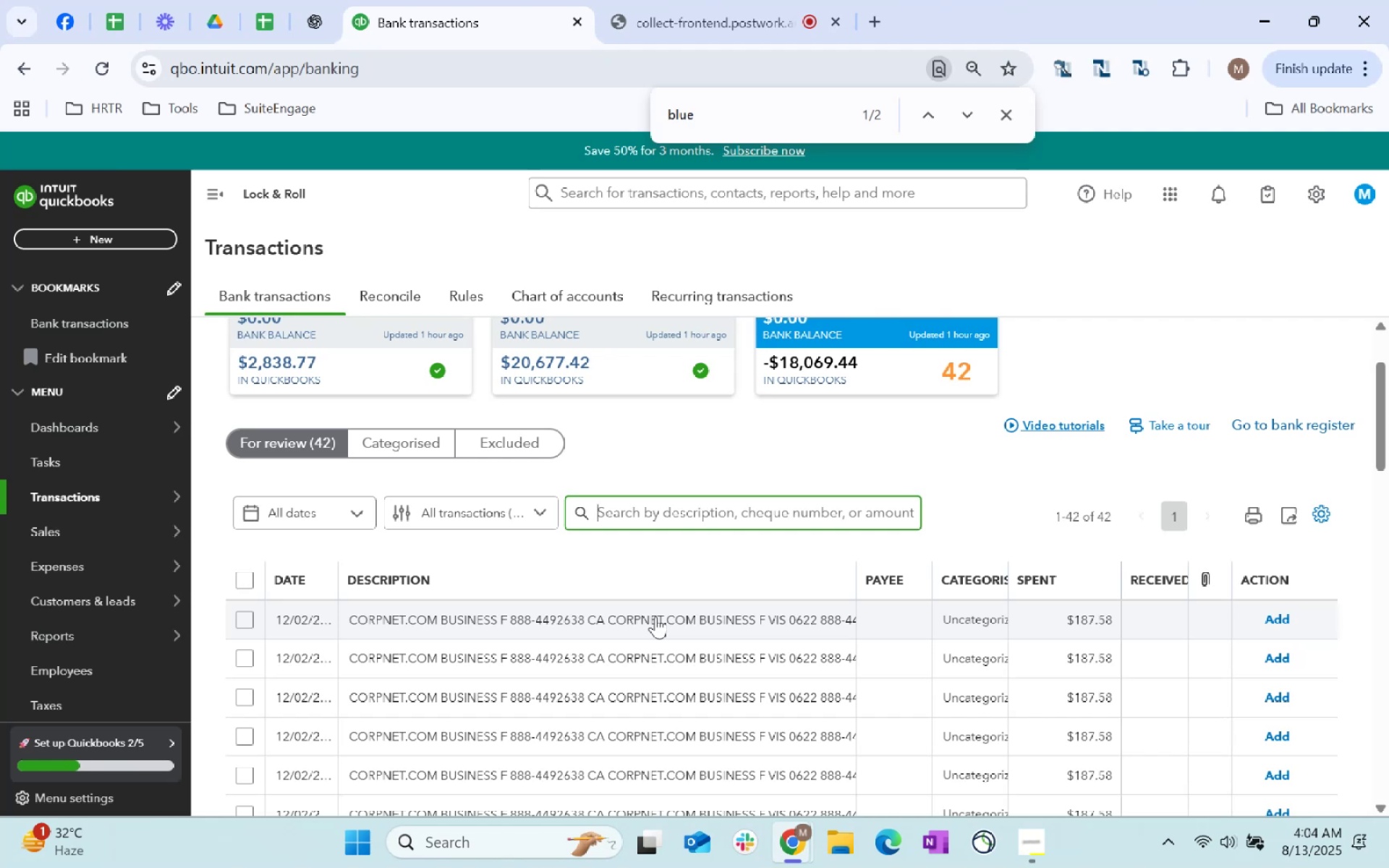 
double_click([655, 616])
 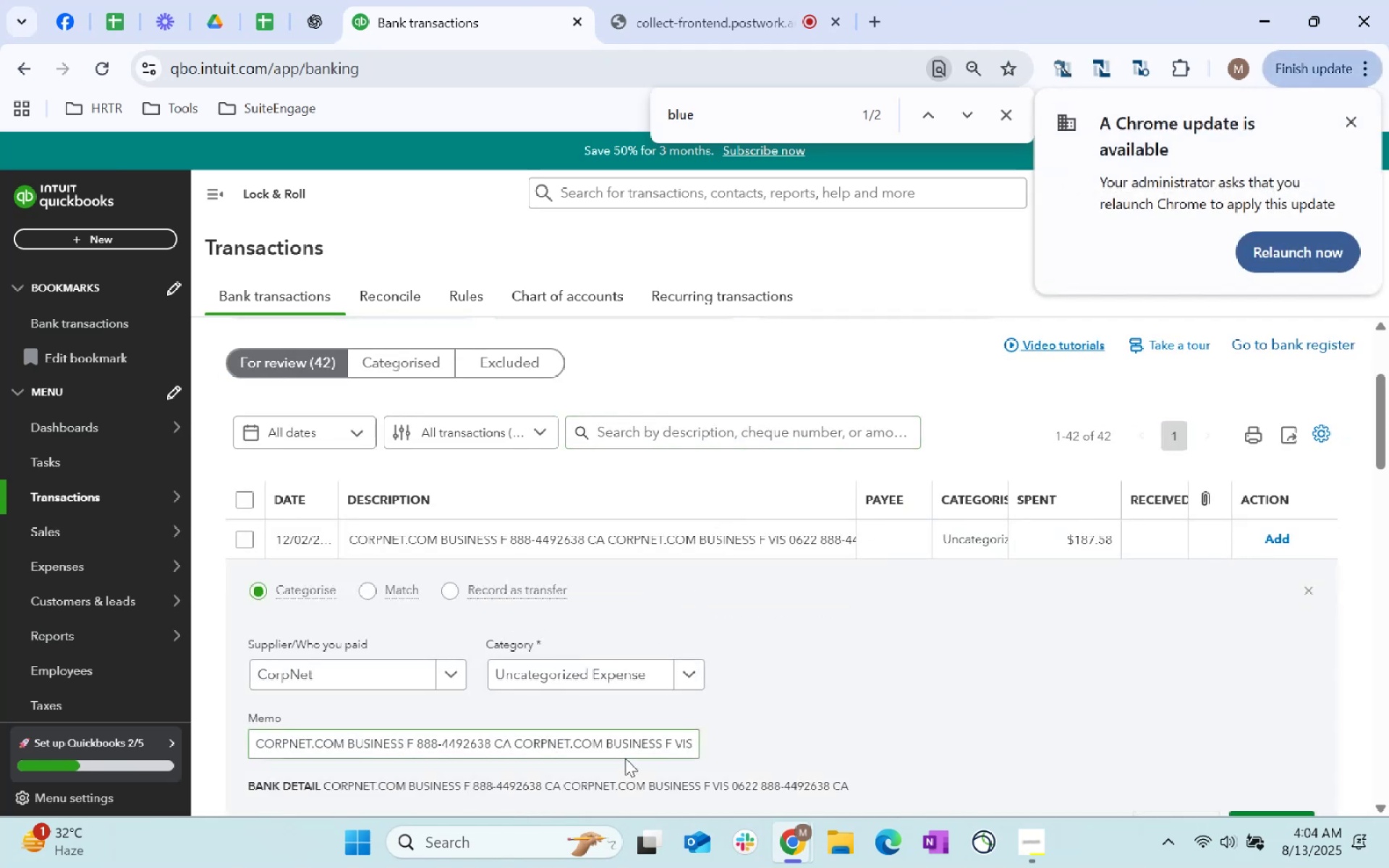 
double_click([628, 744])
 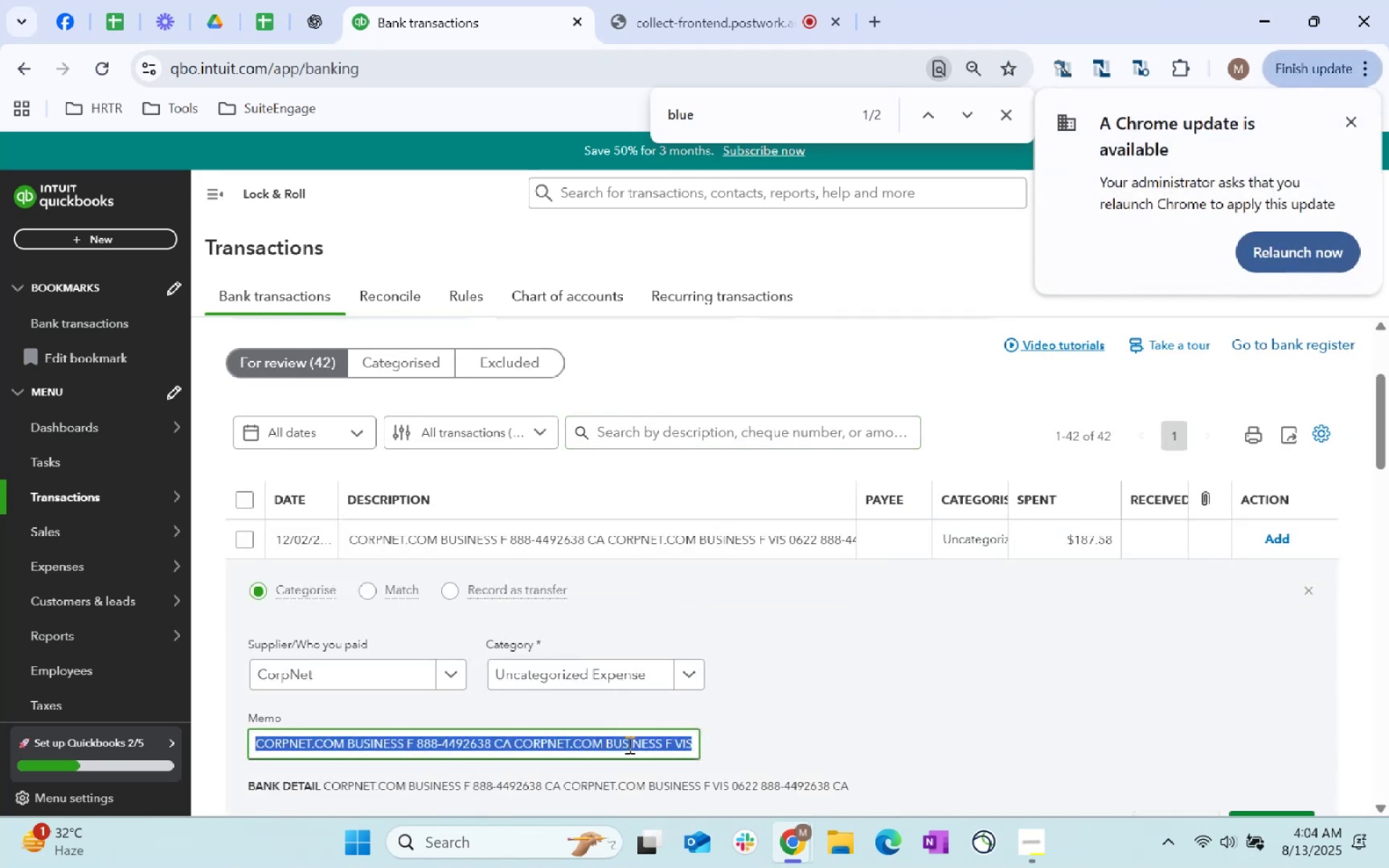 
triple_click([628, 744])
 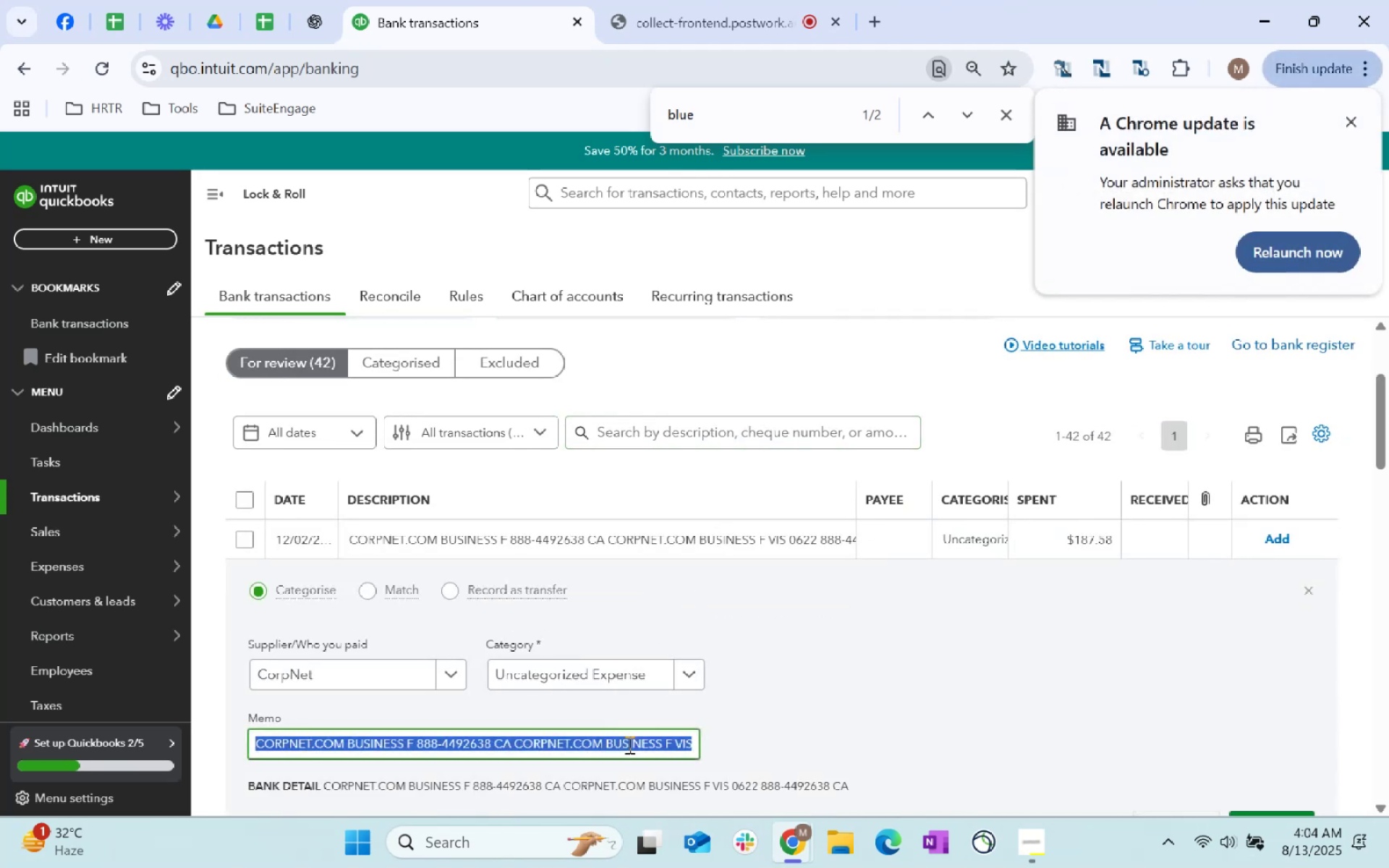 
triple_click([628, 744])
 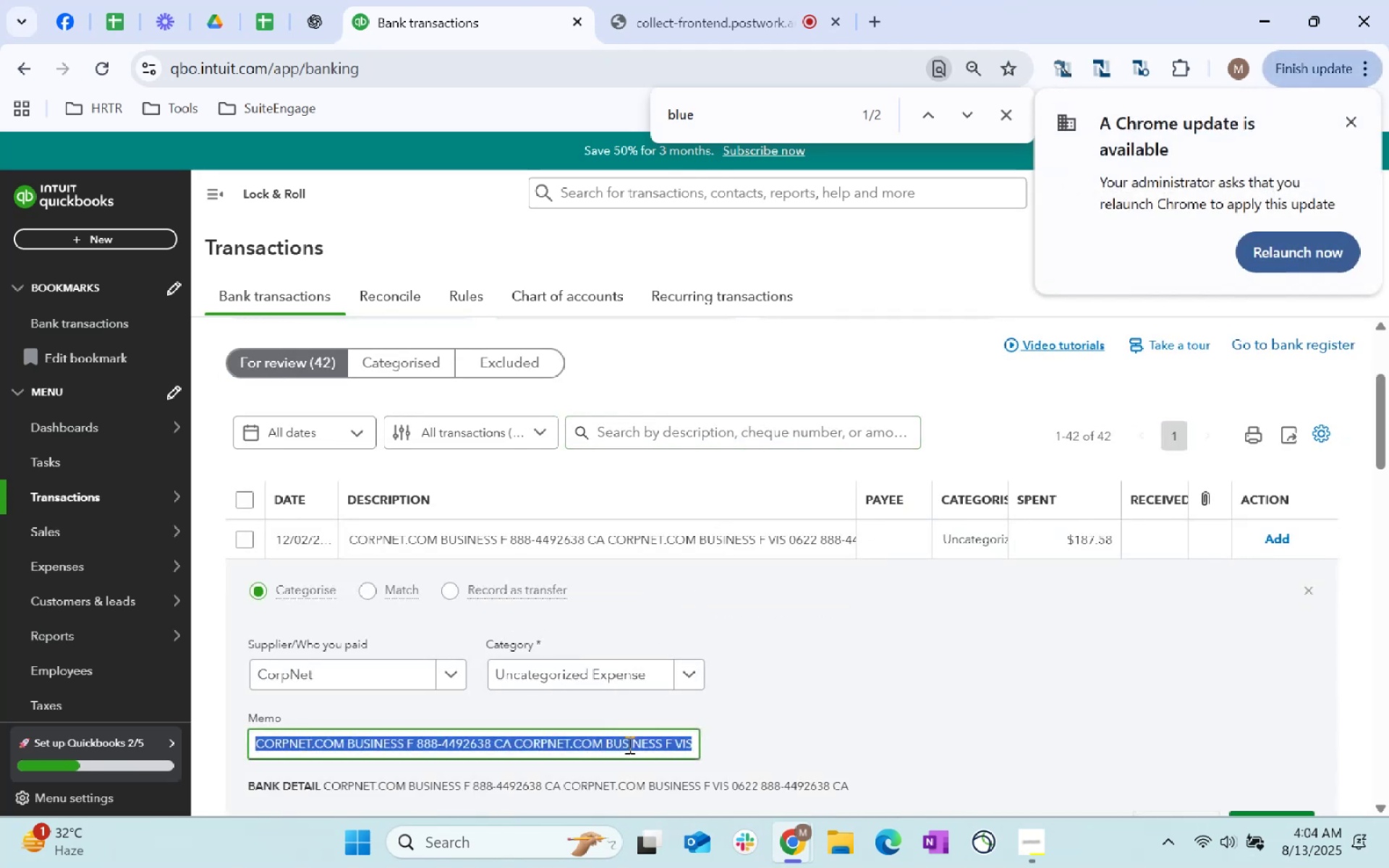 
key(C)
 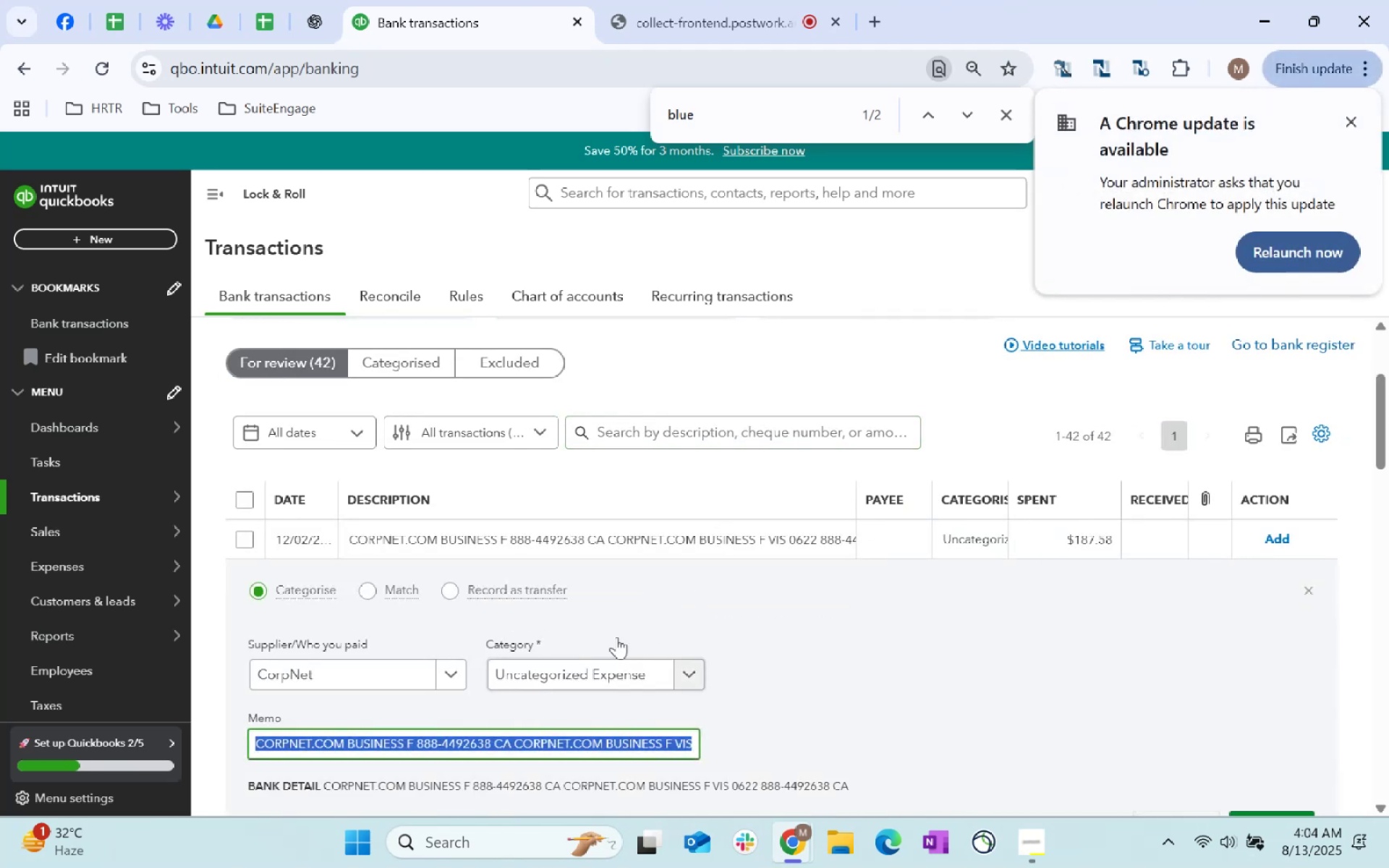 
key(Control+C)
 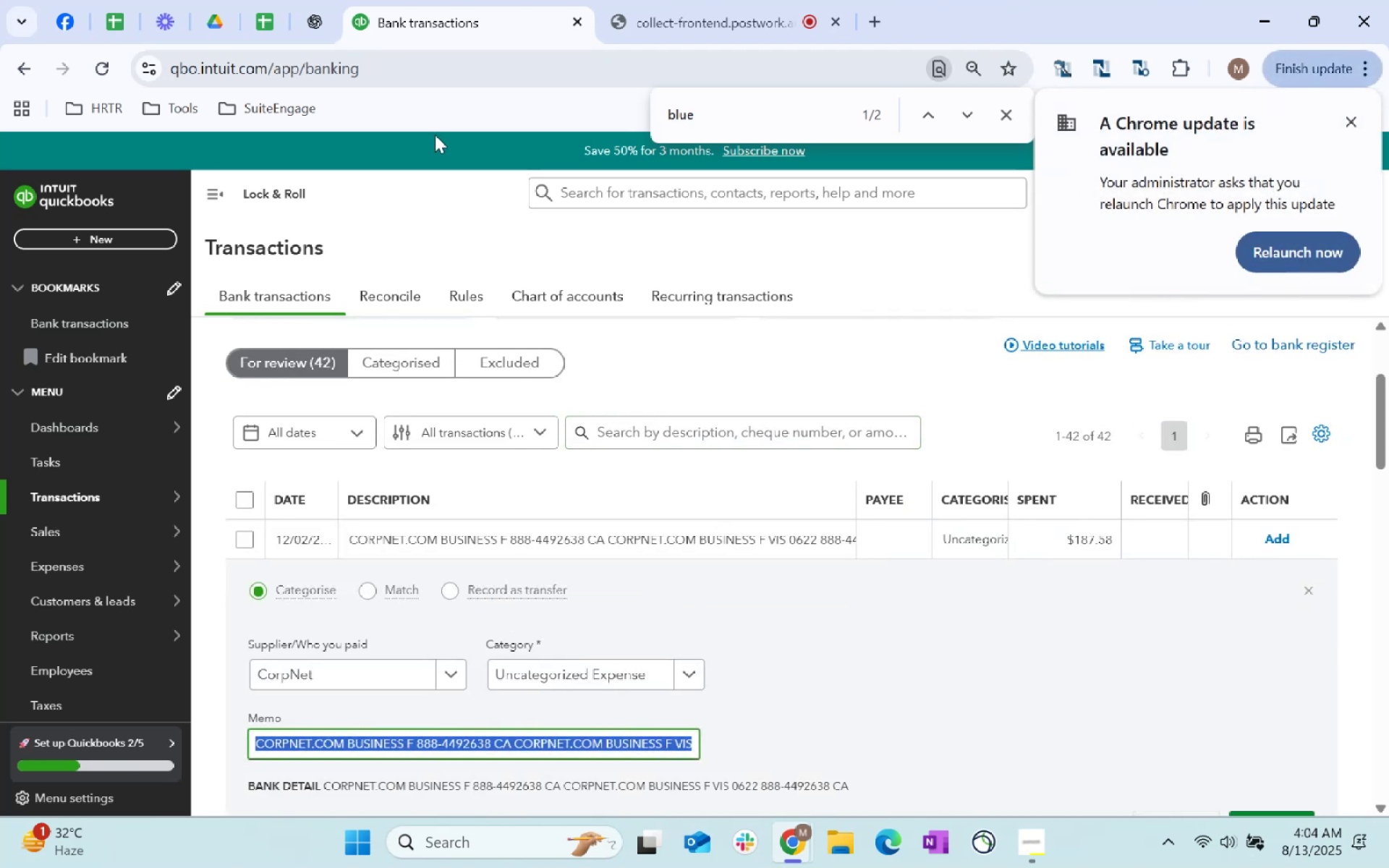 
key(Control+C)
 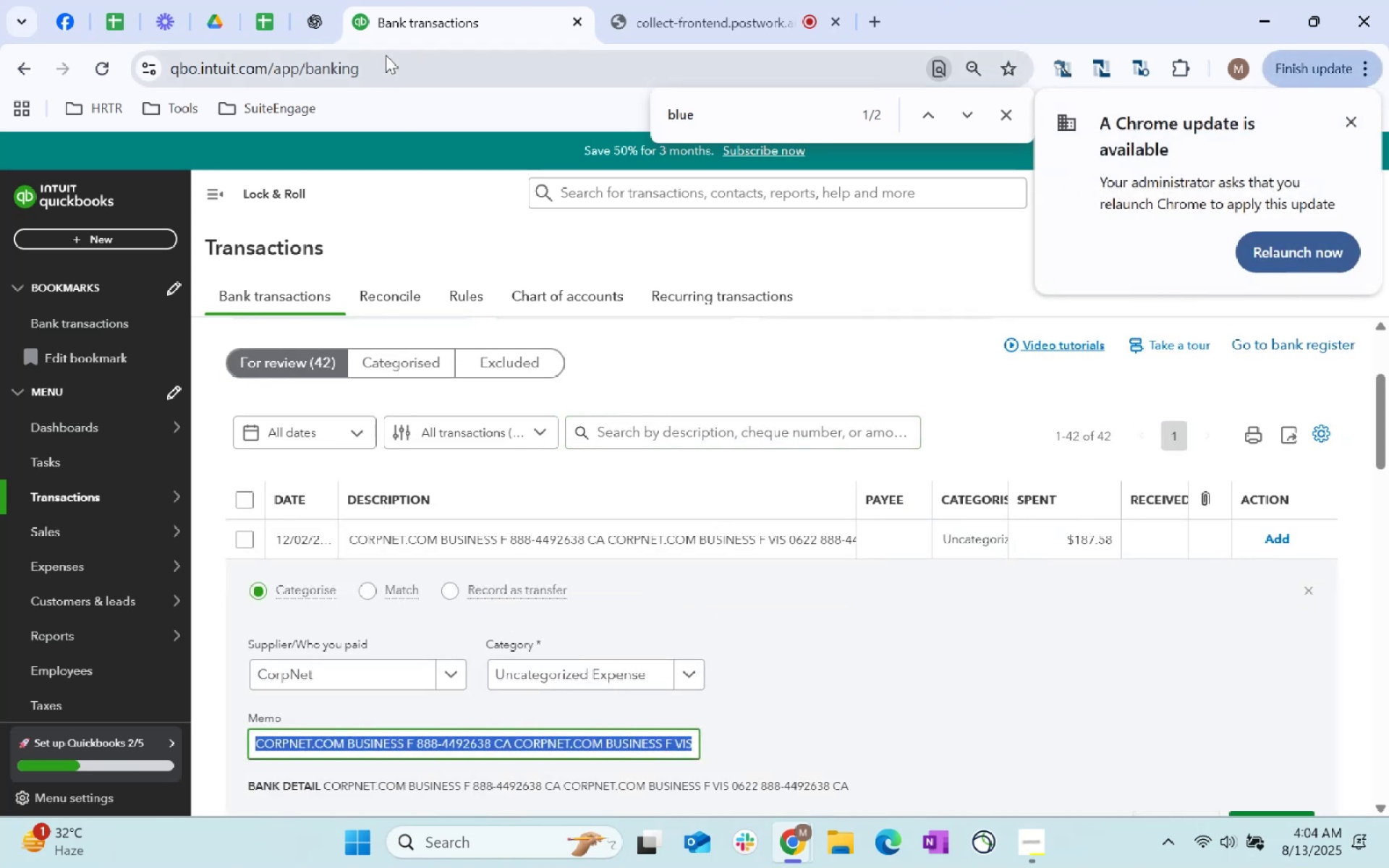 
key(Control+C)
 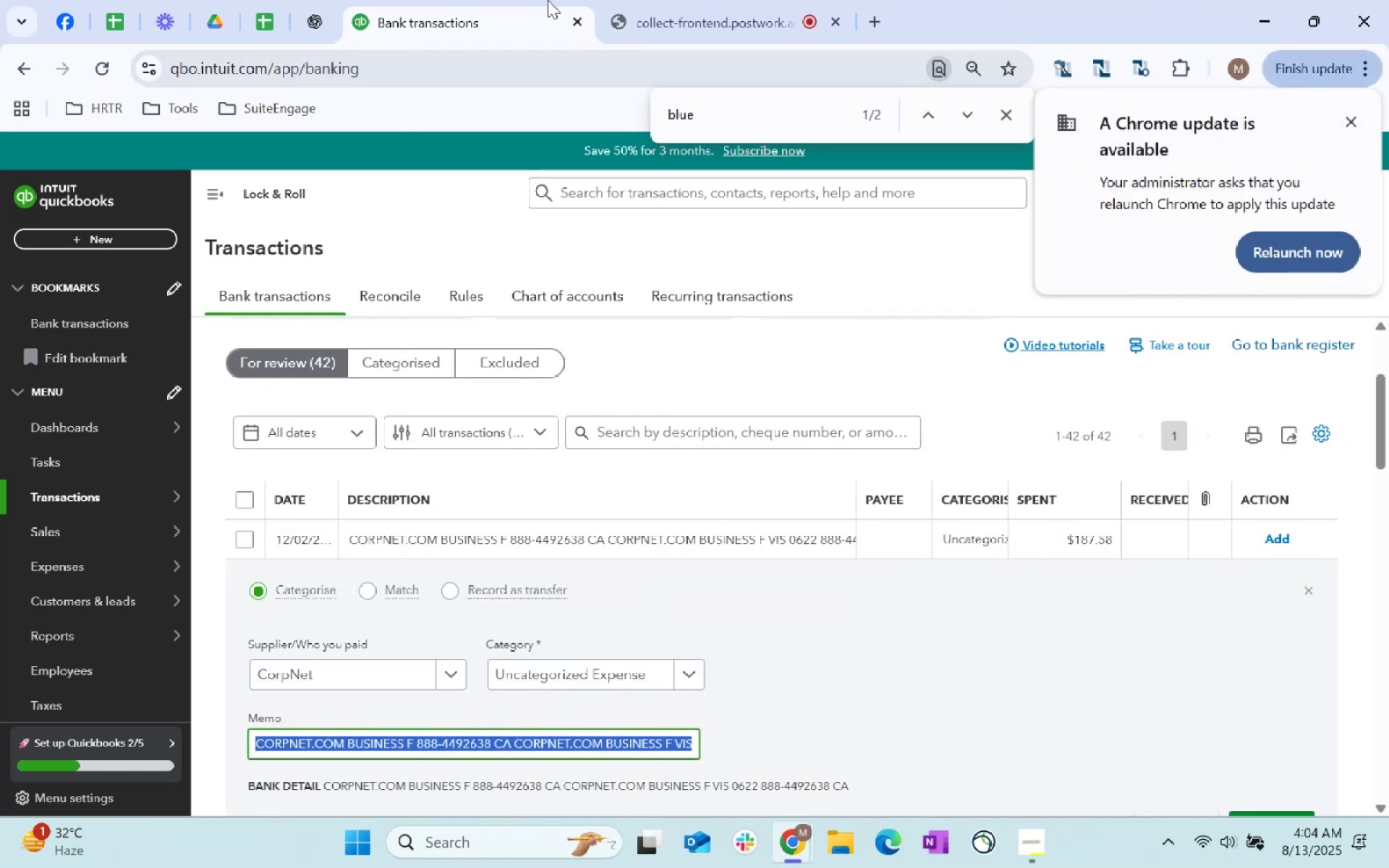 
key(Control+C)
 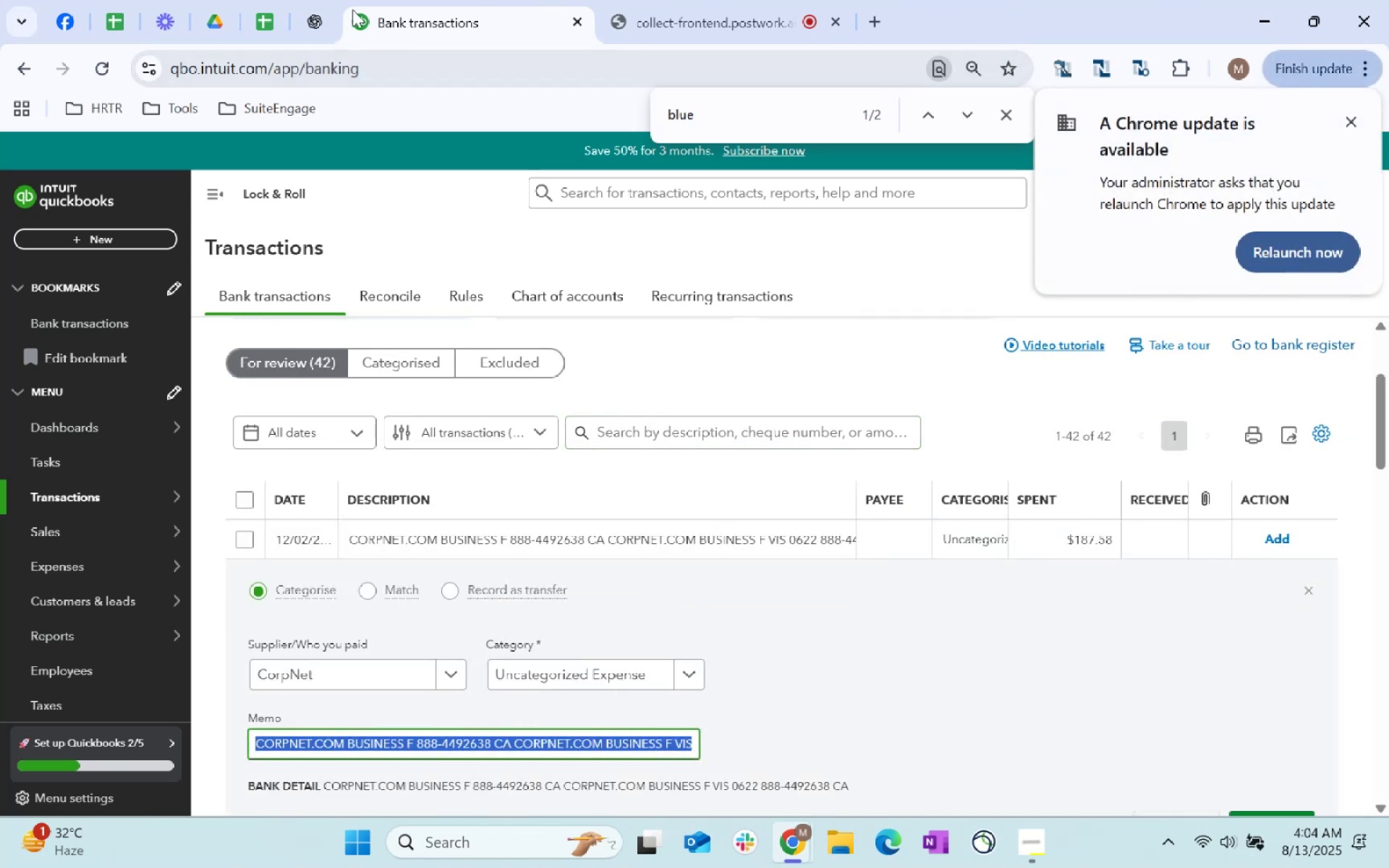 
key(Control+C)
 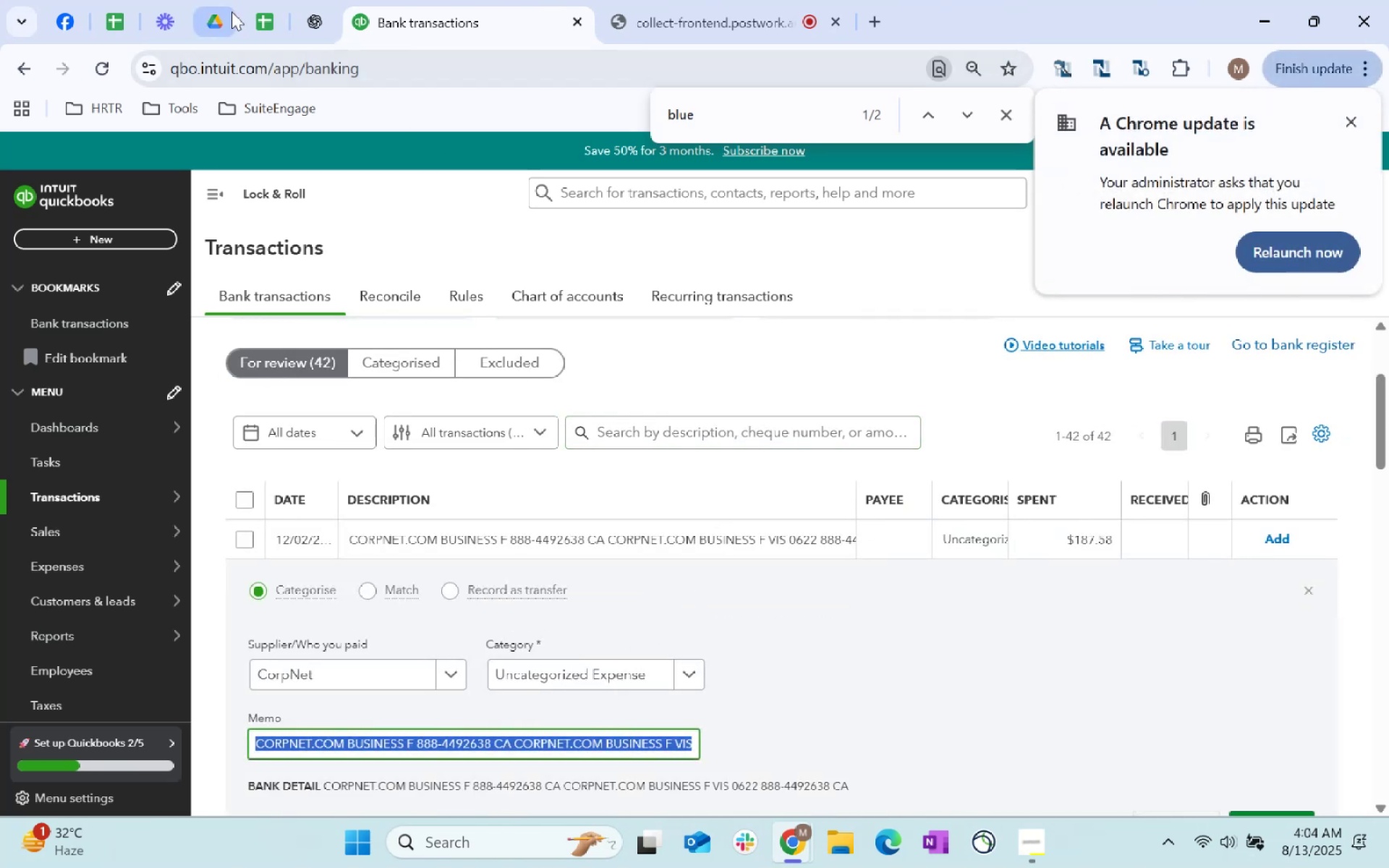 
key(Control+C)
 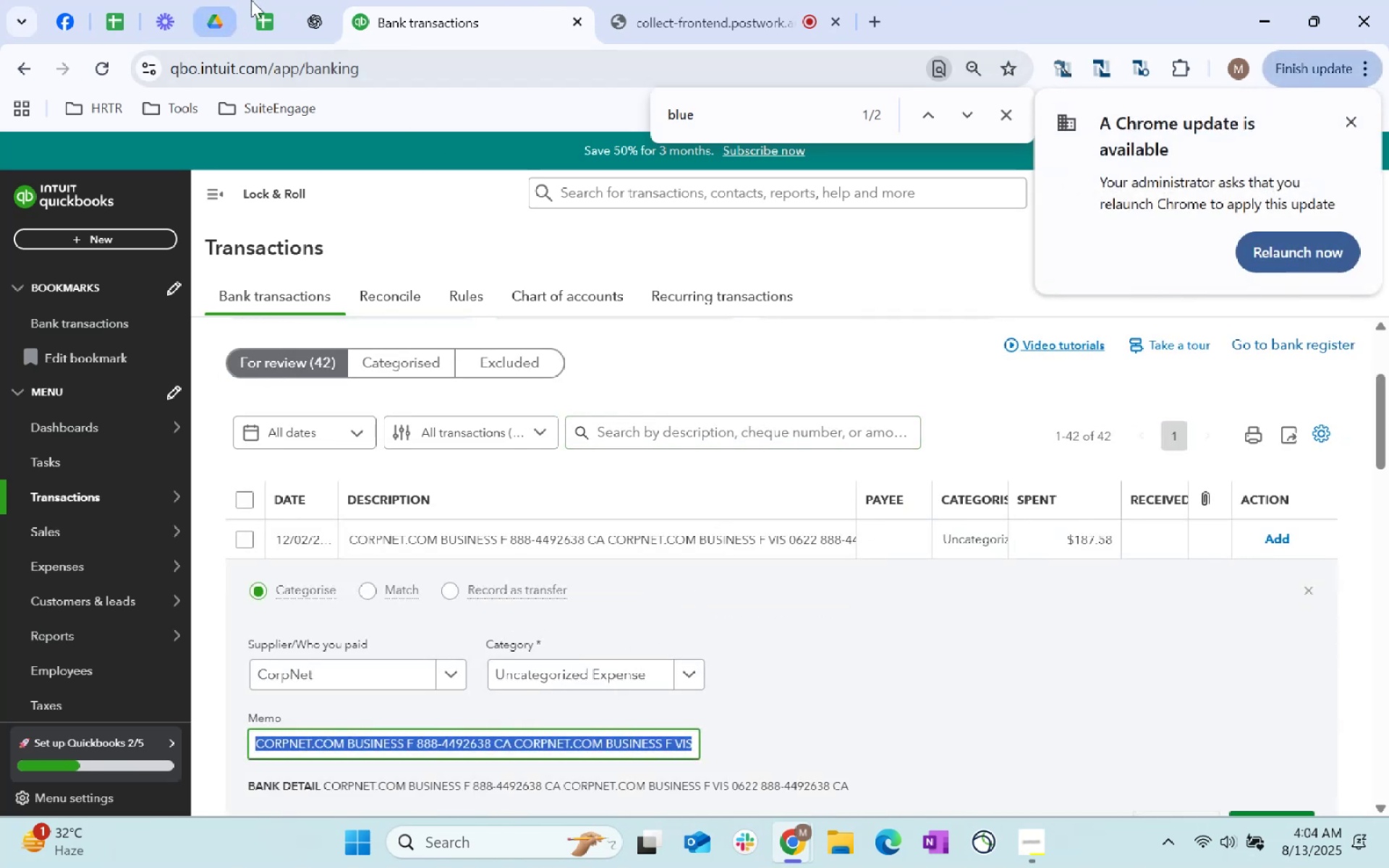 
key(Control+C)
 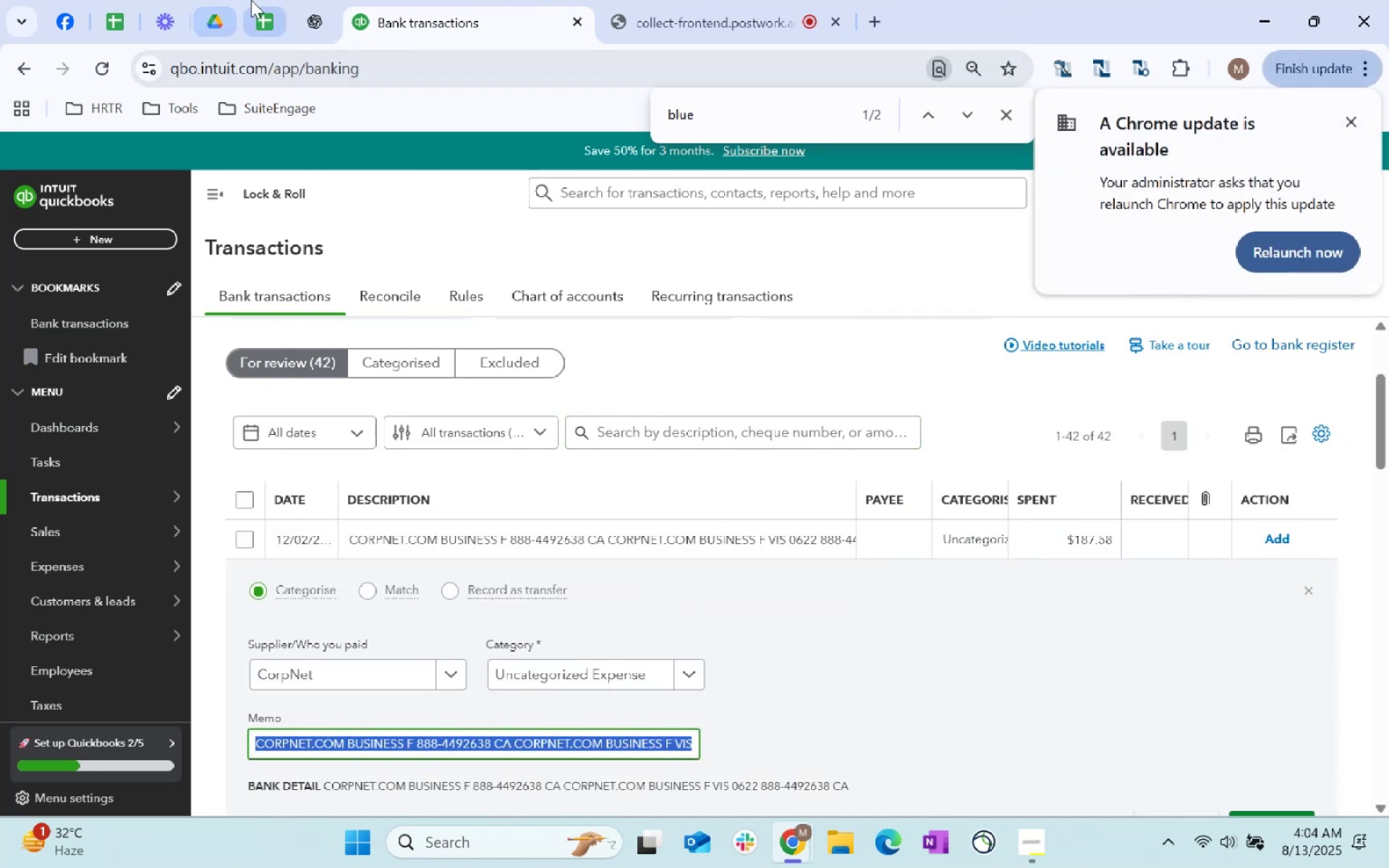 
key(Control+C)
 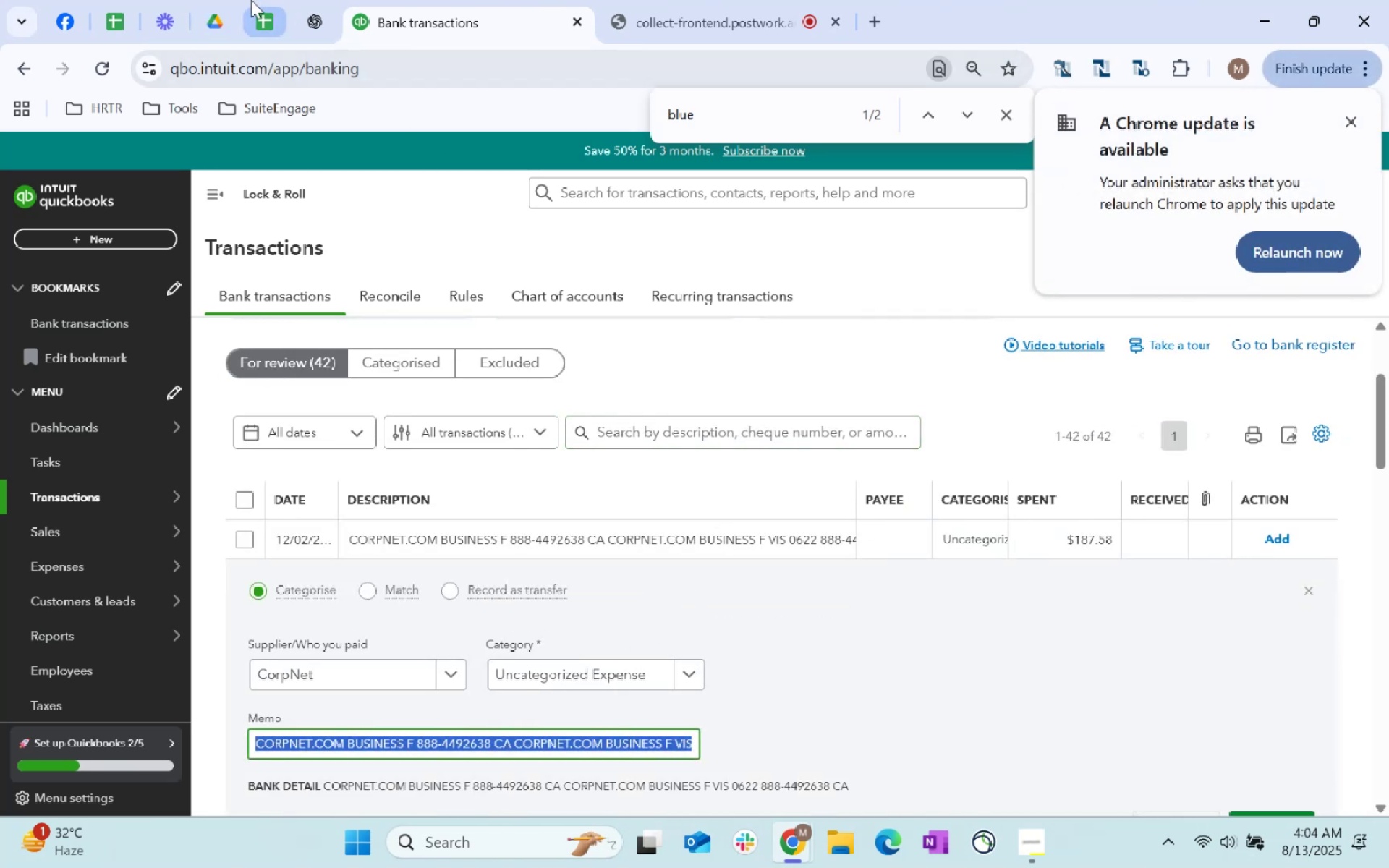 
key(Control+C)
 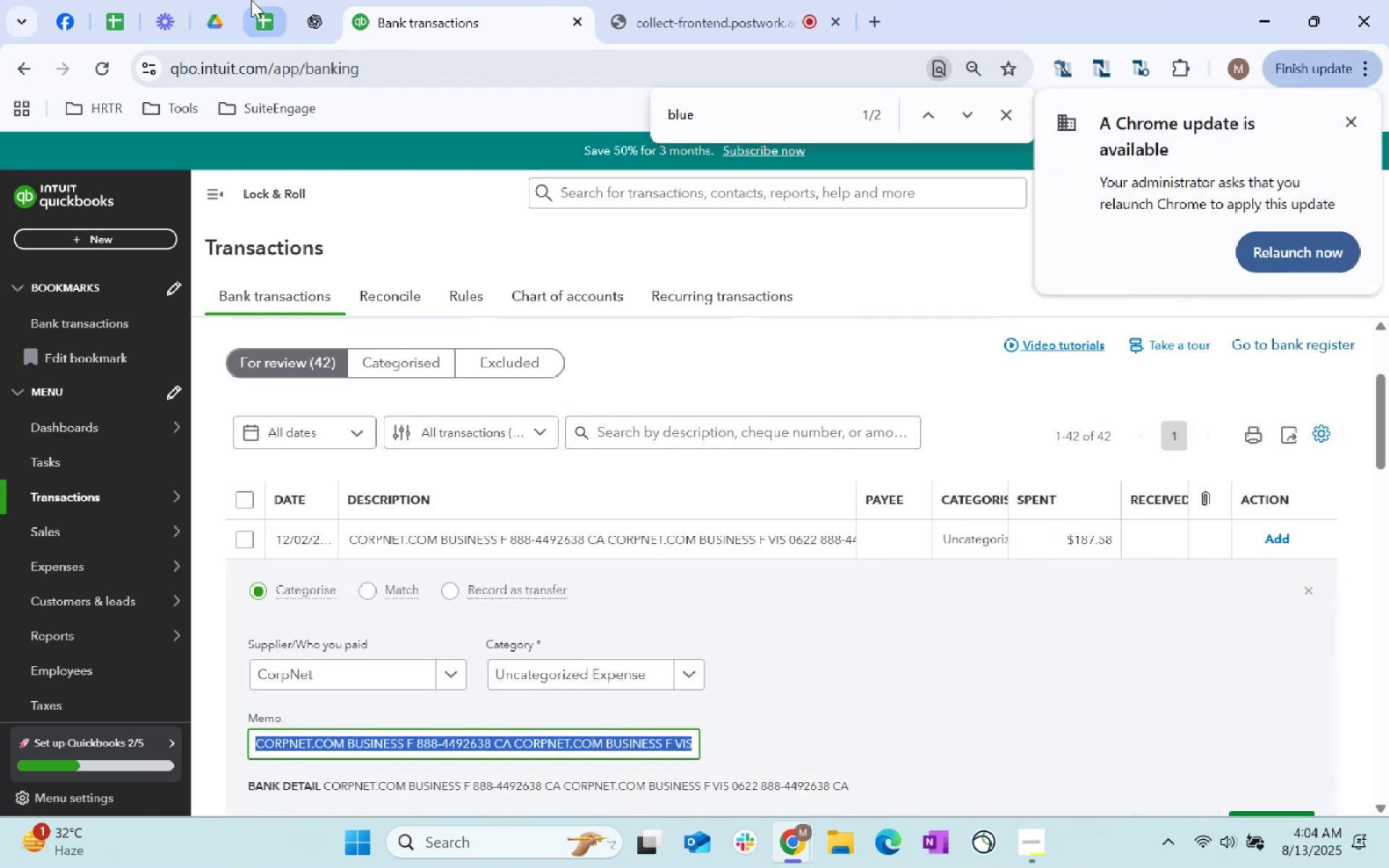 
key(Control+C)
 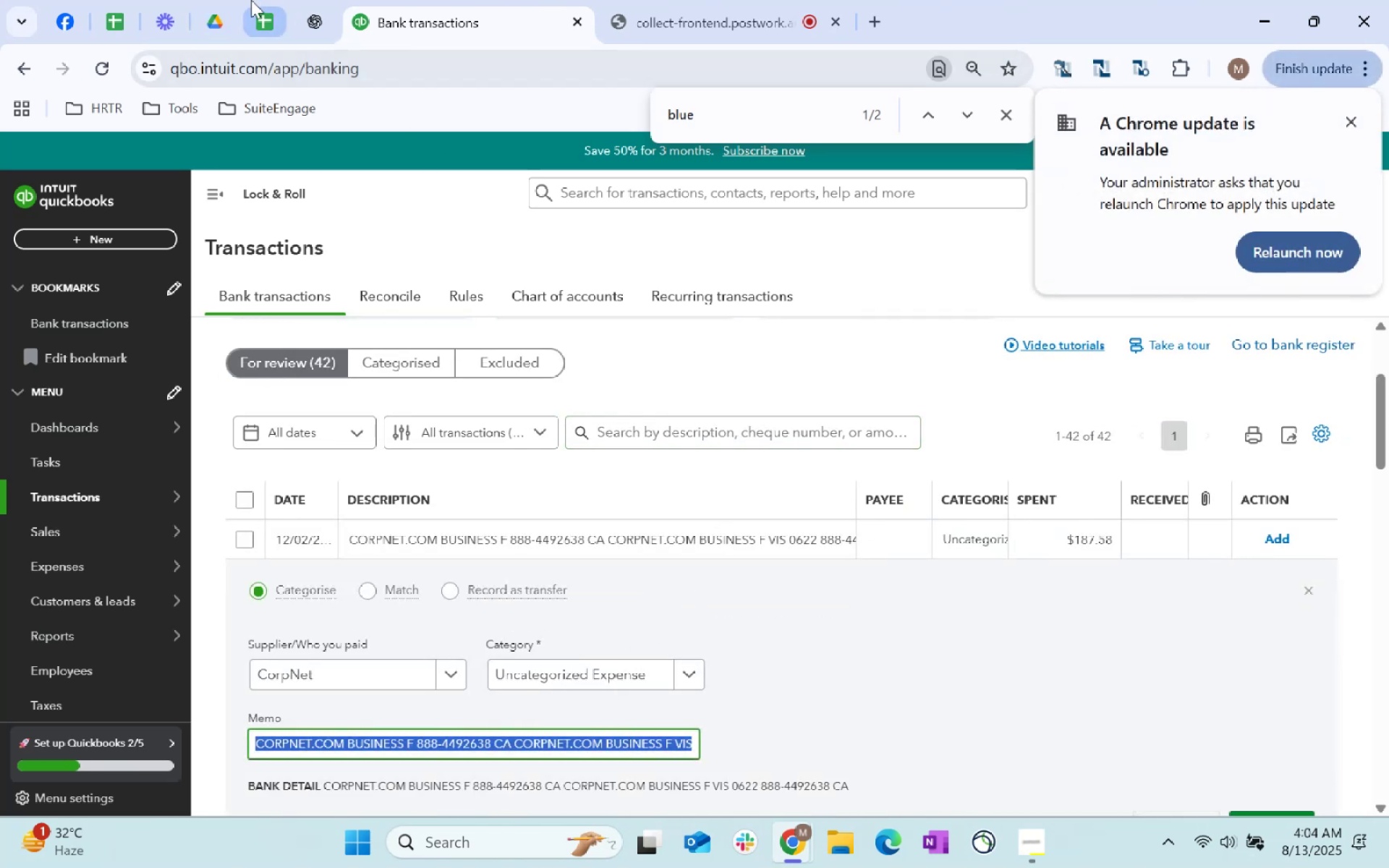 
key(Control+C)
 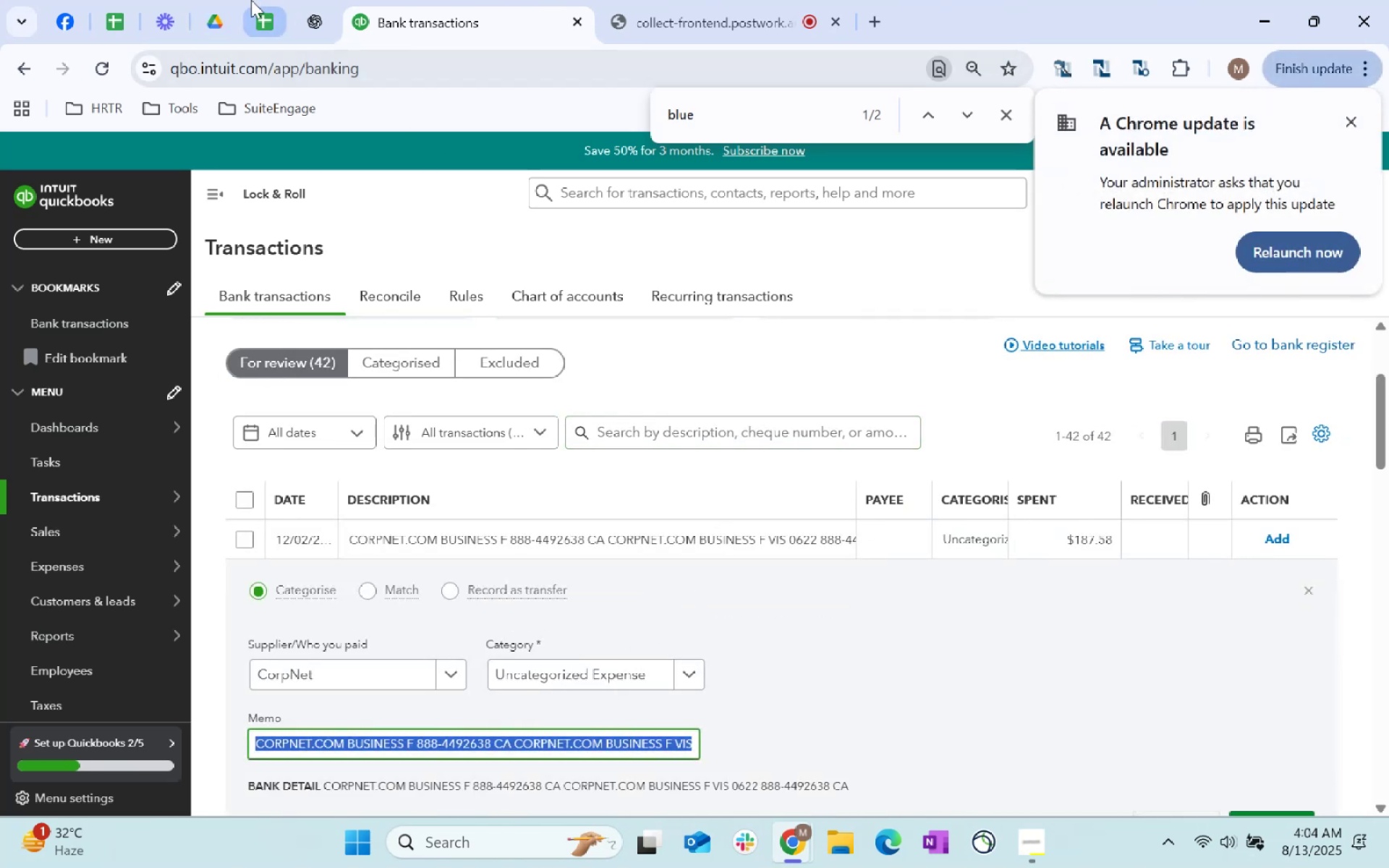 
key(Control+C)
 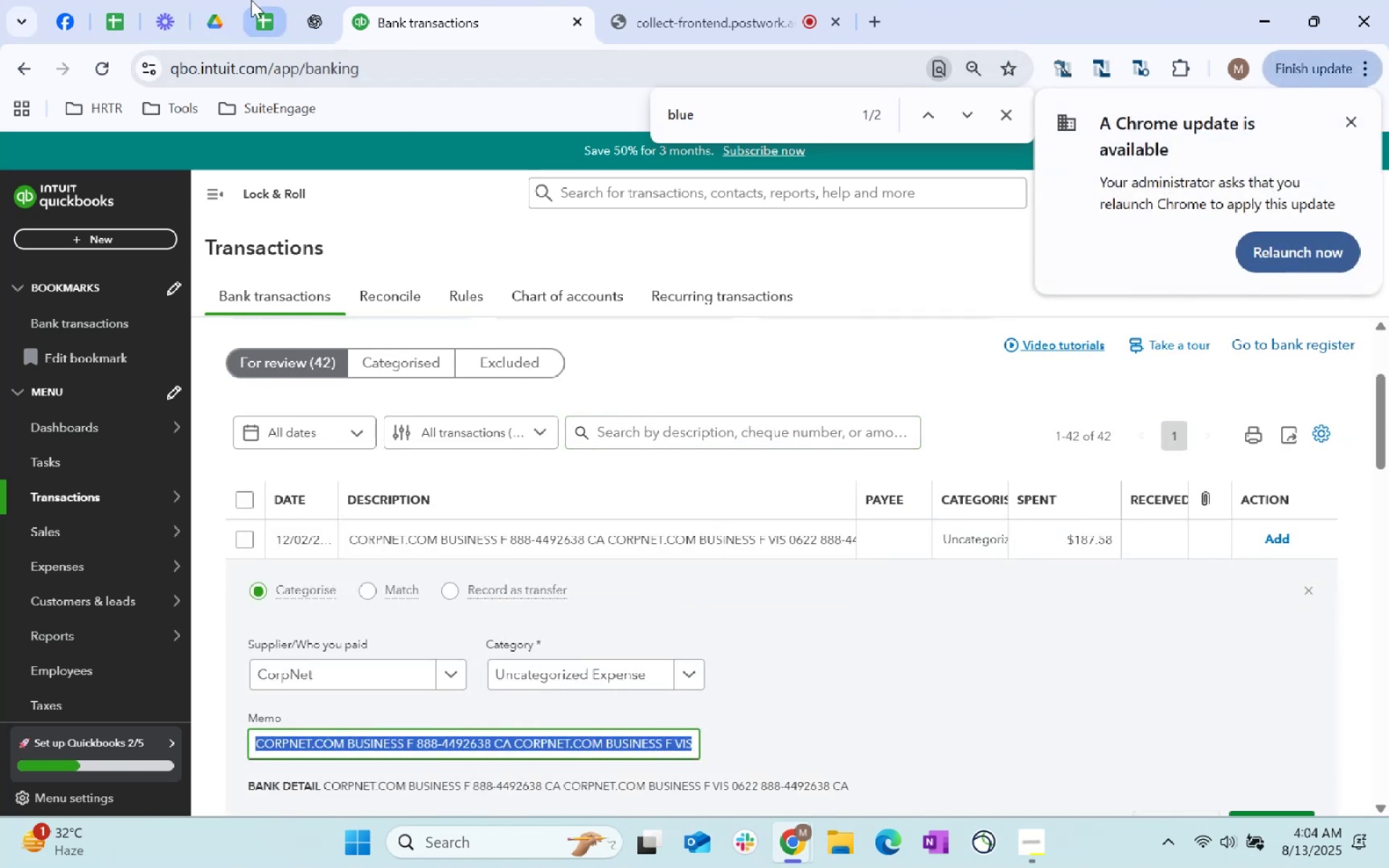 
key(Control+C)
 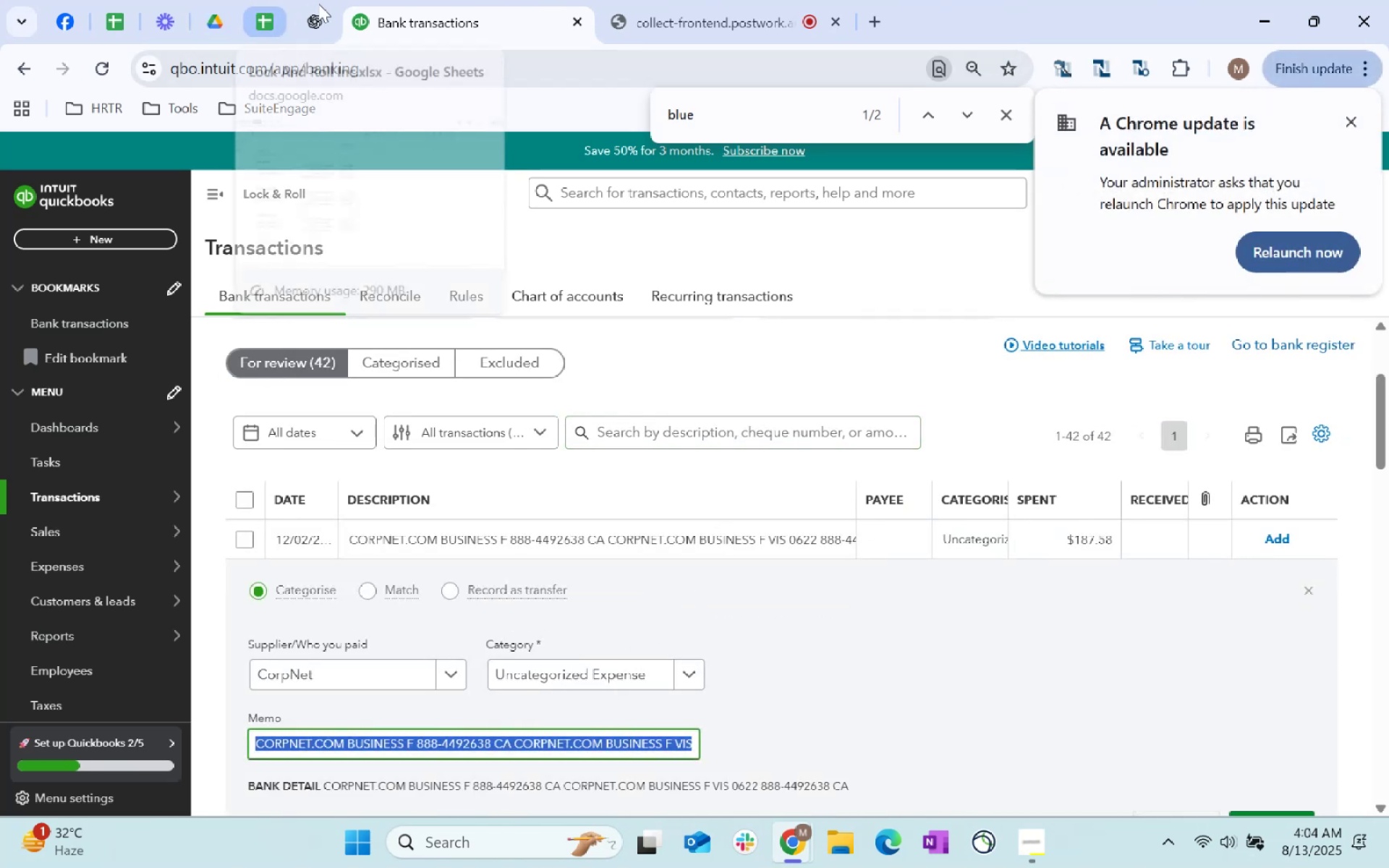 
left_click([318, 3])
 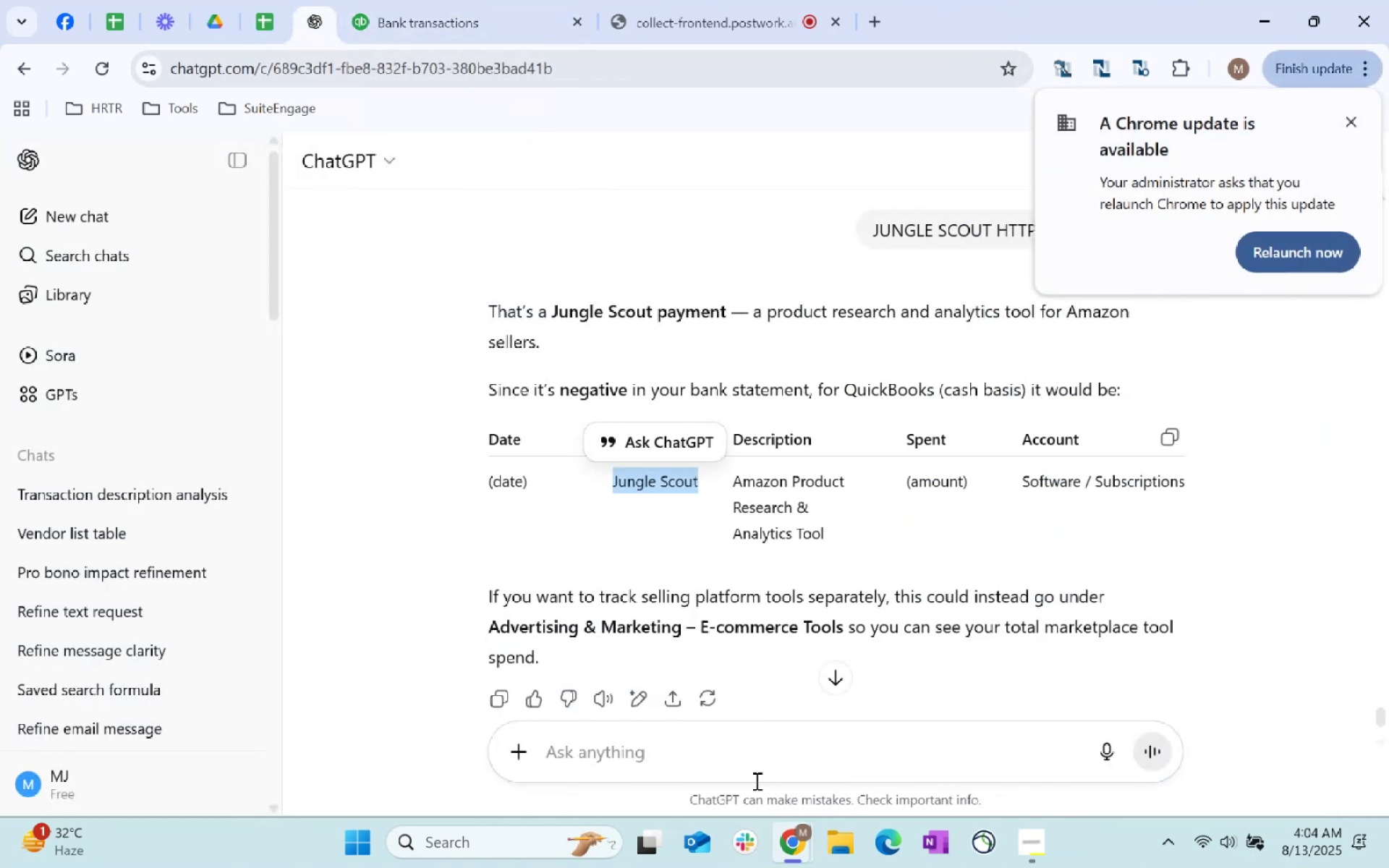 
key(Control+ControlLeft)
 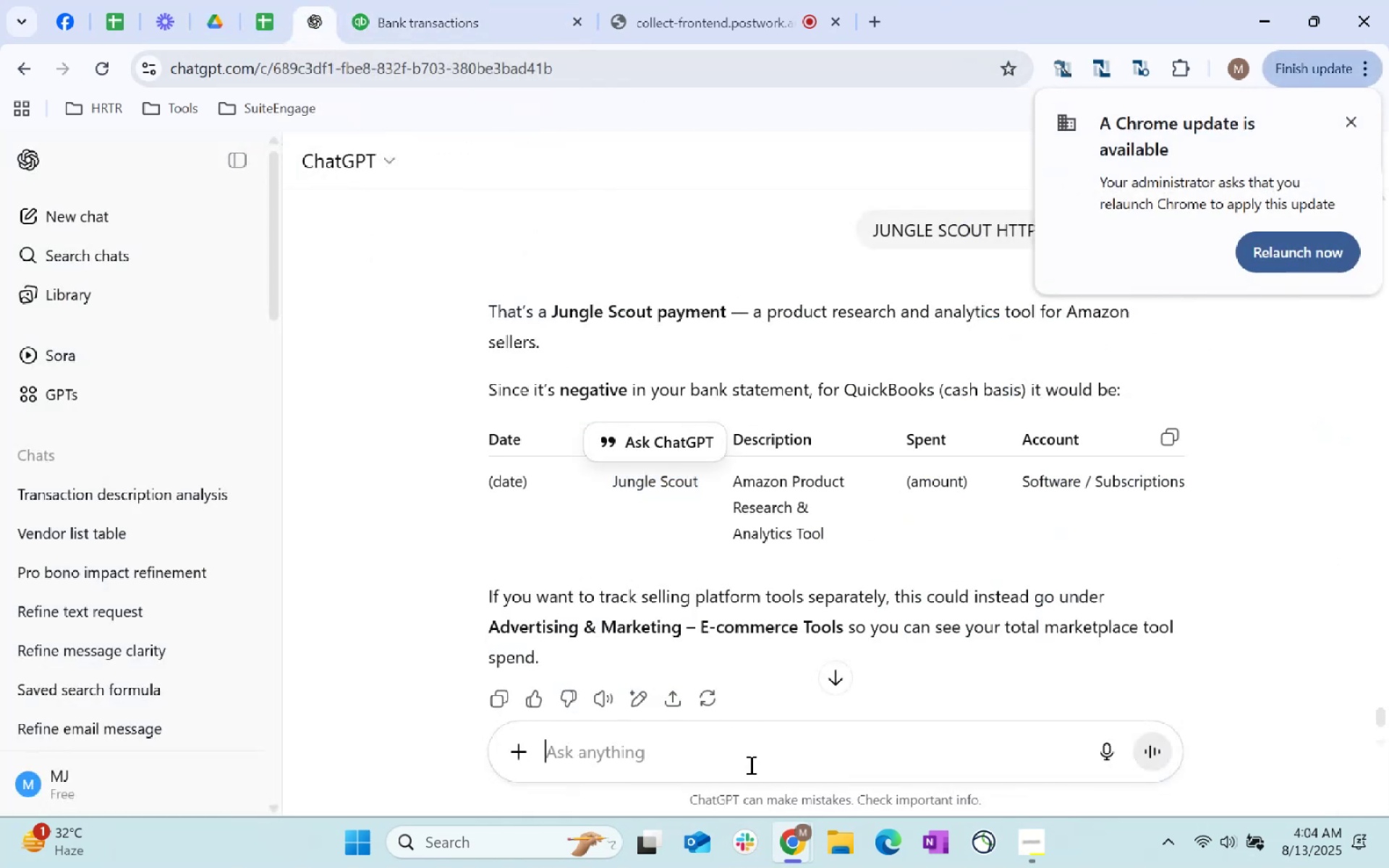 
key(Control+V)
 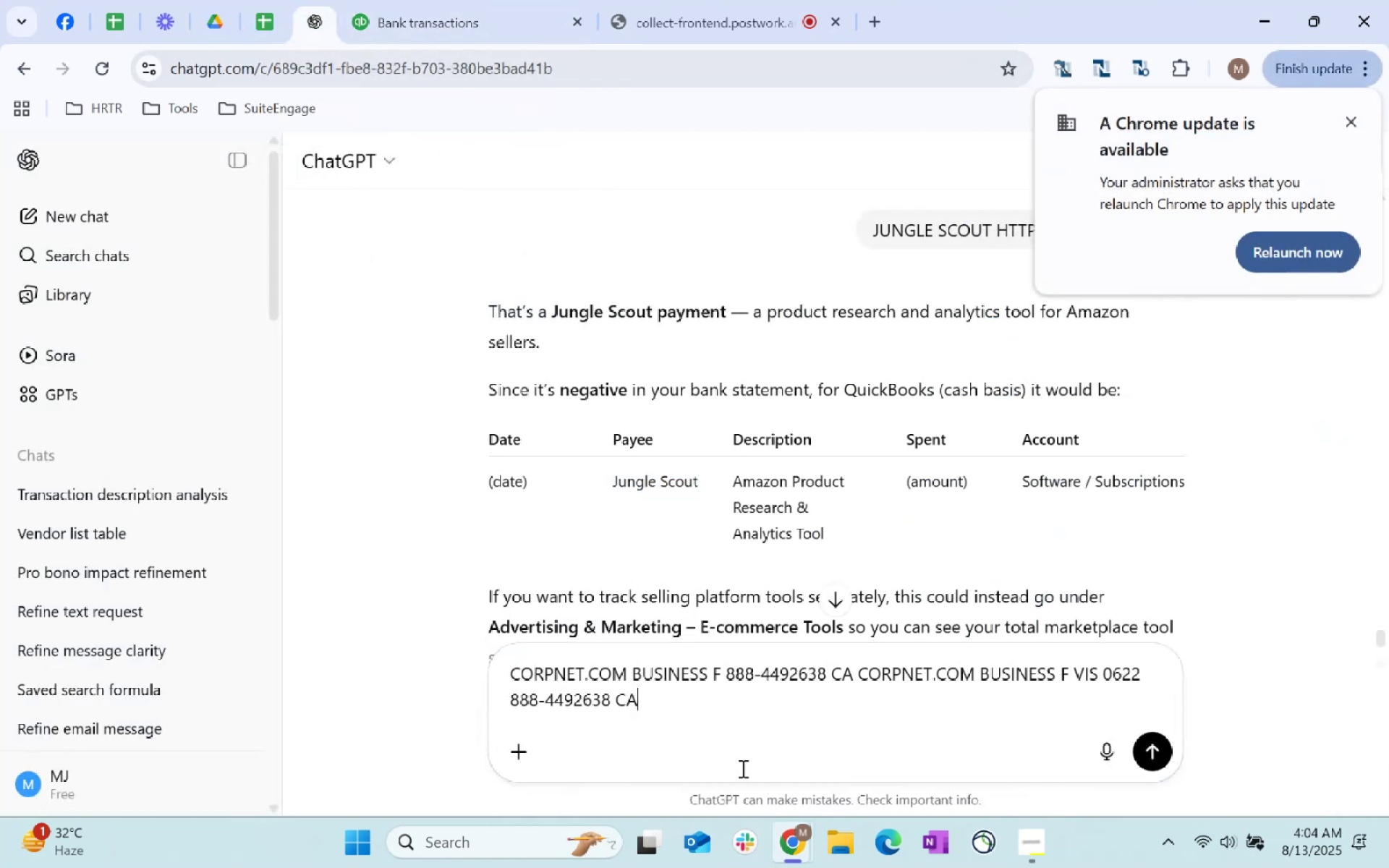 
key(Enter)
 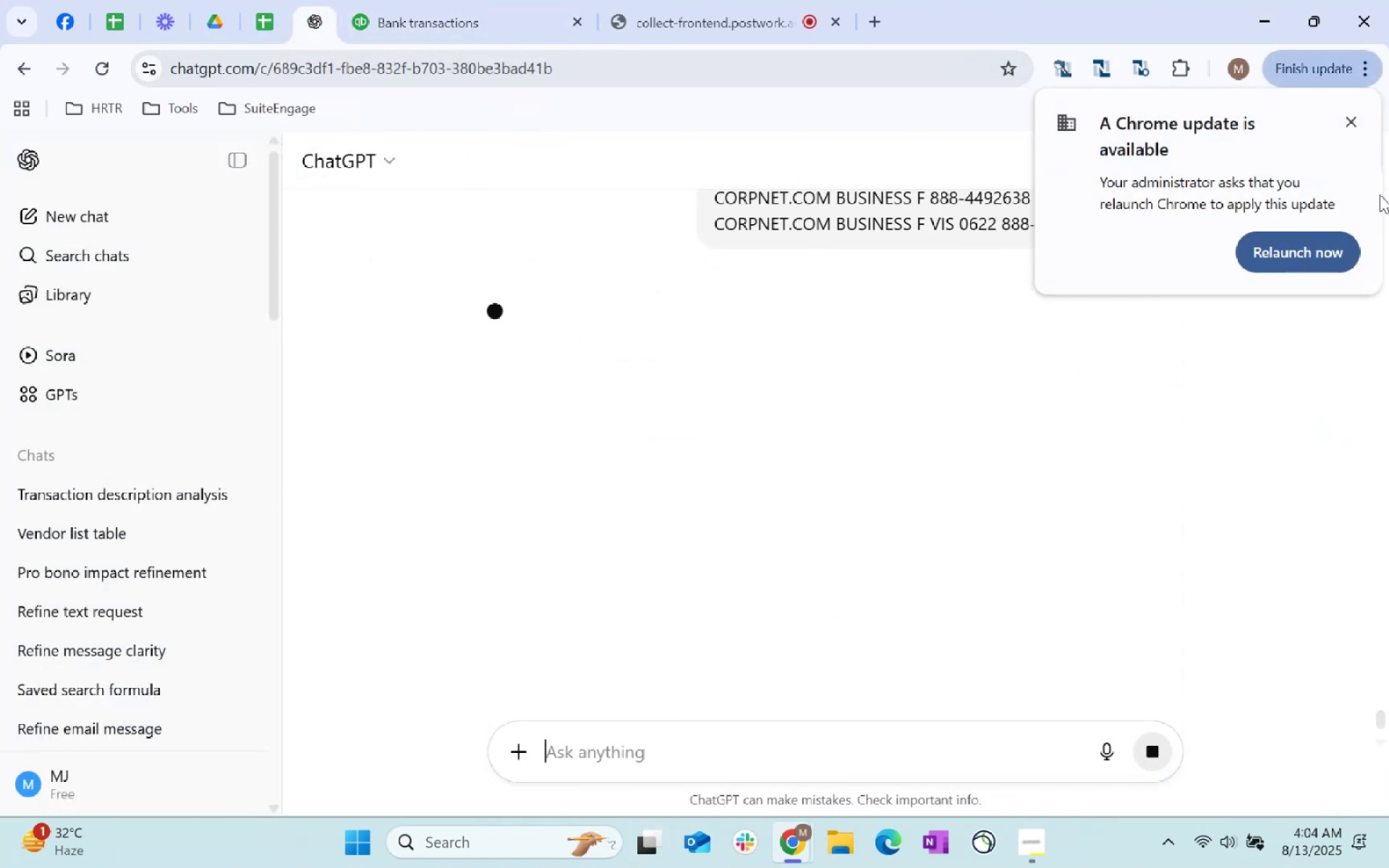 
left_click([1356, 124])
 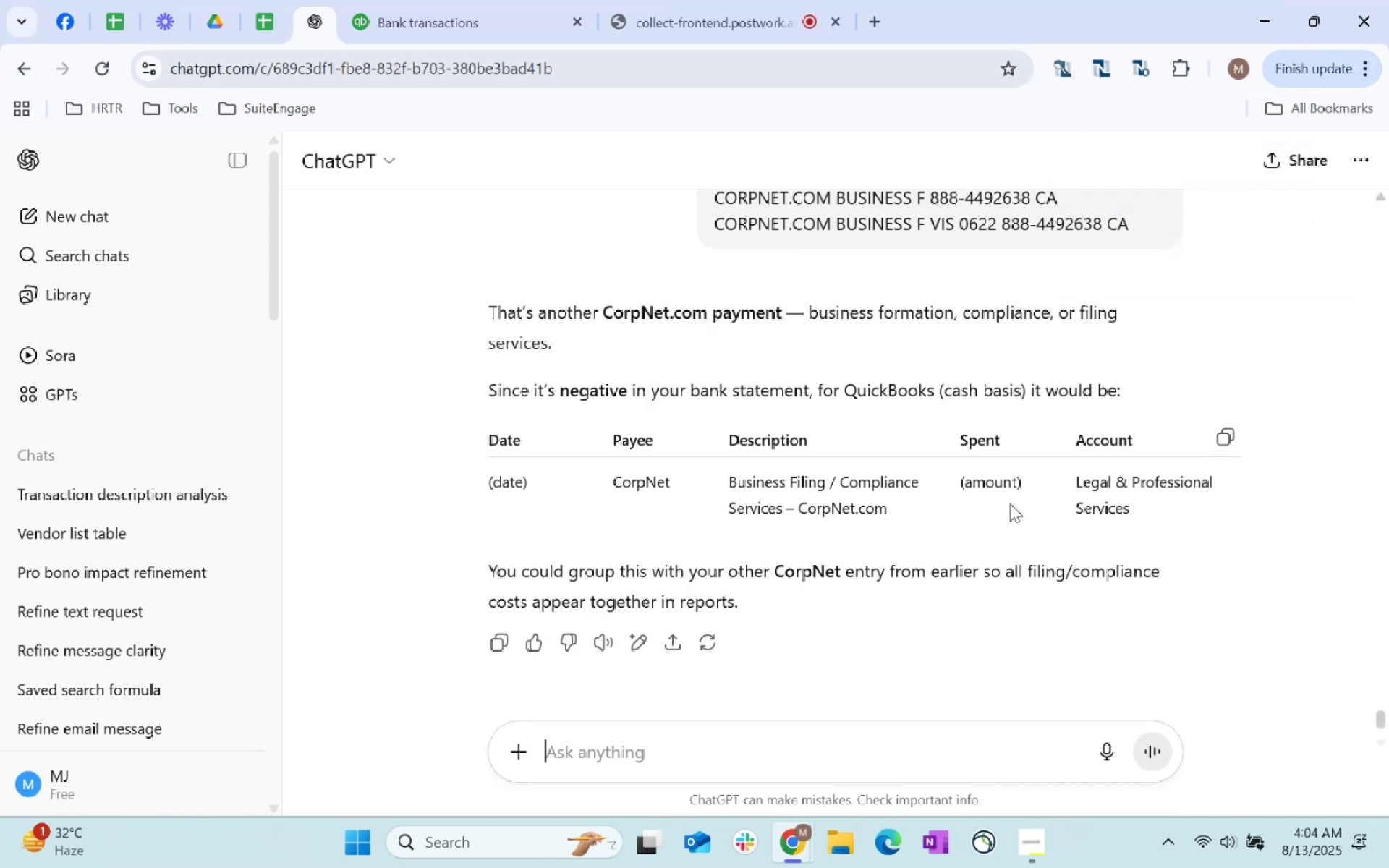 
wait(5.1)
 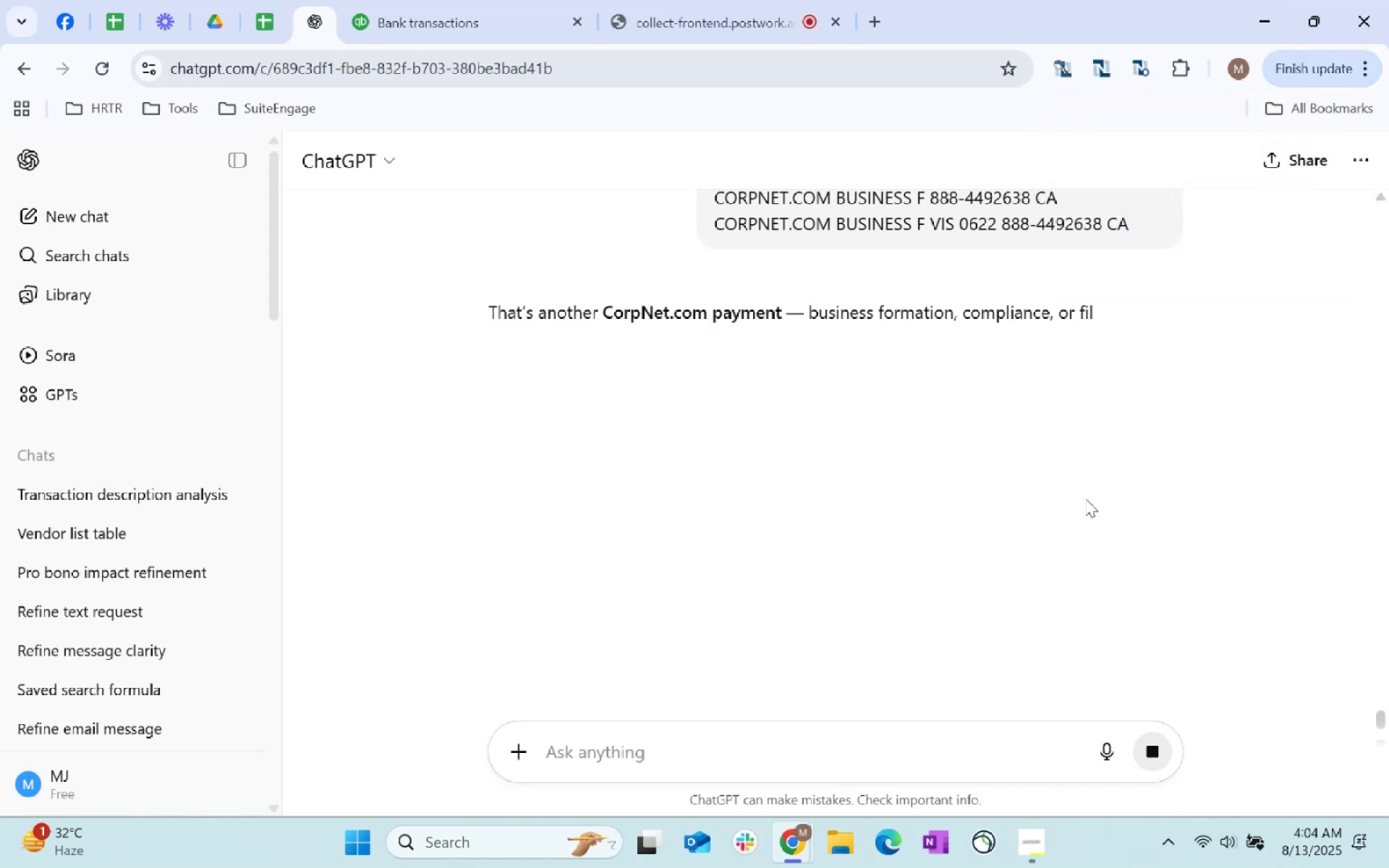 
left_click([461, 0])
 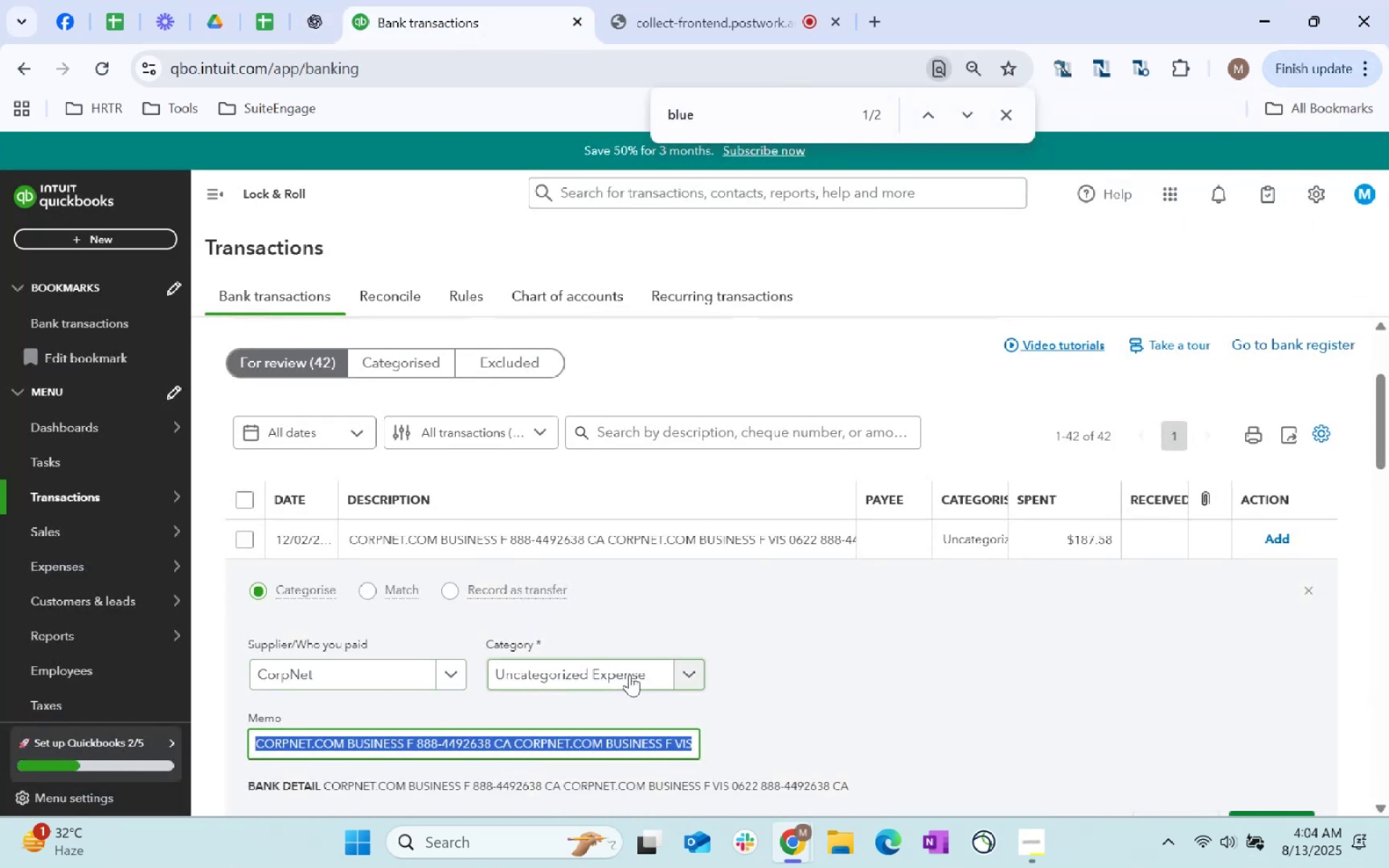 
left_click([629, 674])
 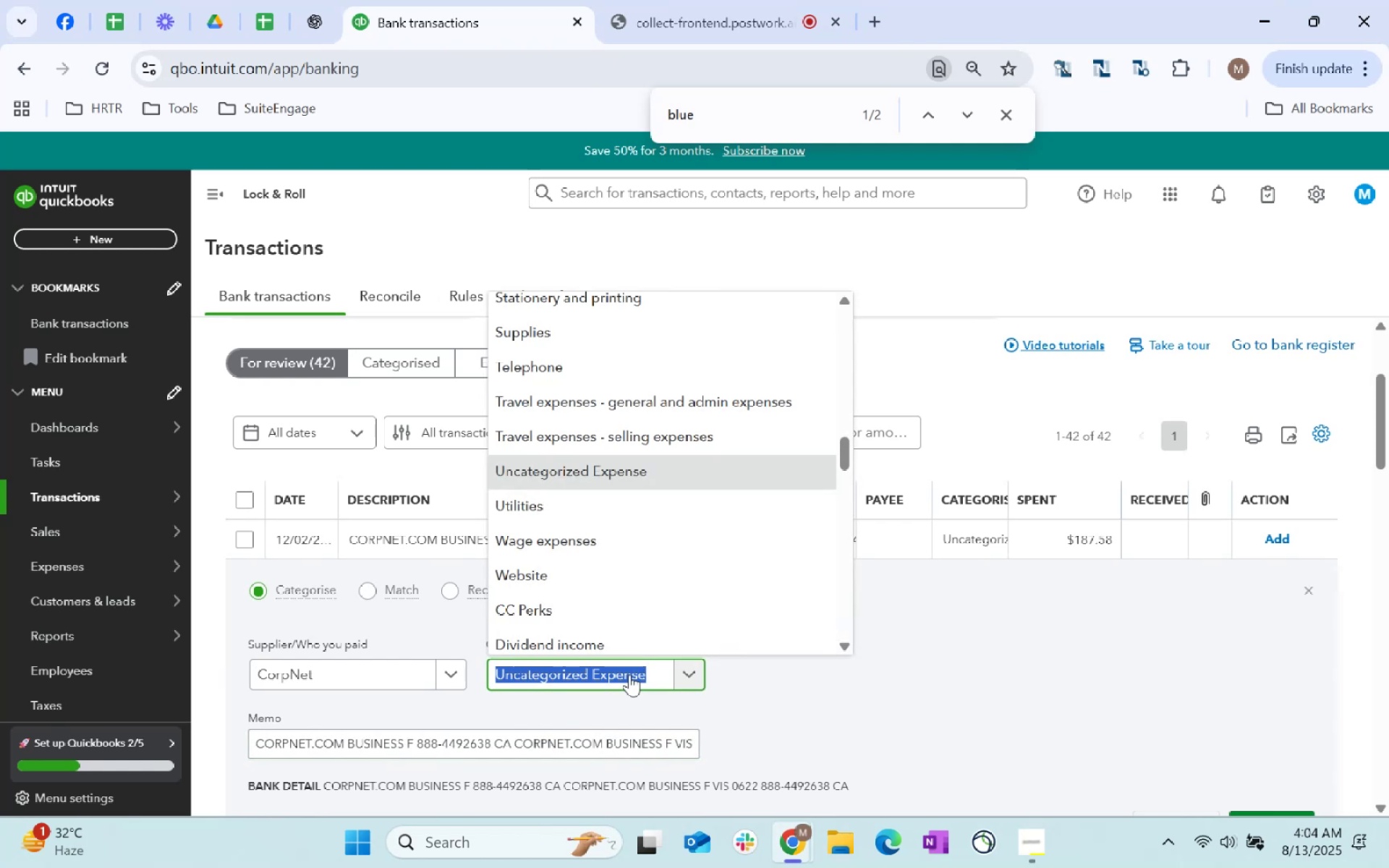 
type(legal)
key(Tab)
 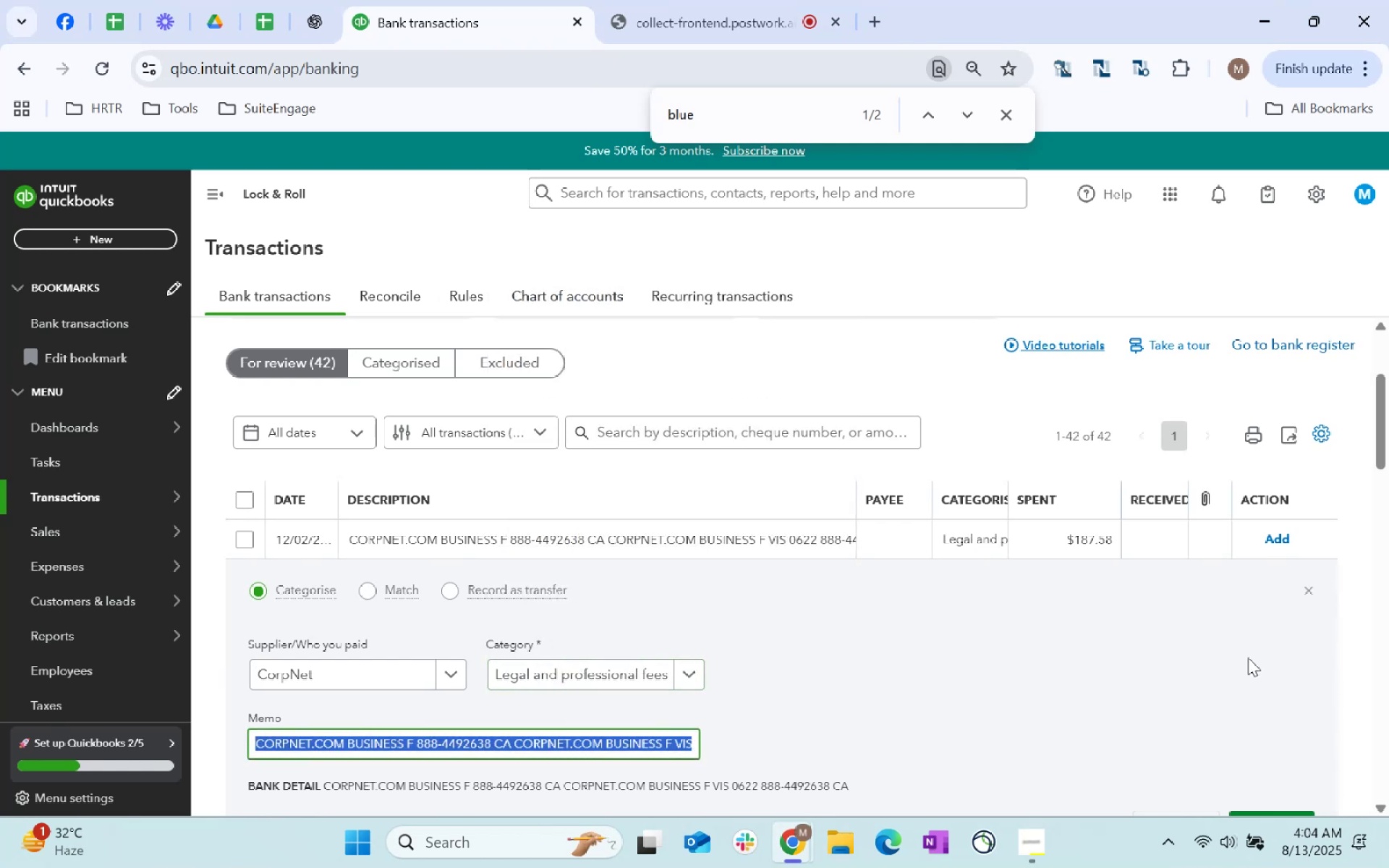 
scroll: coordinate [1147, 684], scroll_direction: down, amount: 1.0
 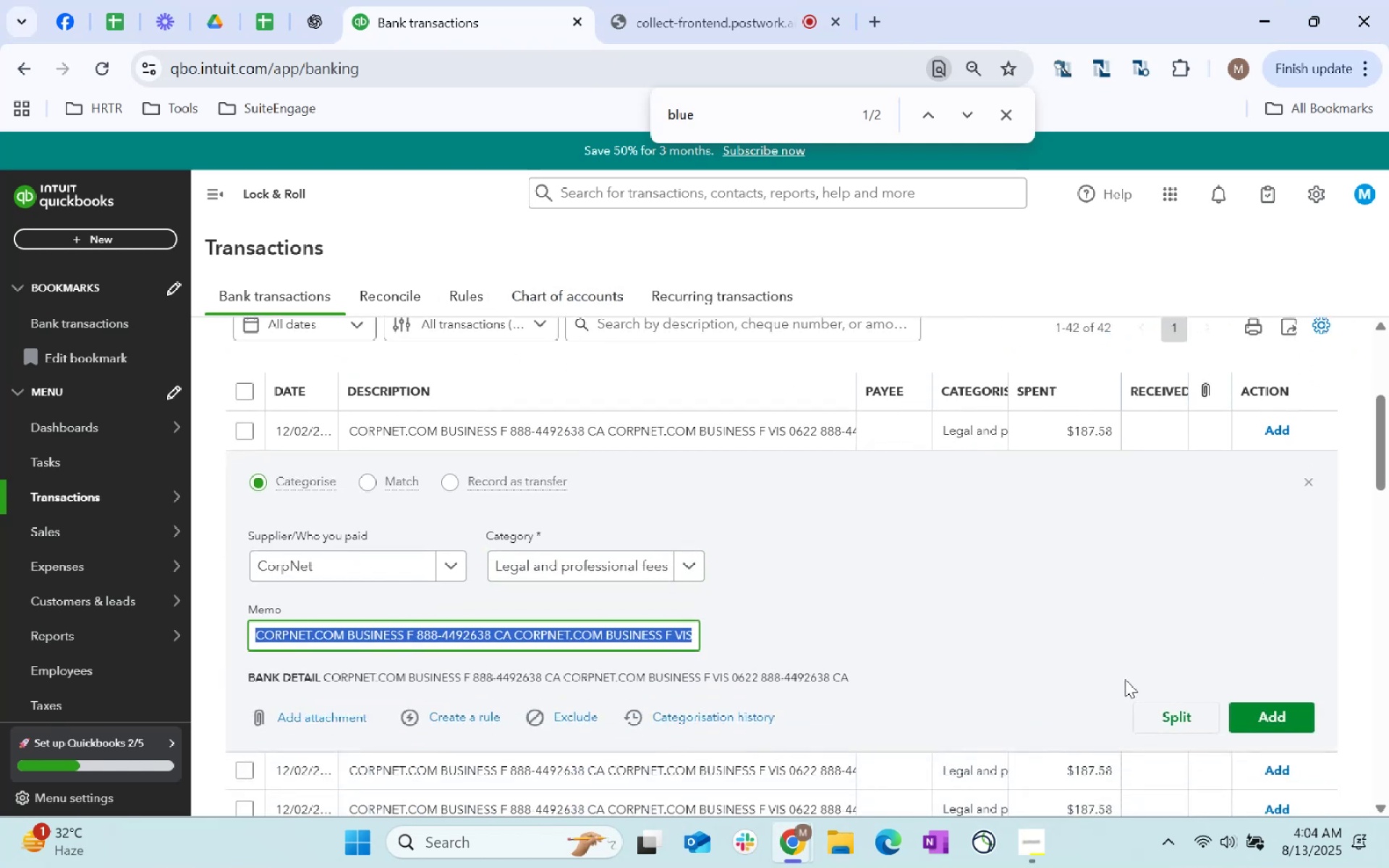 
scroll: coordinate [715, 652], scroll_direction: up, amount: 2.0
 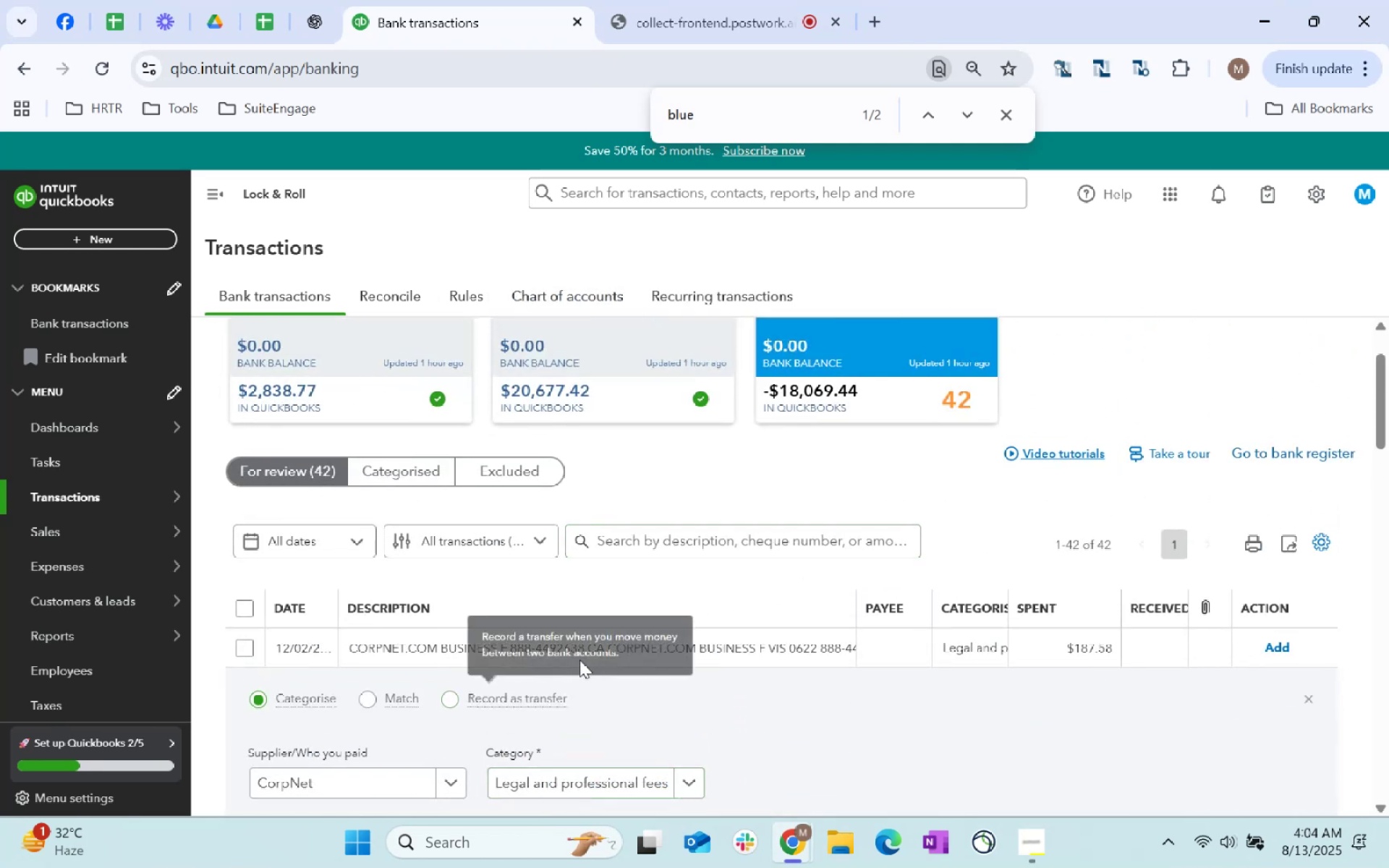 
left_click([671, 537])
 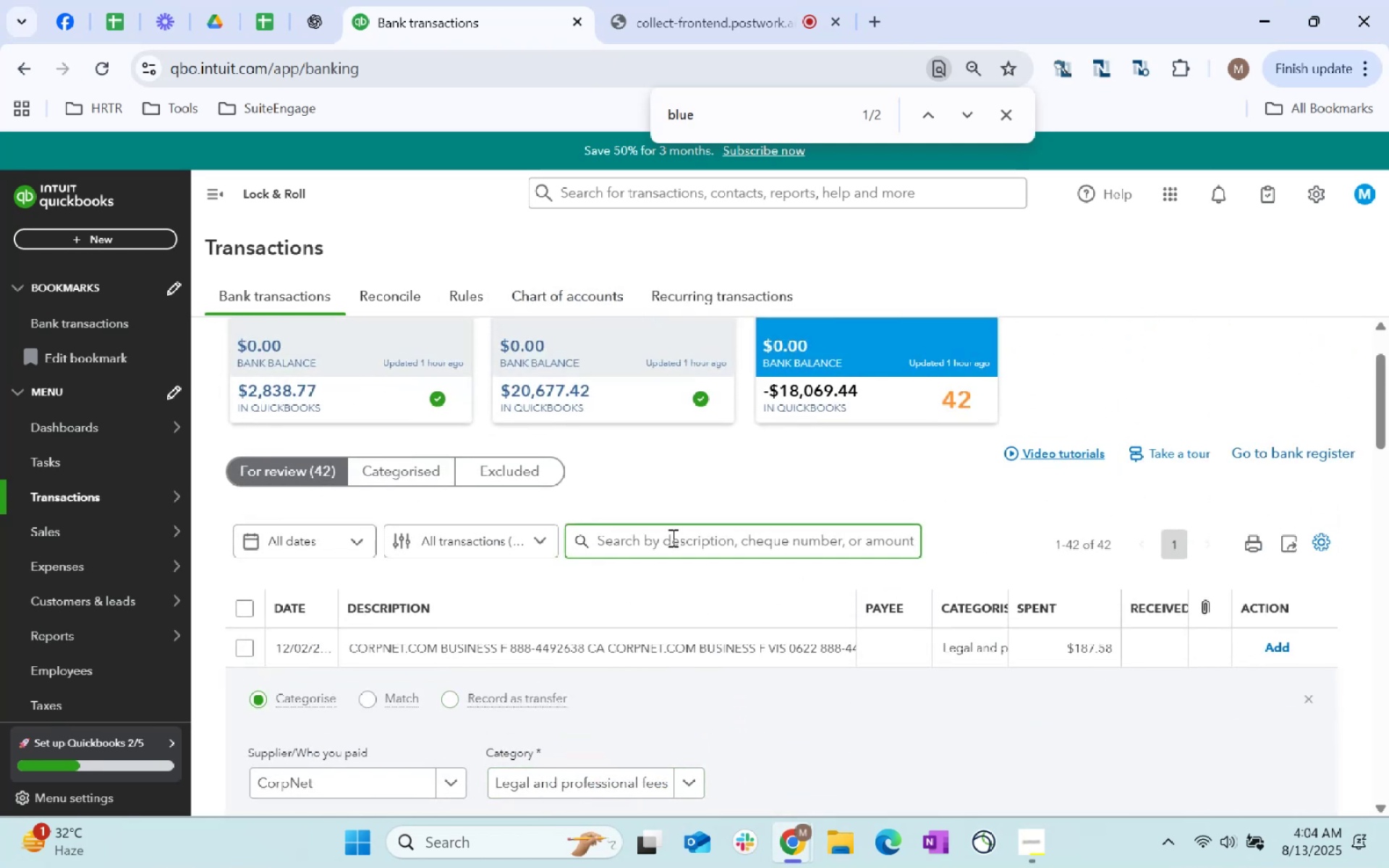 
type(corpnet.com)
 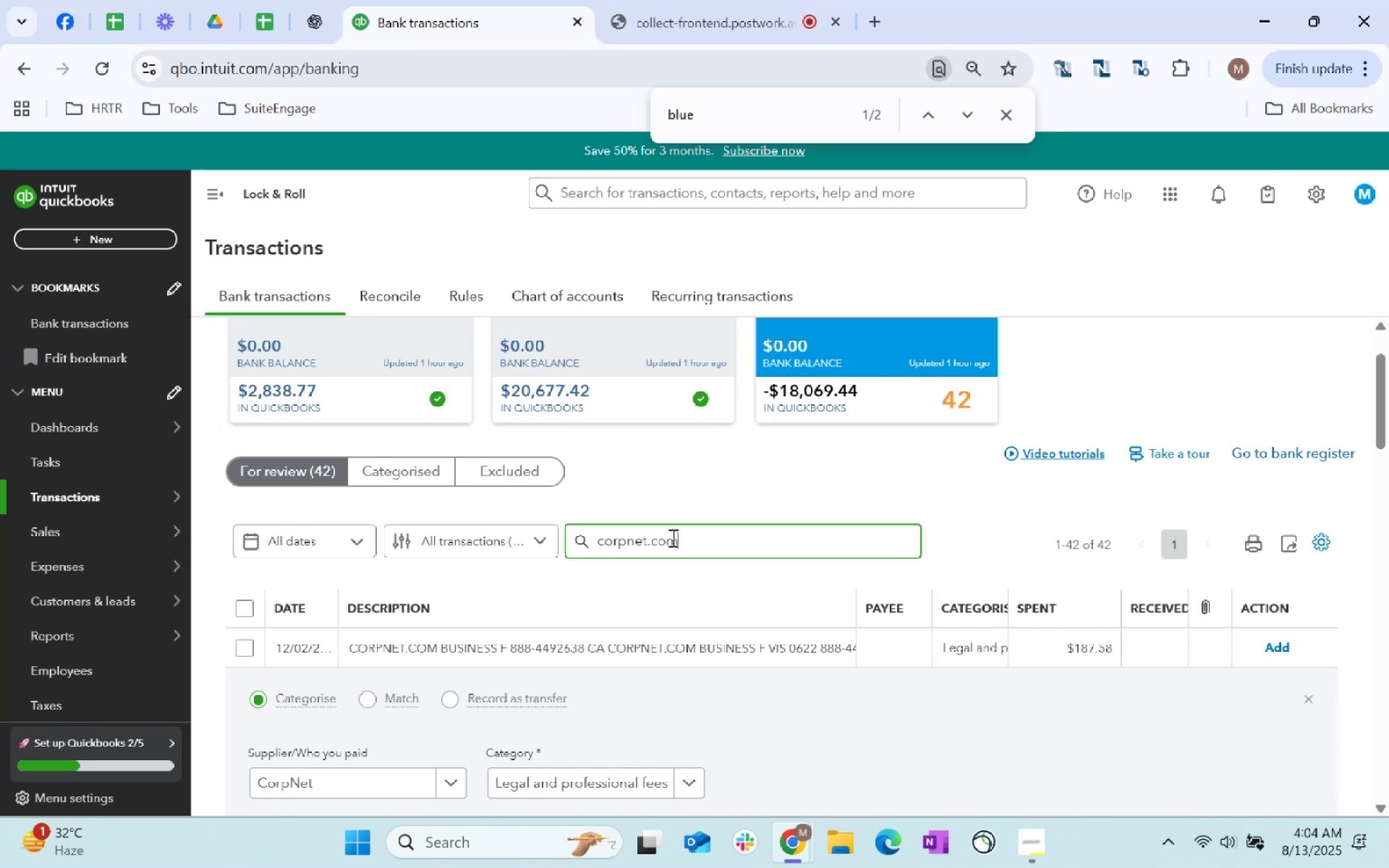 
key(Enter)
 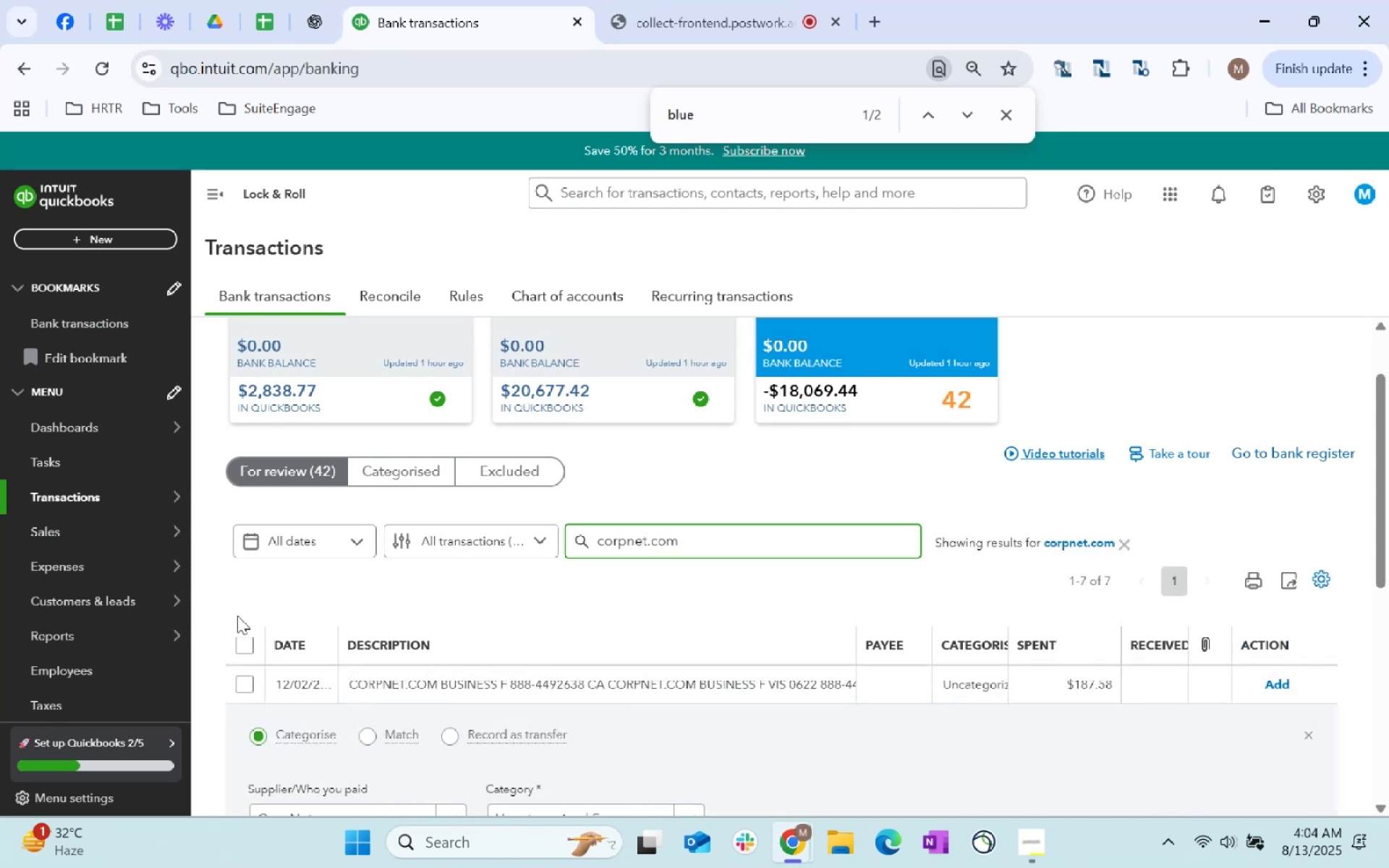 
left_click([247, 644])
 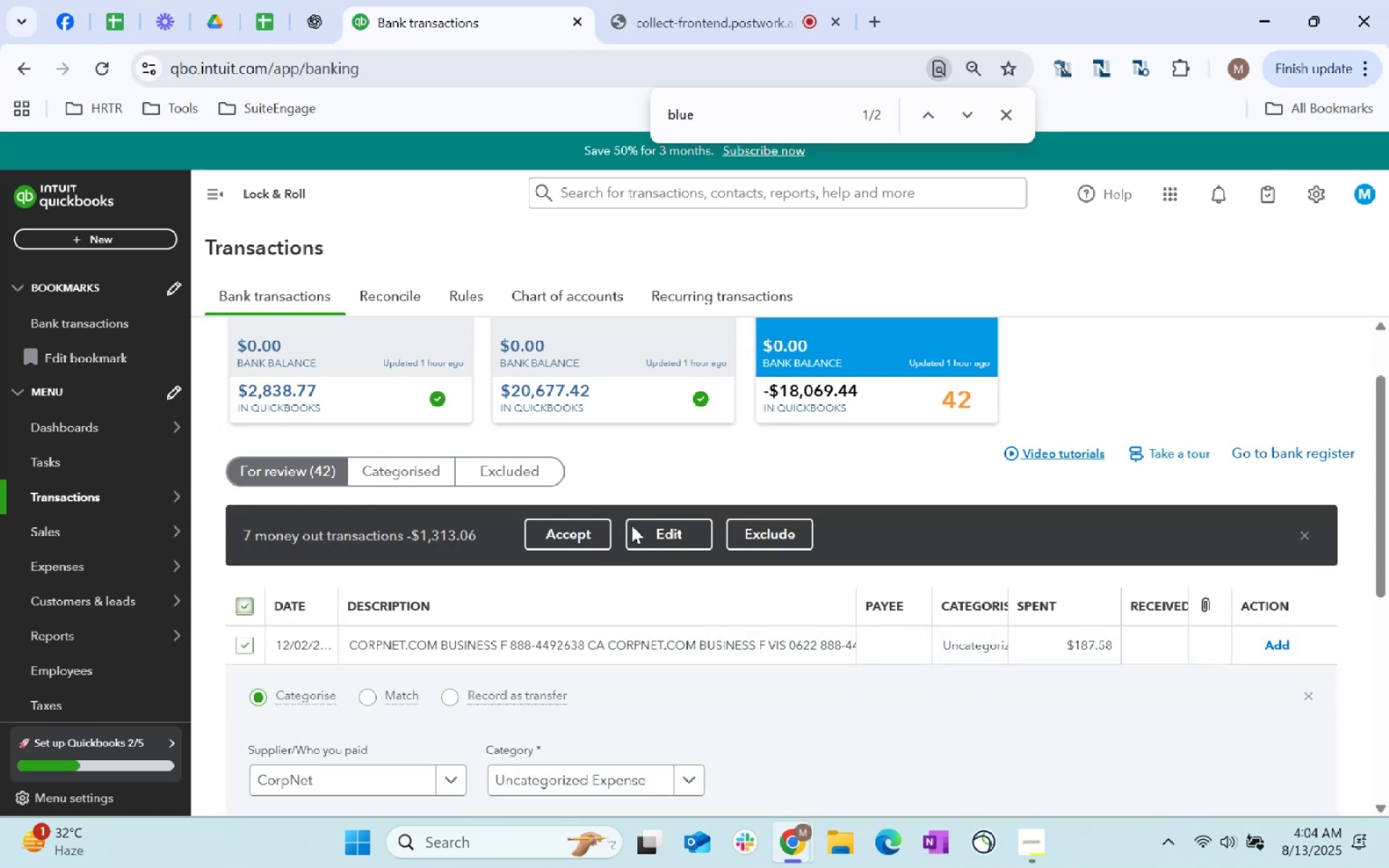 
left_click([655, 524])
 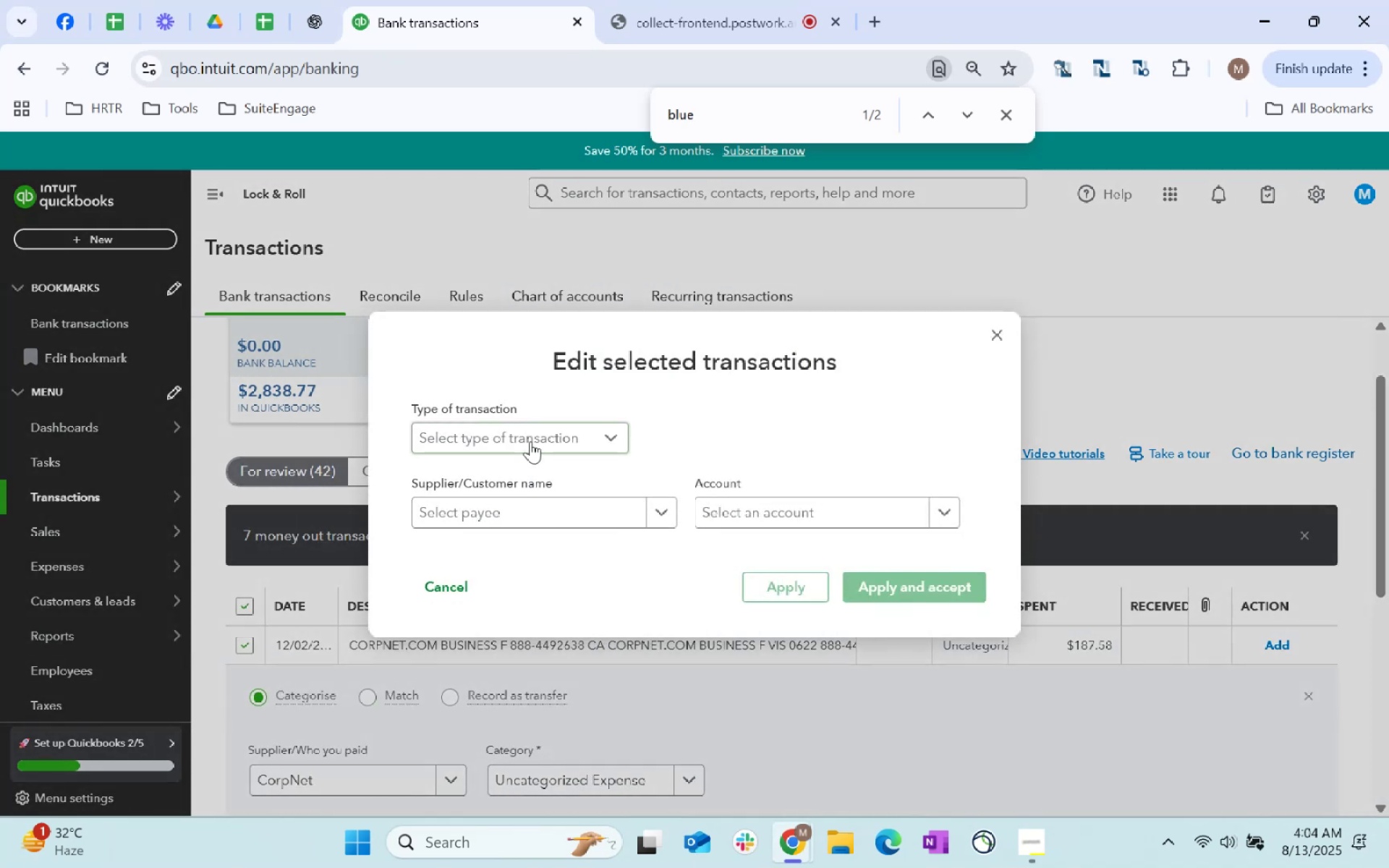 
double_click([507, 472])
 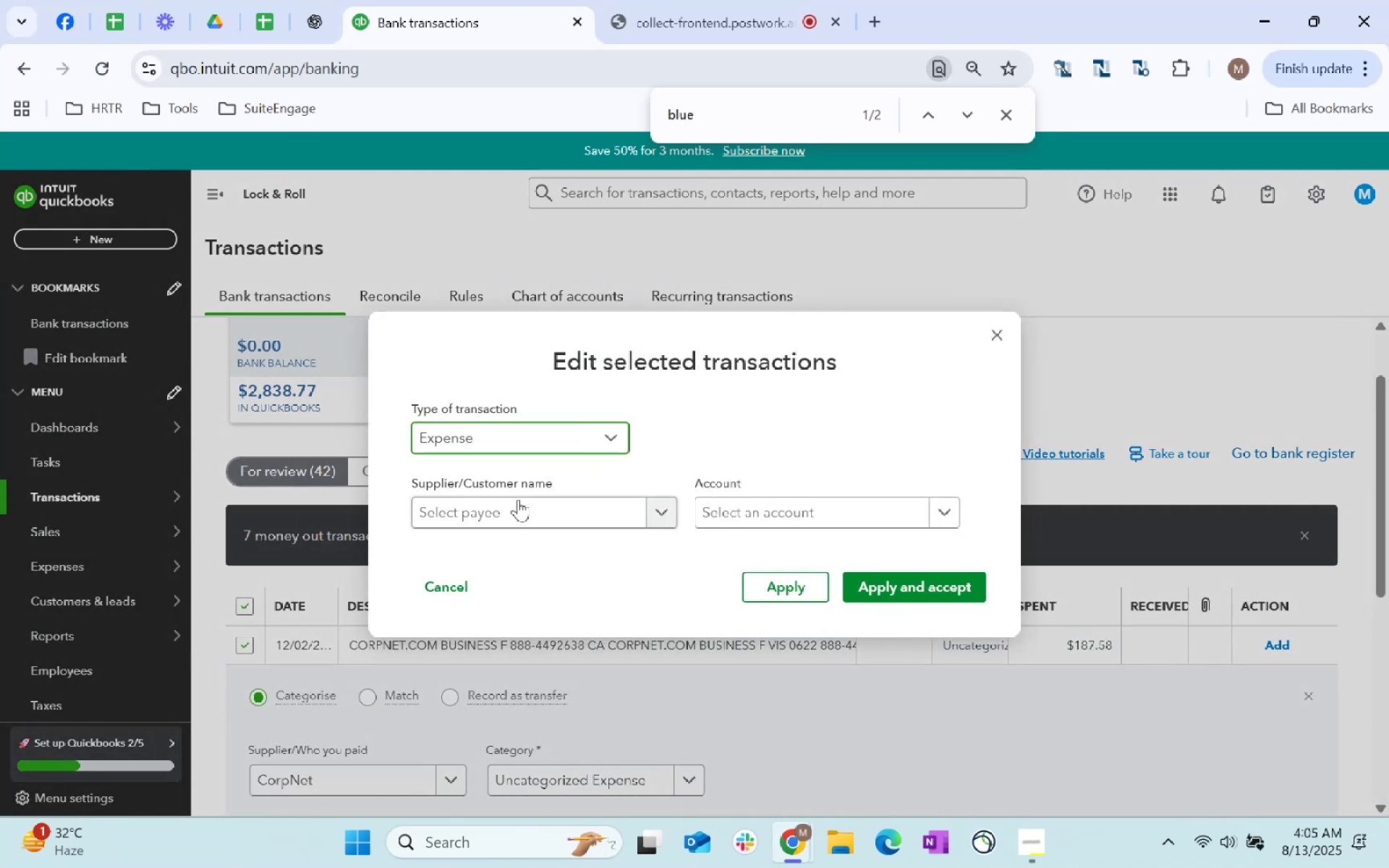 
triple_click([517, 506])
 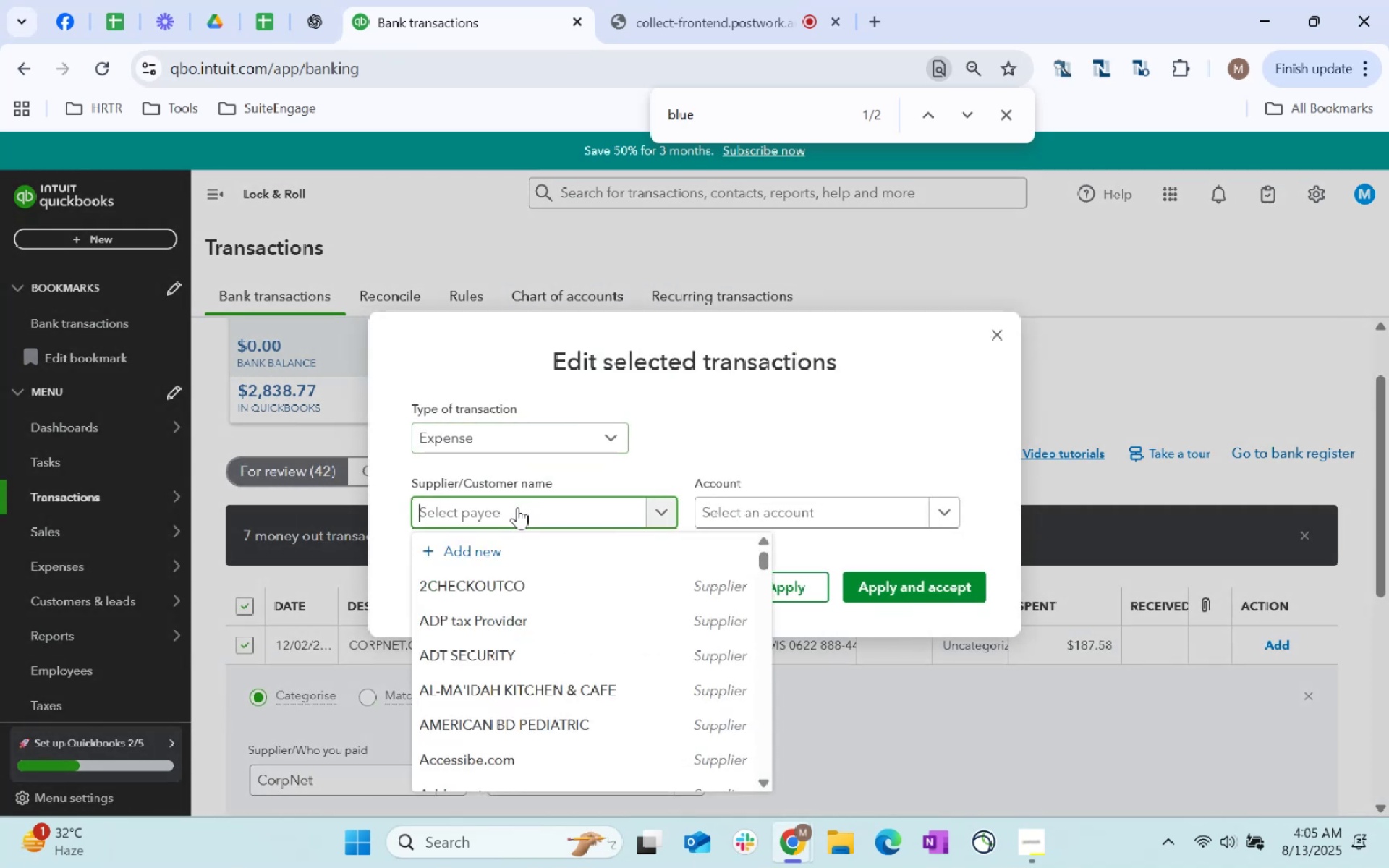 
hold_key(key=ShiftLeft, duration=0.47)
 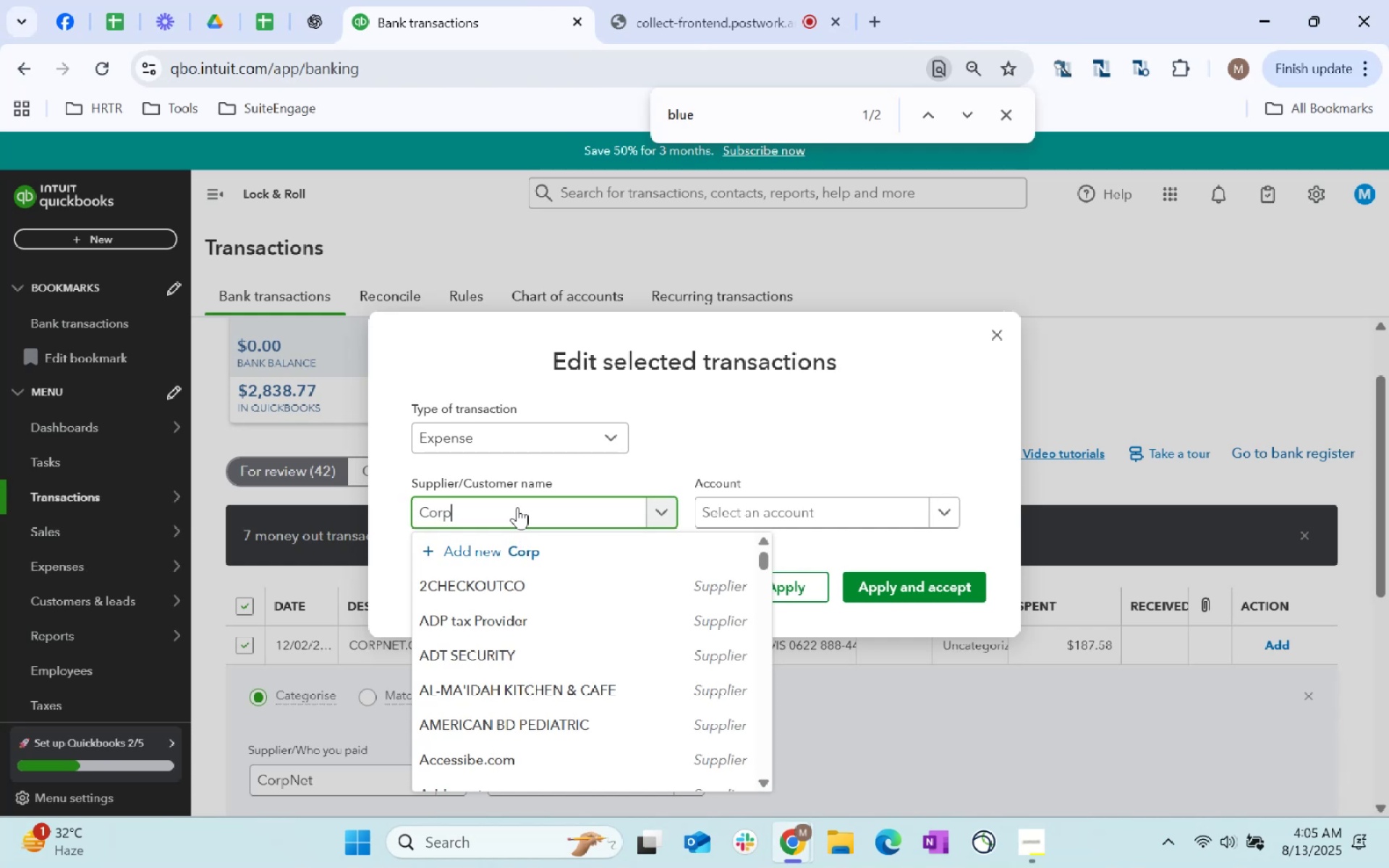 
type(corp)
key(Tab)
type(legal)
key(Tab)
 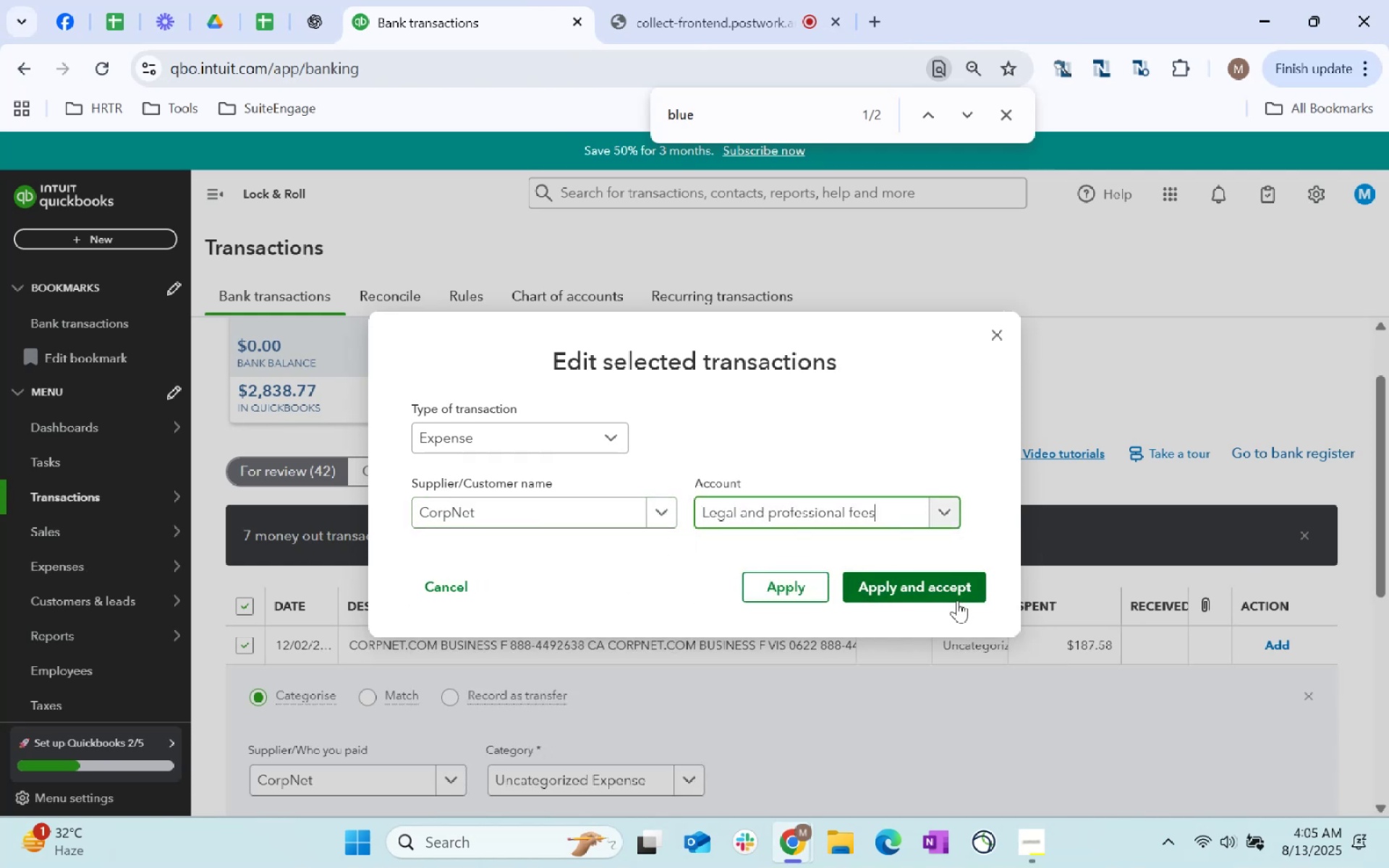 
left_click([957, 600])
 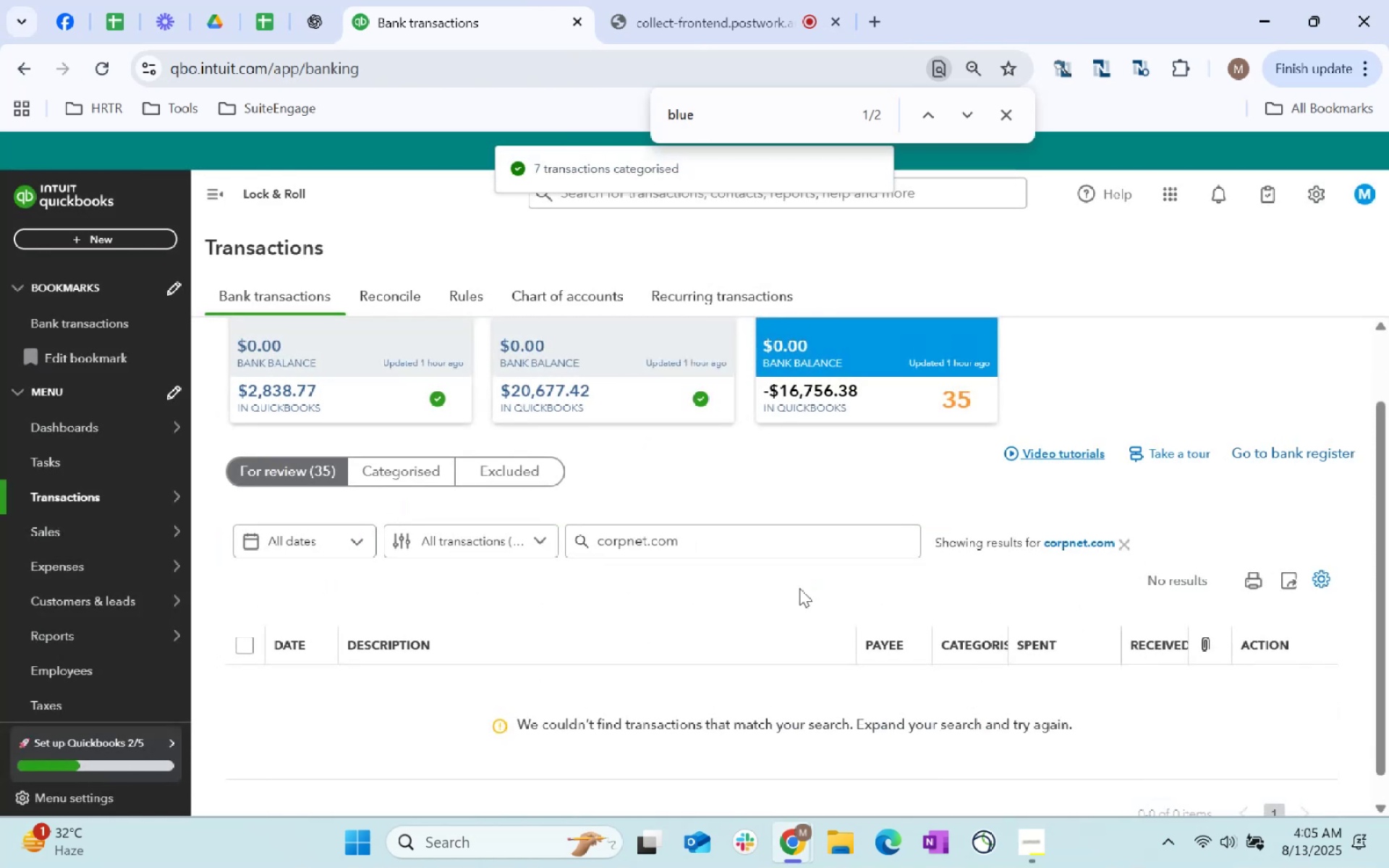 
left_click([1119, 543])
 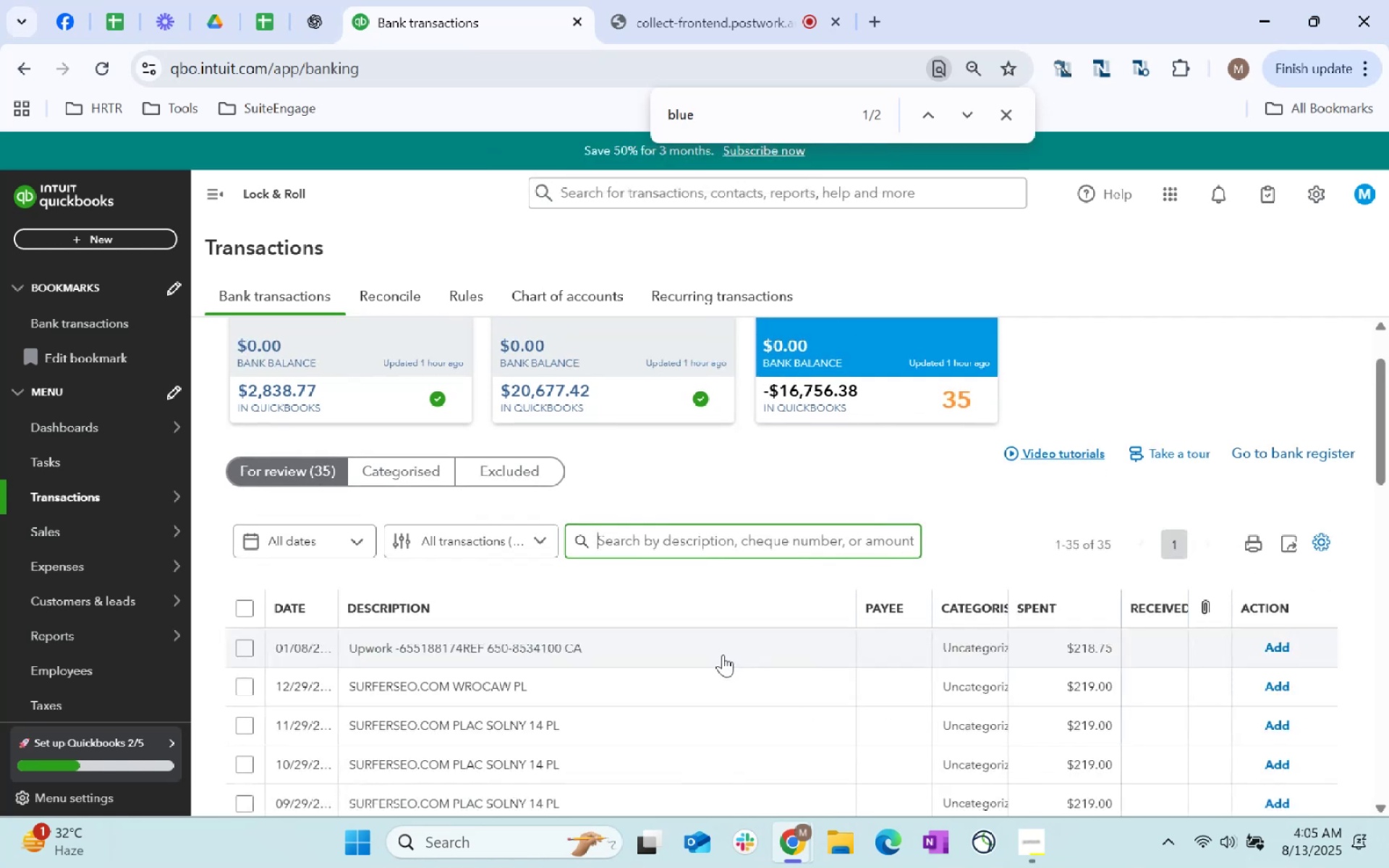 
scroll: coordinate [723, 655], scroll_direction: down, amount: 1.0
 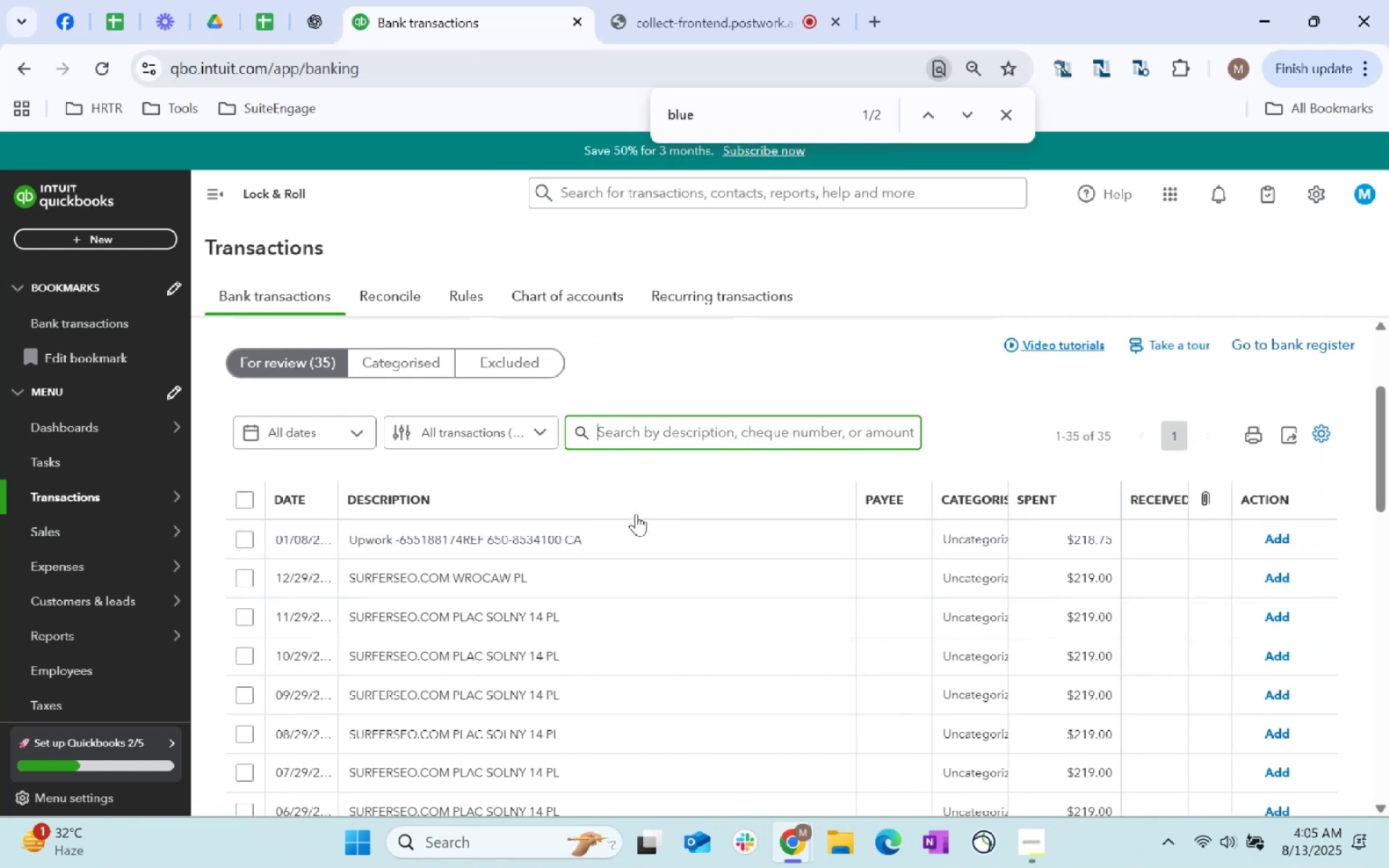 
left_click([629, 533])
 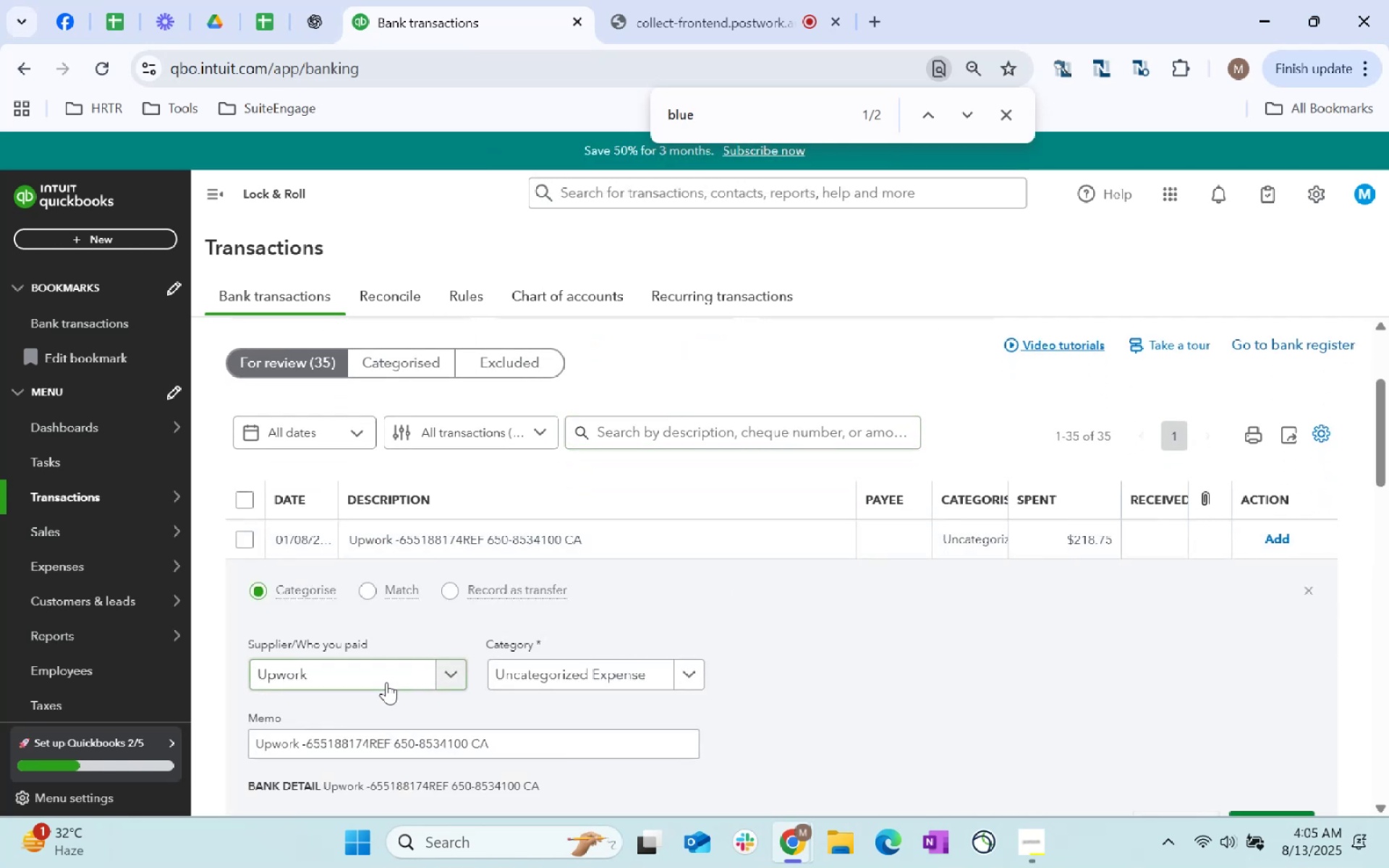 
left_click([561, 676])
 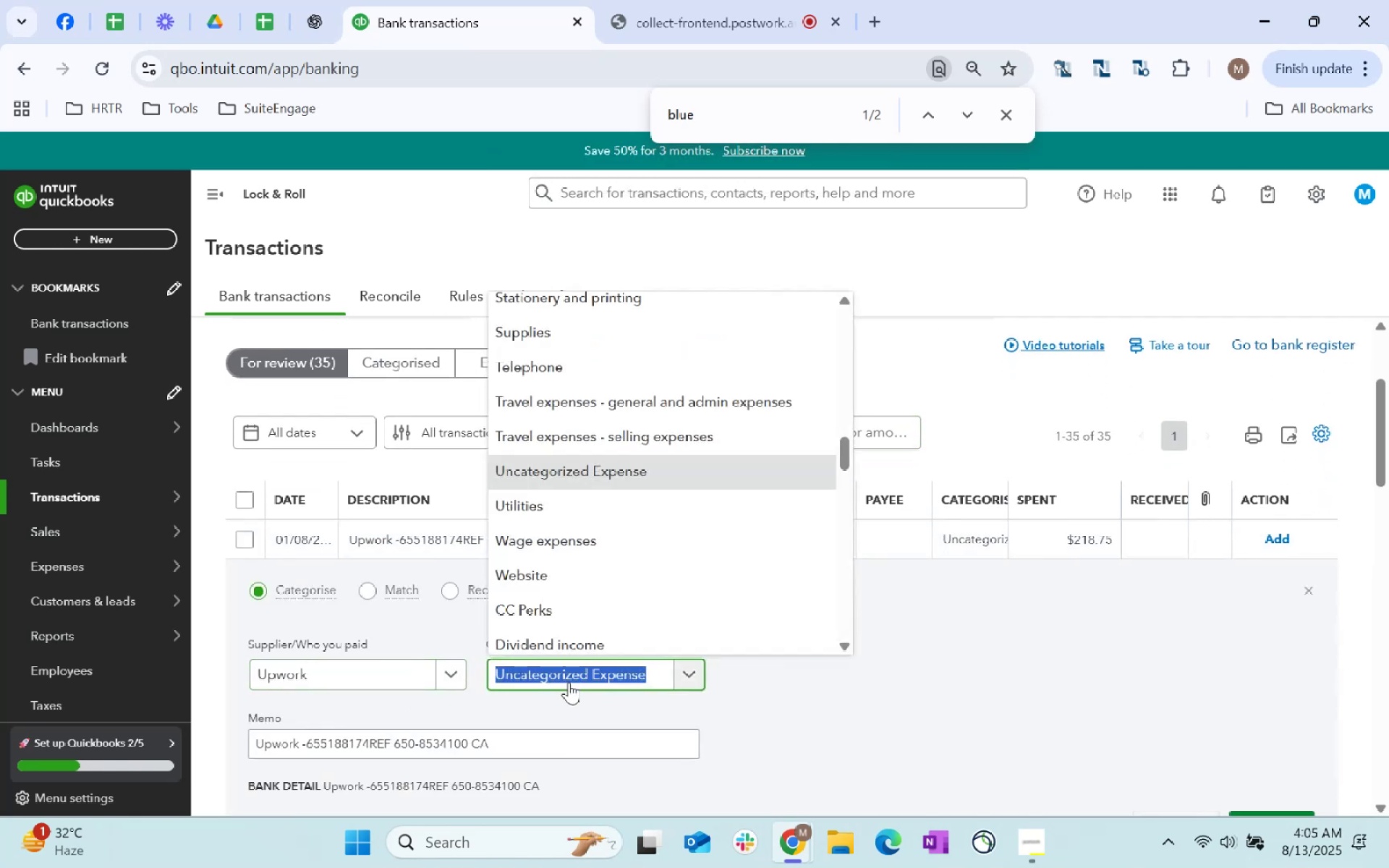 
type(Adverti)
key(Tab)
 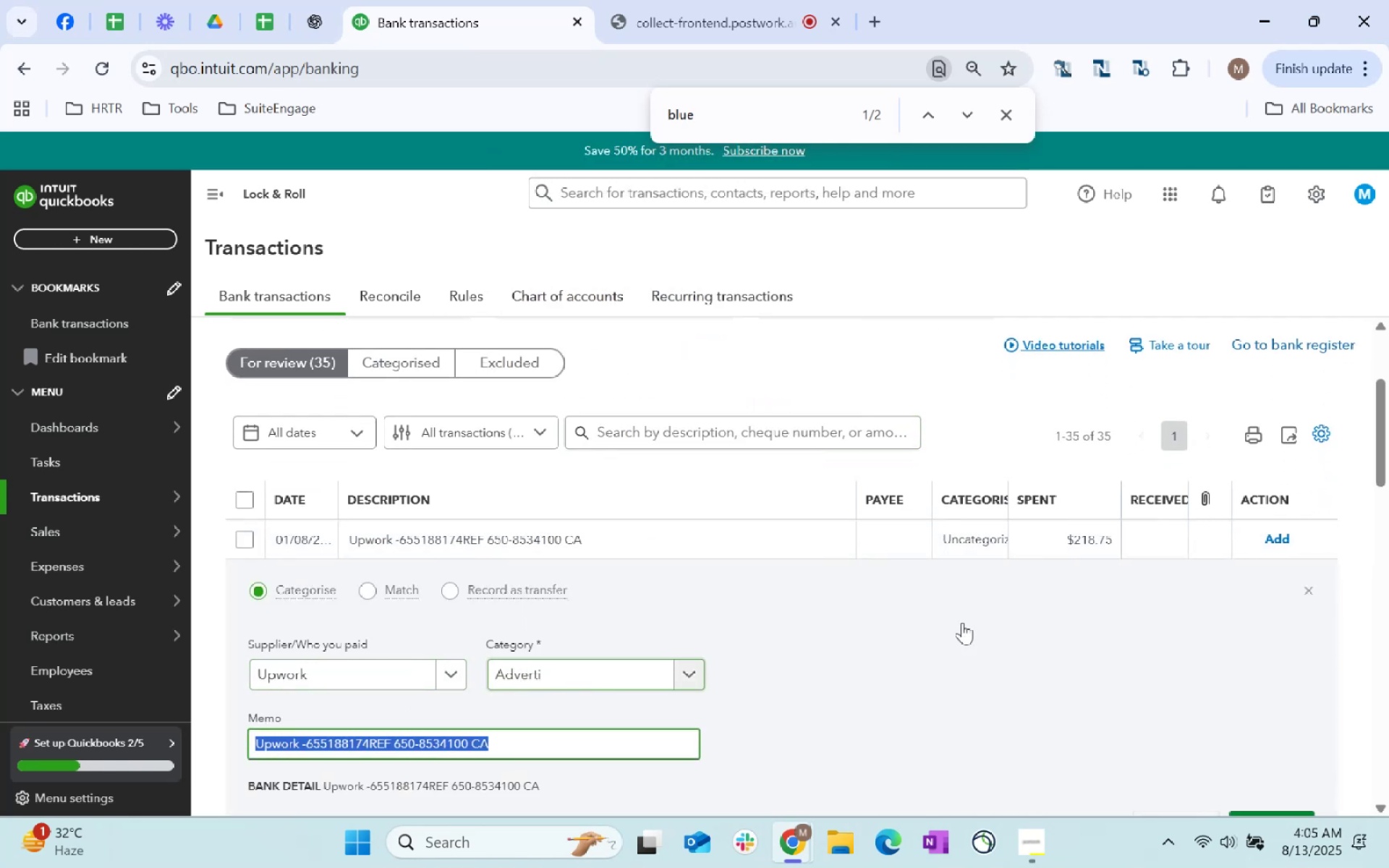 
scroll: coordinate [1043, 644], scroll_direction: down, amount: 1.0
 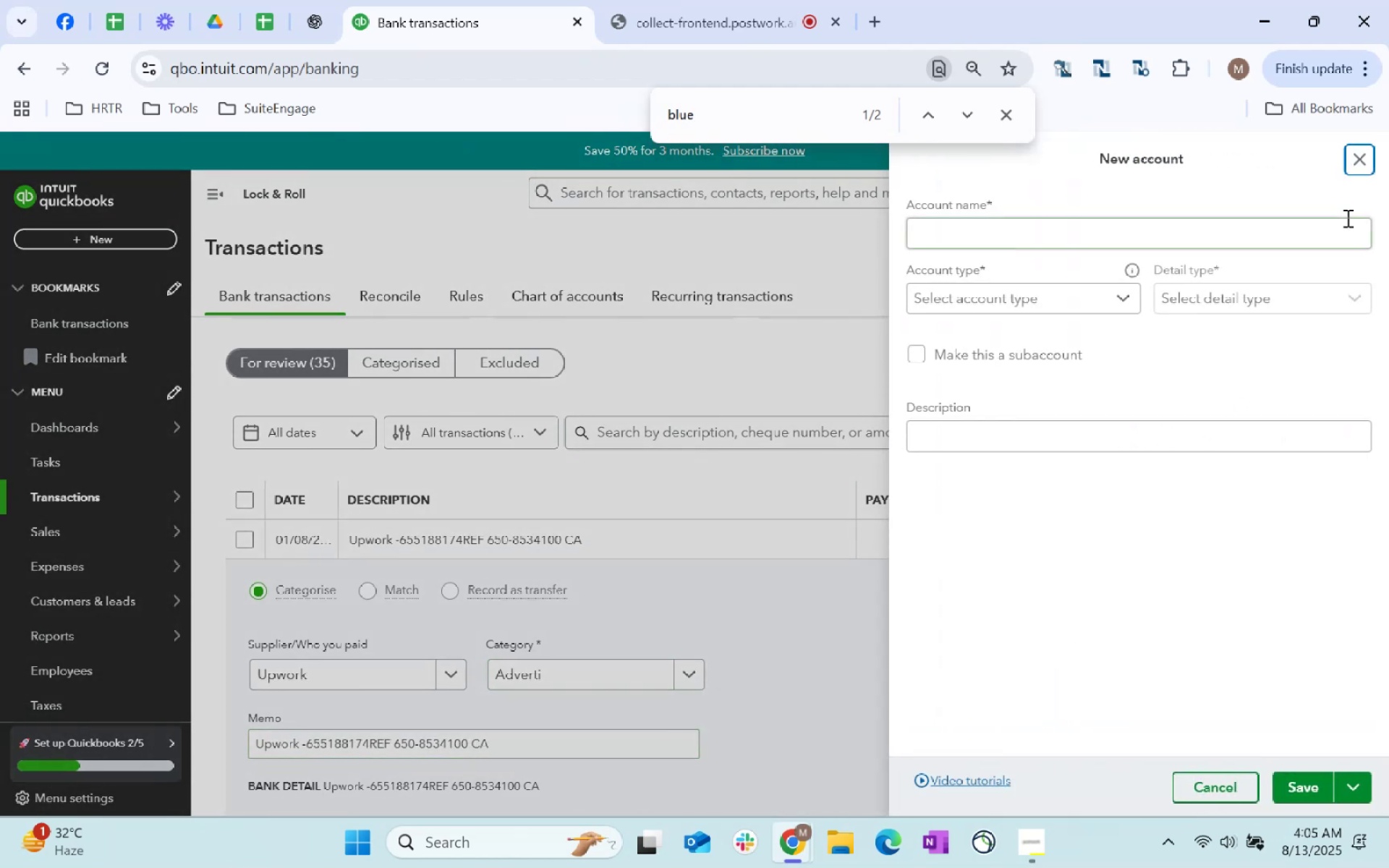 
left_click([1357, 160])
 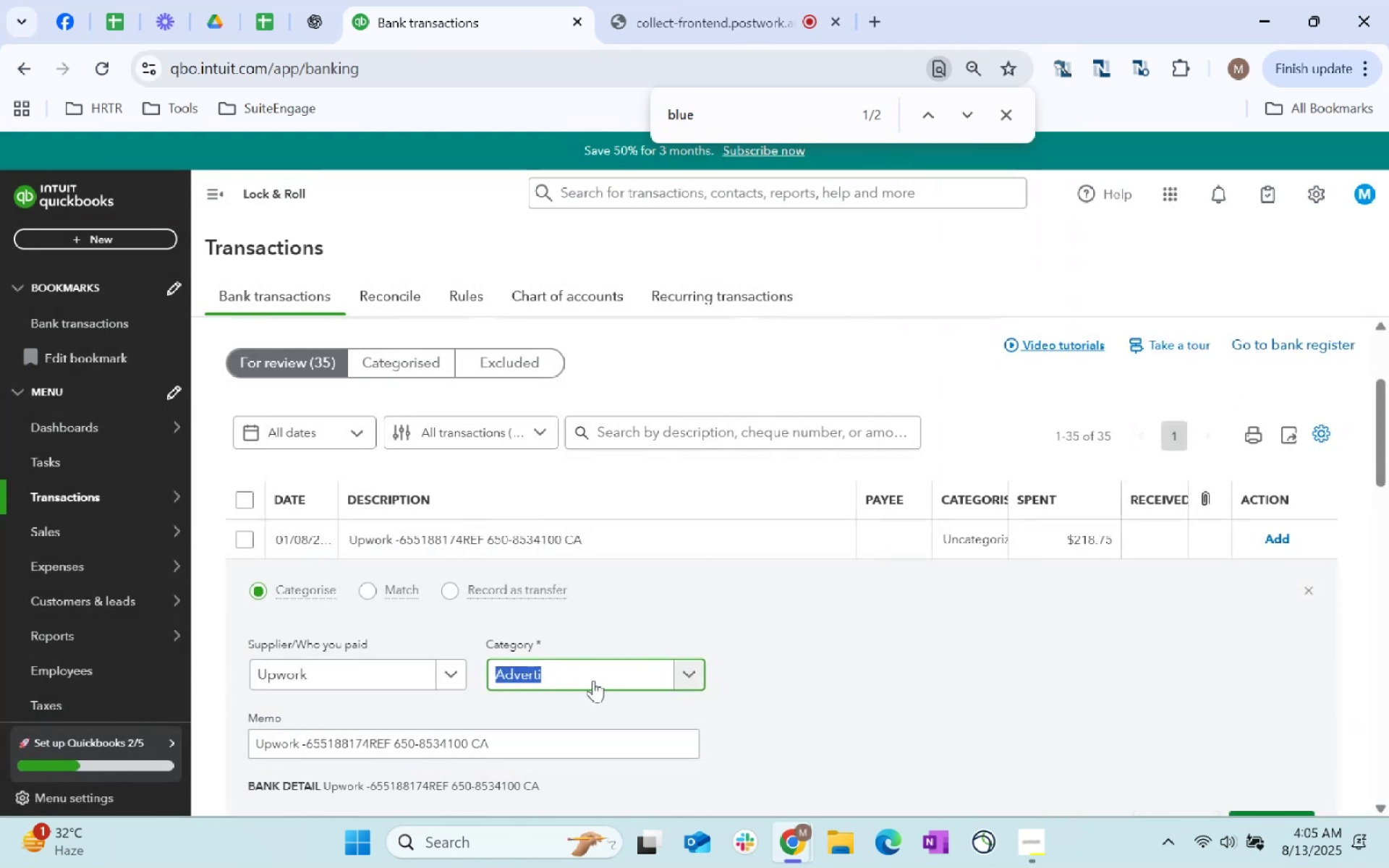 
key(Control+C)
 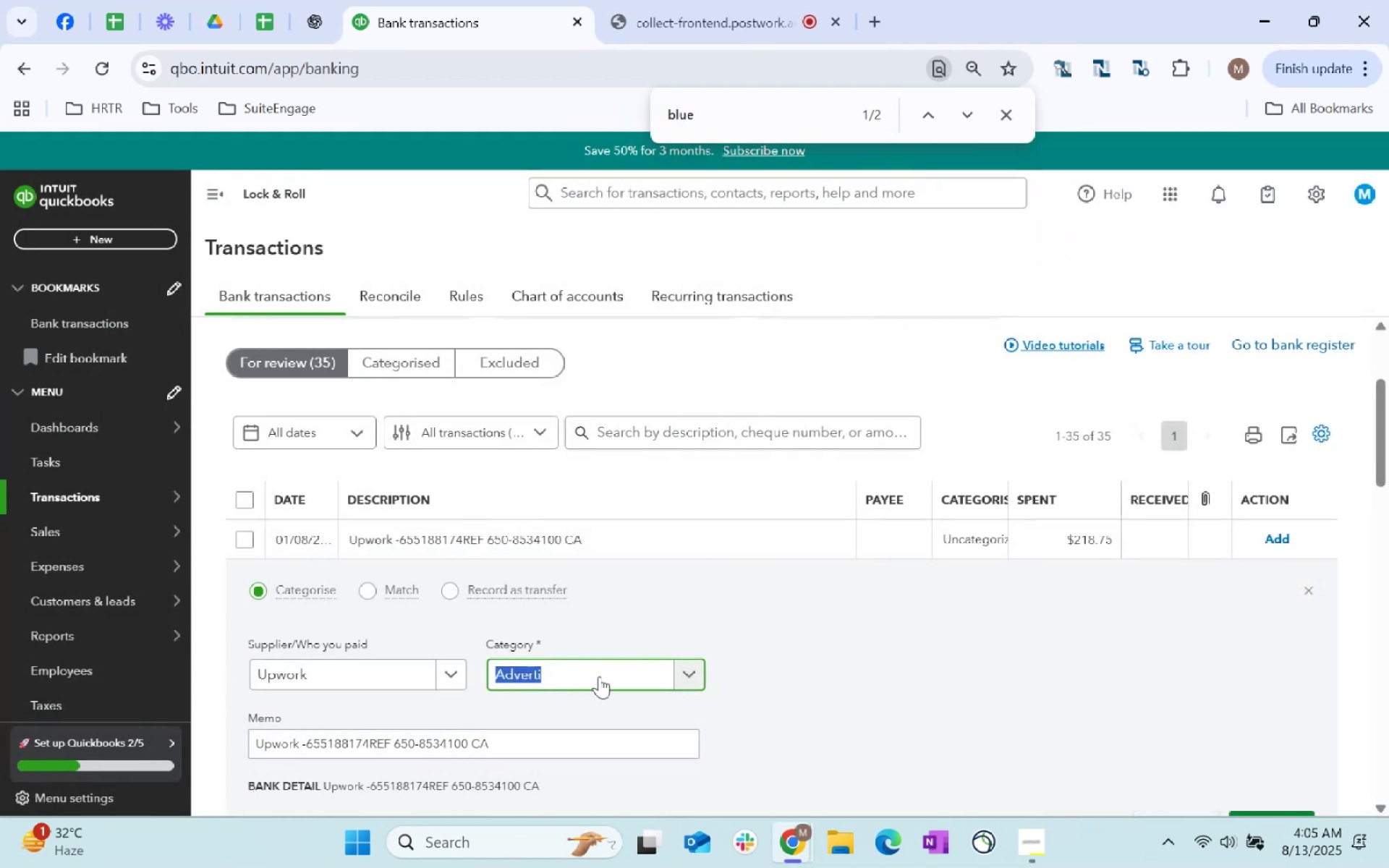 
key(Control+V)
 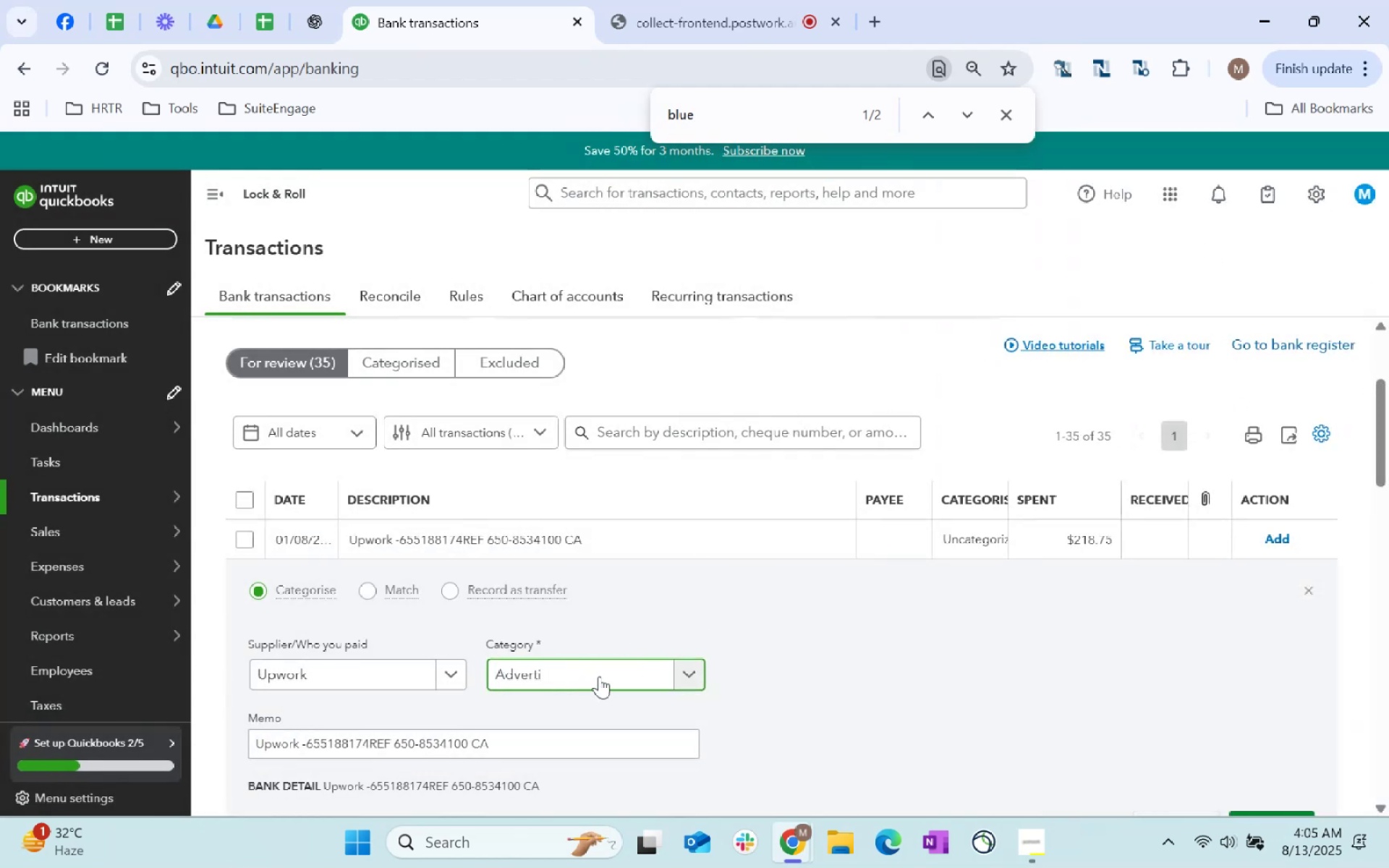 
left_click([599, 676])
 